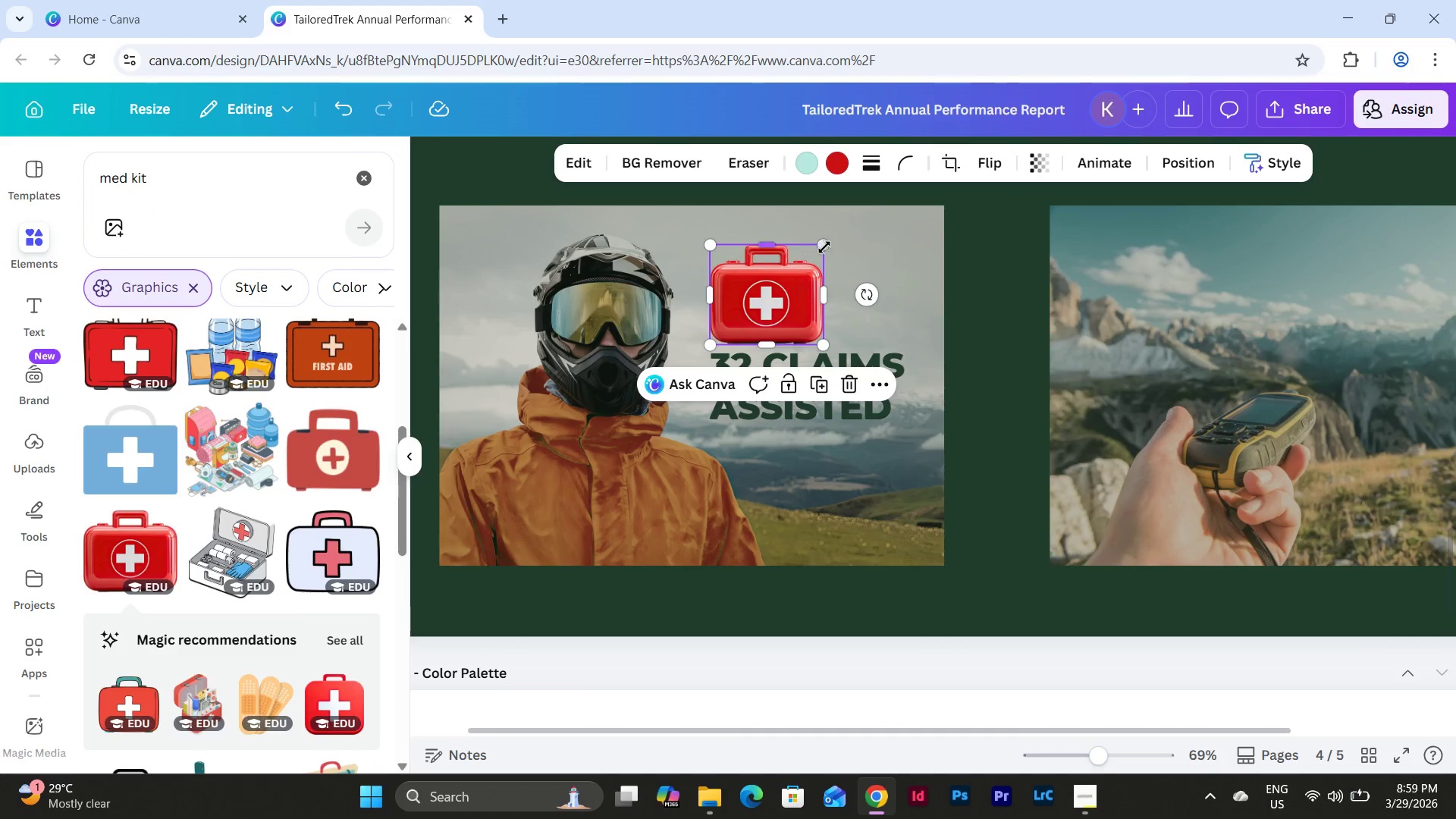 
left_click_drag(start_coordinate=[824, 247], to_coordinate=[811, 265])
 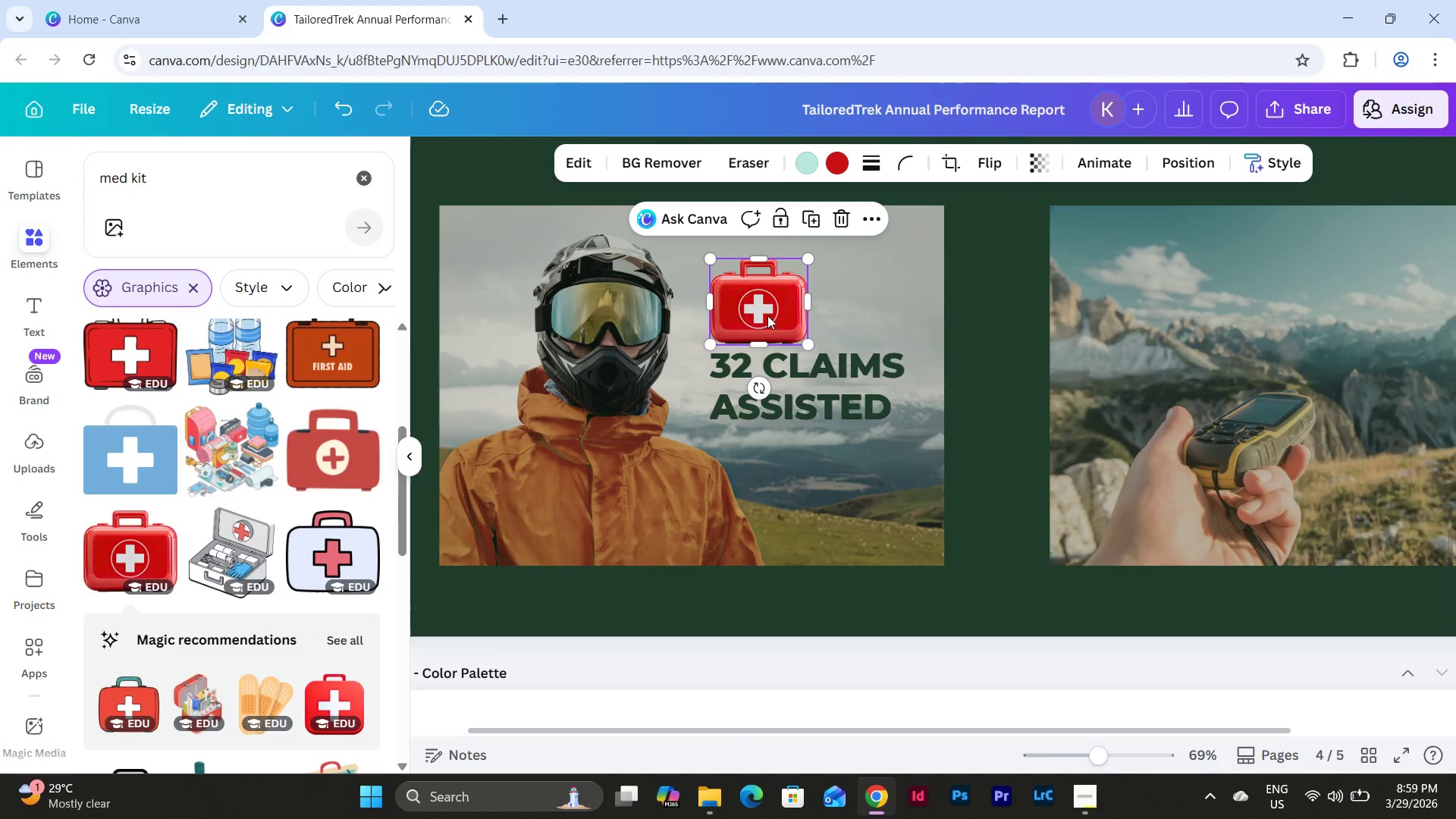 
left_click_drag(start_coordinate=[767, 316], to_coordinate=[767, 311])
 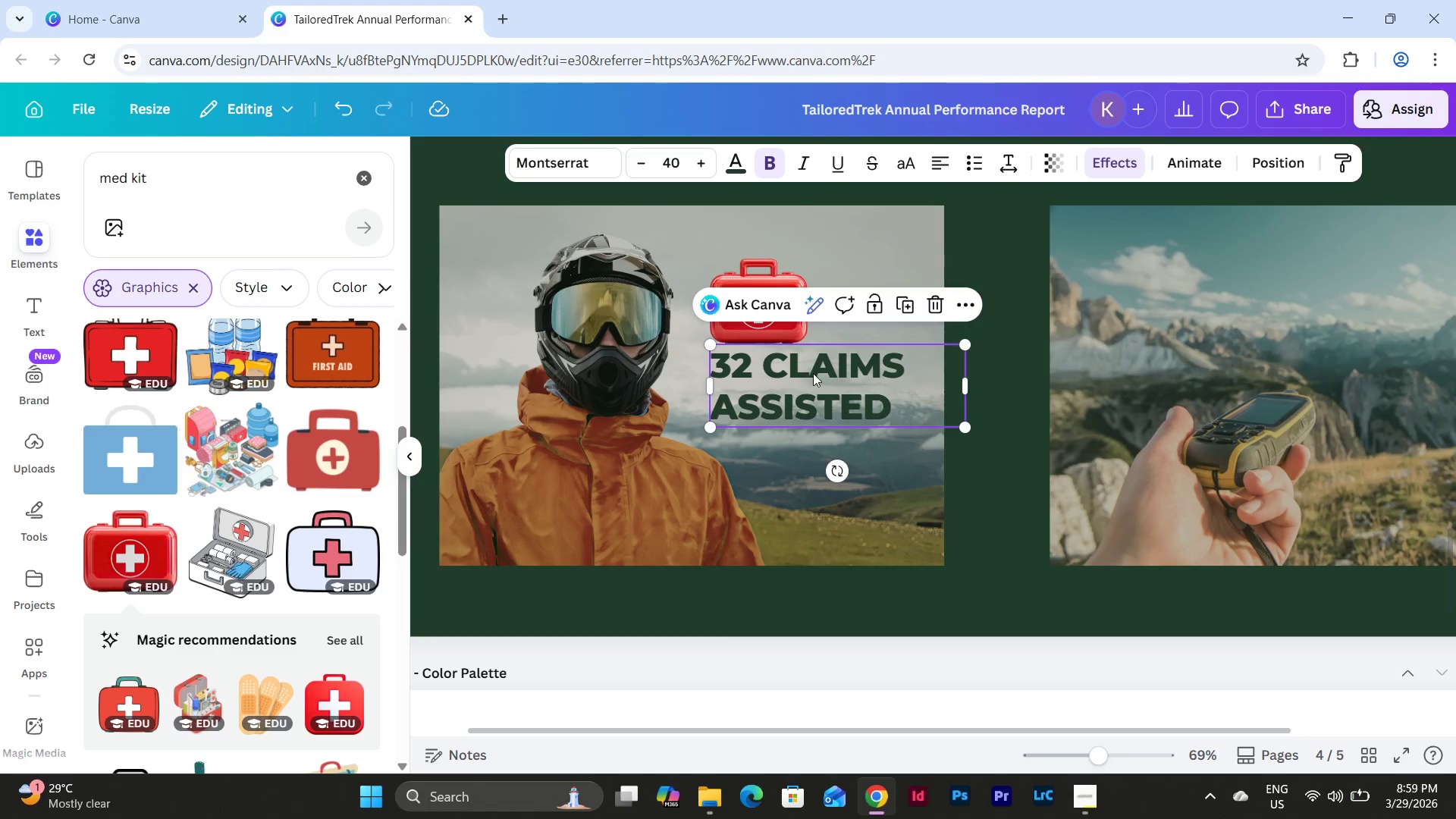 
left_click_drag(start_coordinate=[813, 373], to_coordinate=[817, 394])
 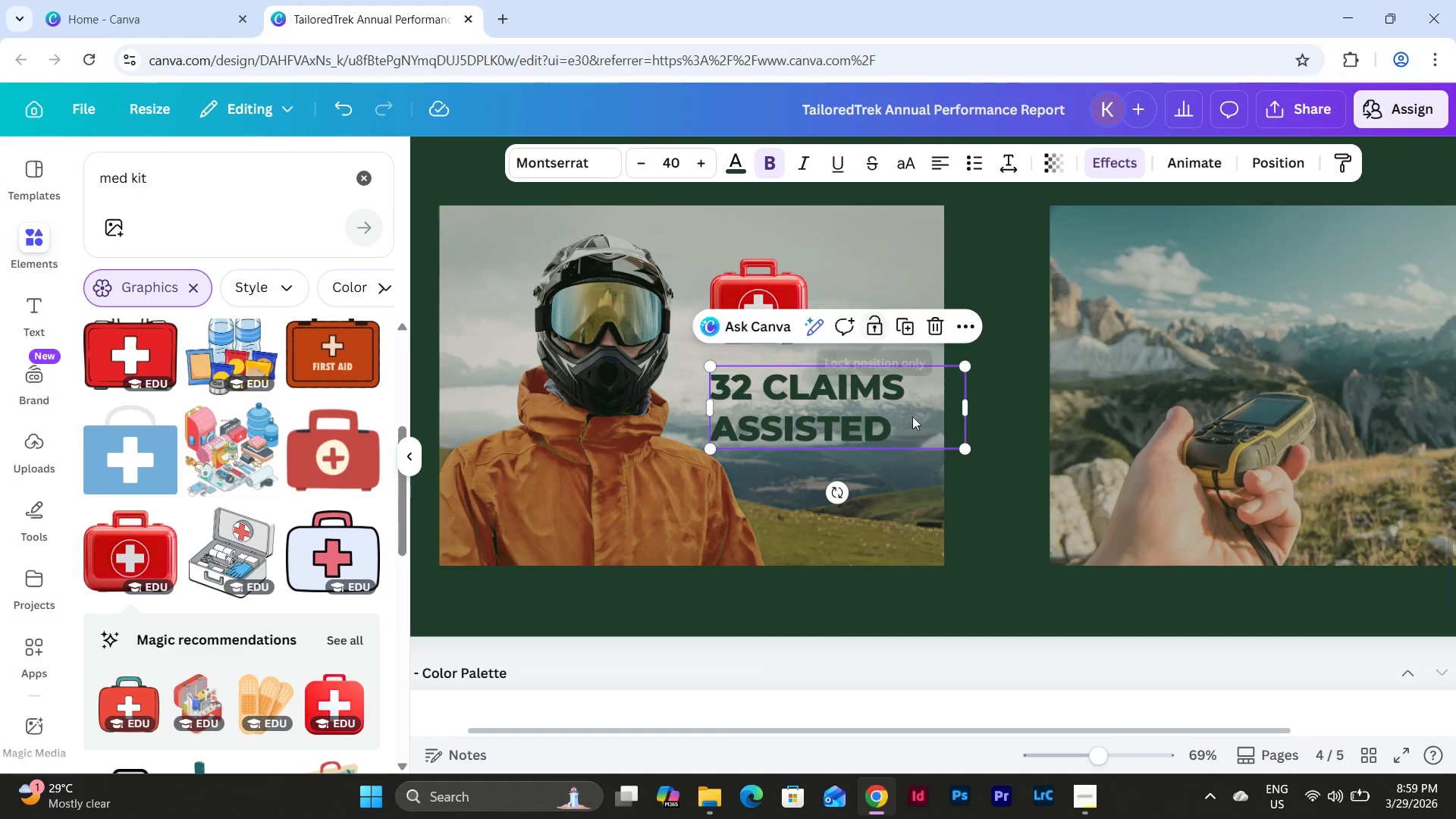 
scroll: coordinate [916, 421], scroll_direction: up, amount: 2.0
 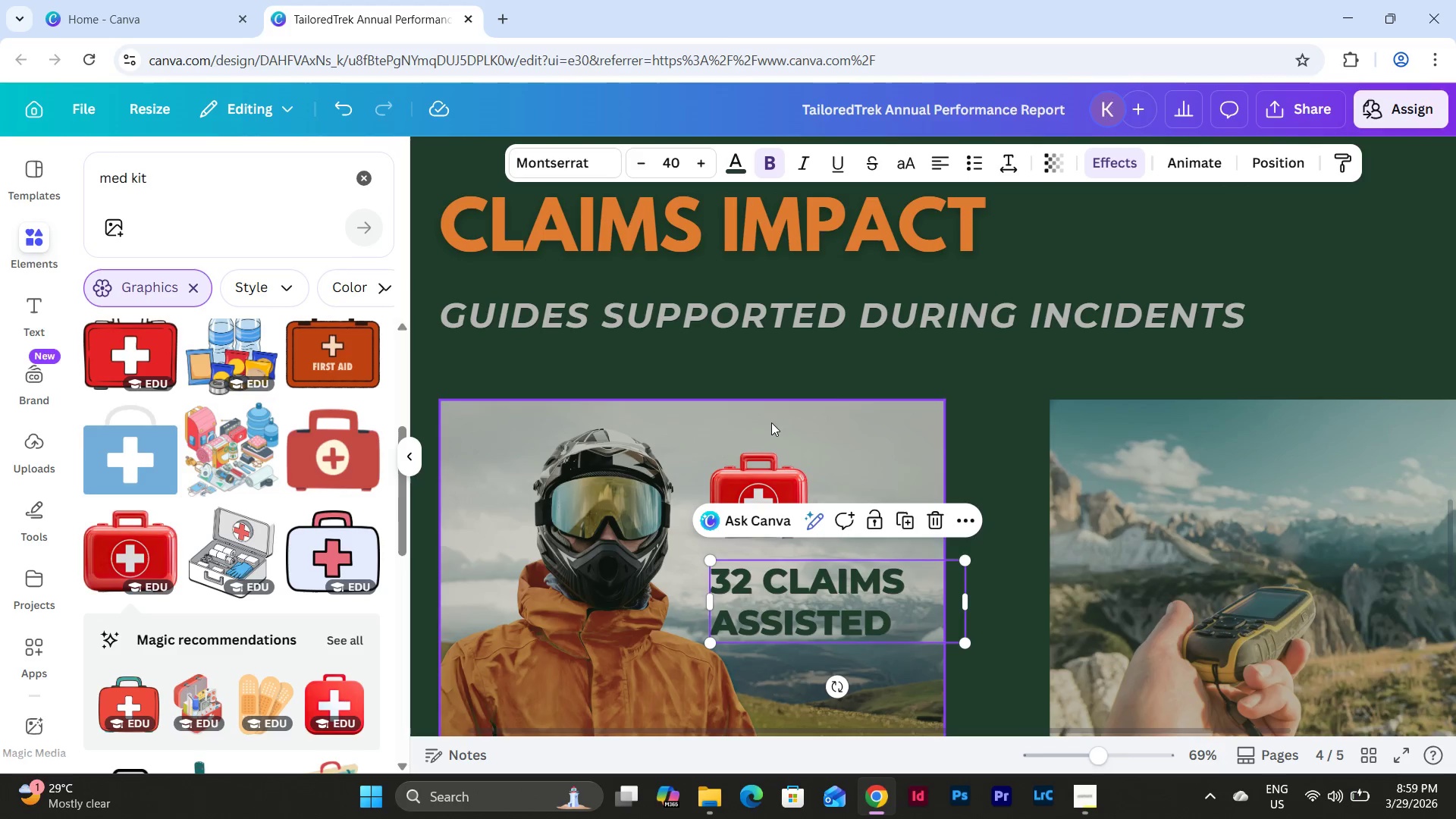 
scroll: coordinate [771, 422], scroll_direction: down, amount: 1.0
 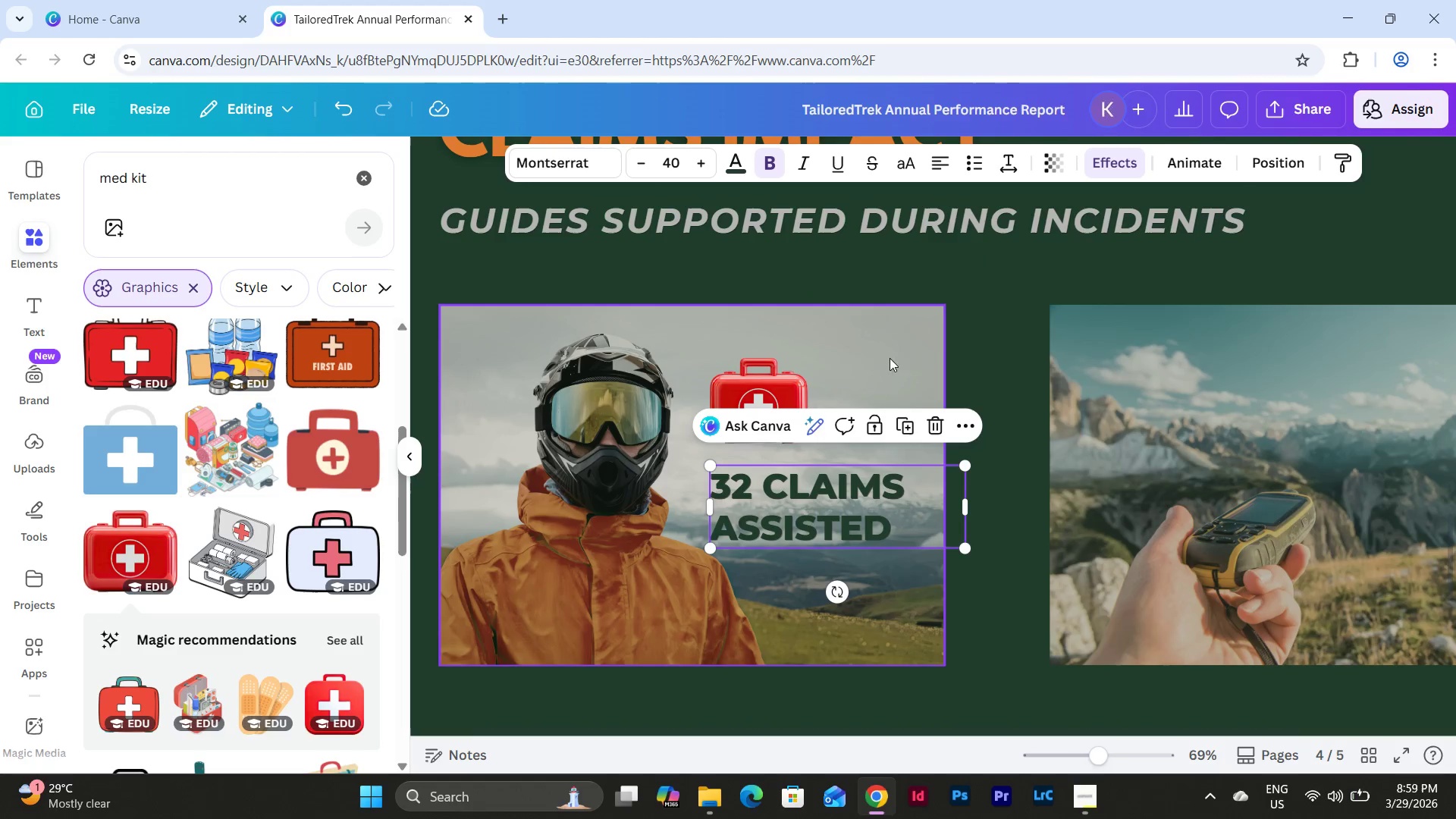 
scroll: coordinate [825, 434], scroll_direction: up, amount: 7.0
 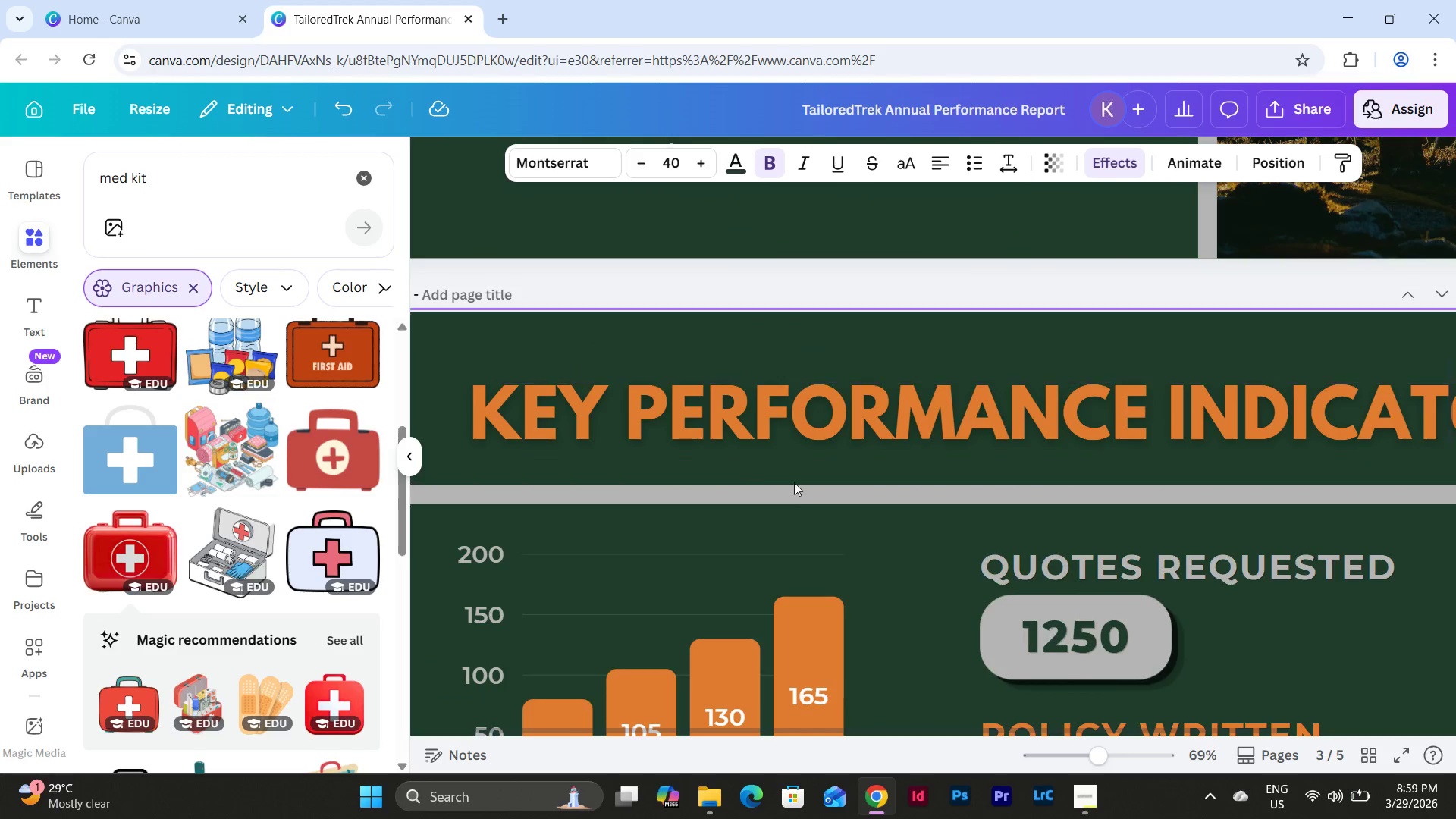 
left_click([792, 491])
 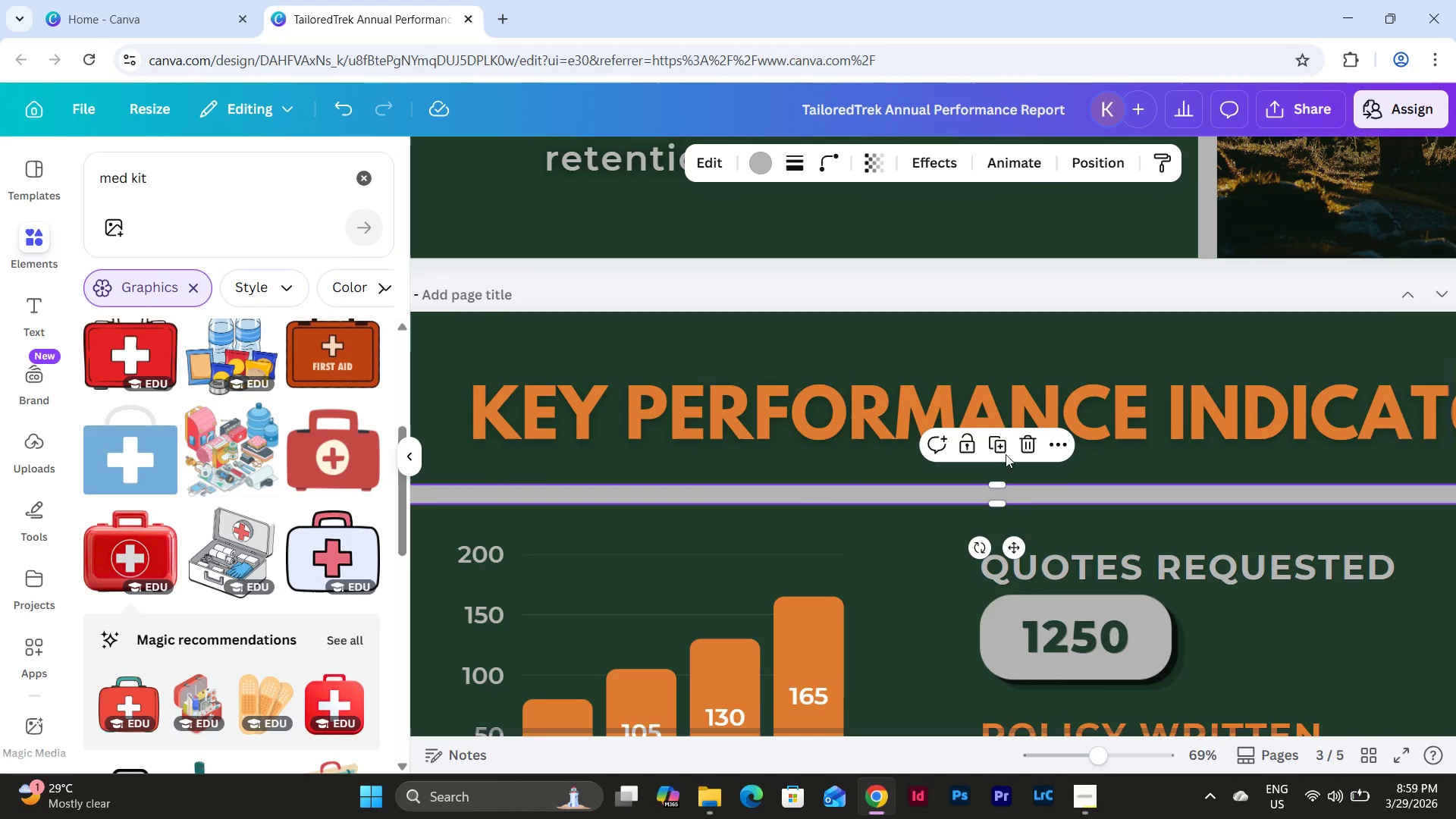 
left_click([999, 445])
 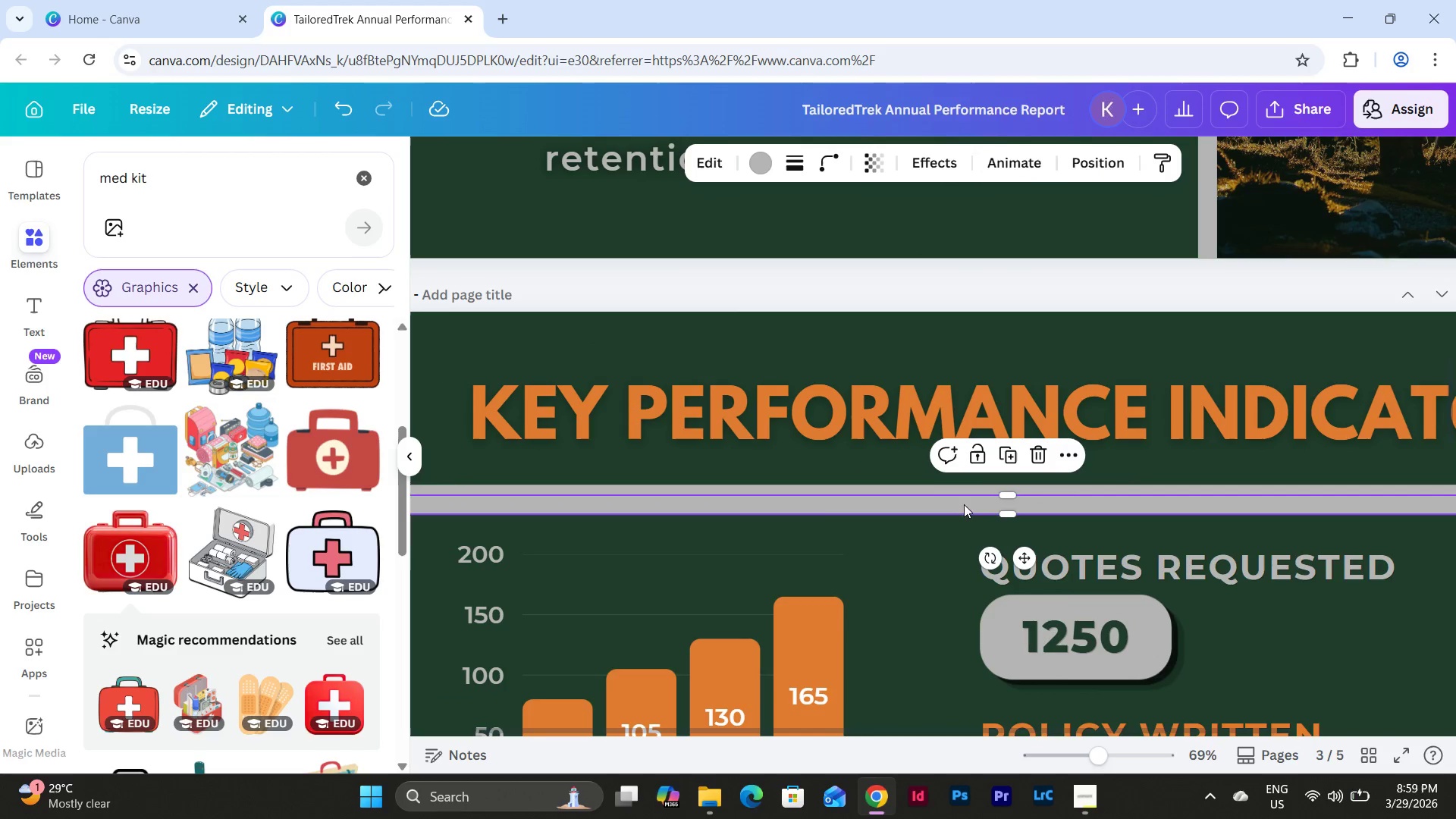 
left_click([962, 507])
 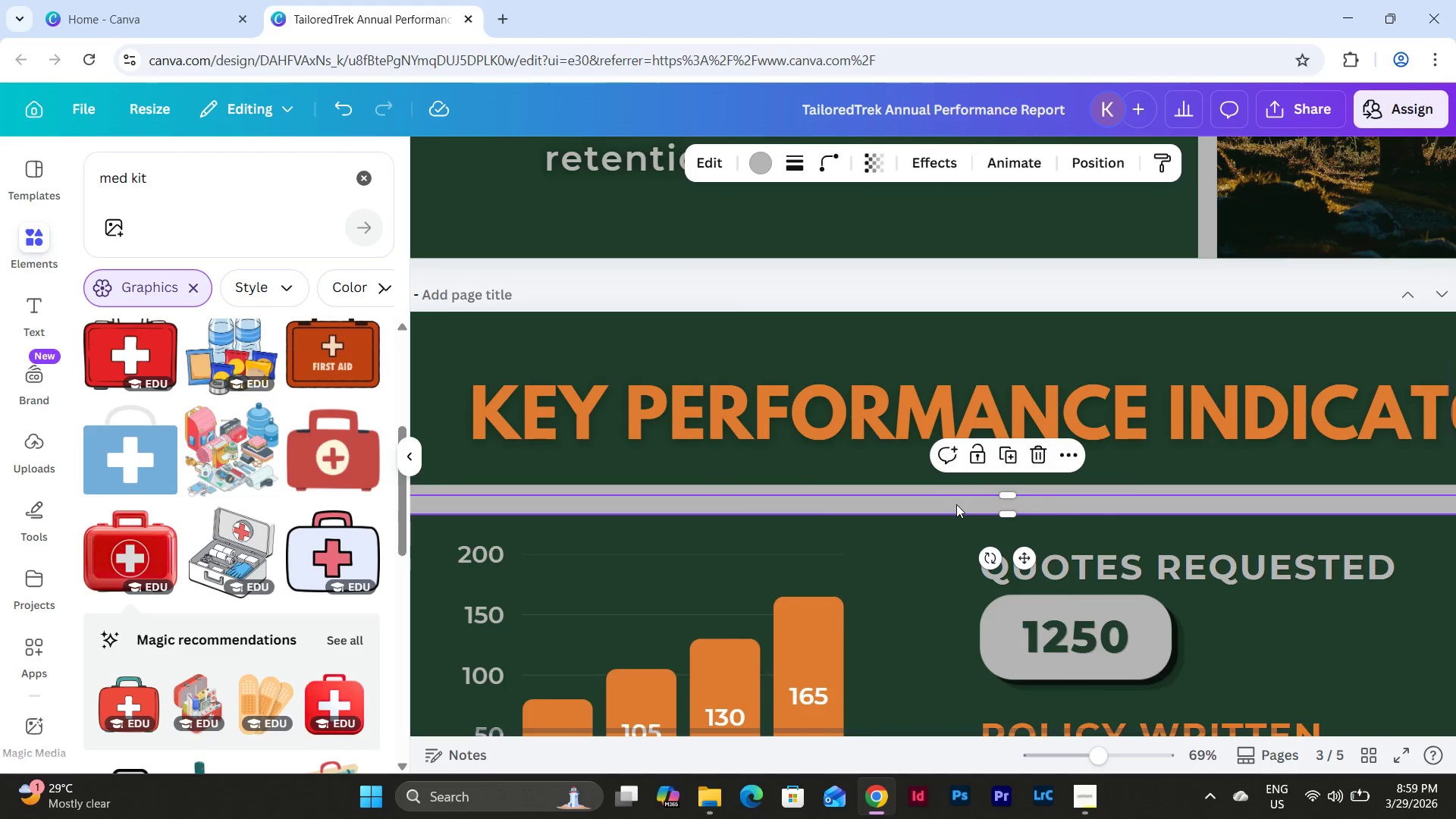 
left_click_drag(start_coordinate=[956, 504], to_coordinate=[964, 651])
 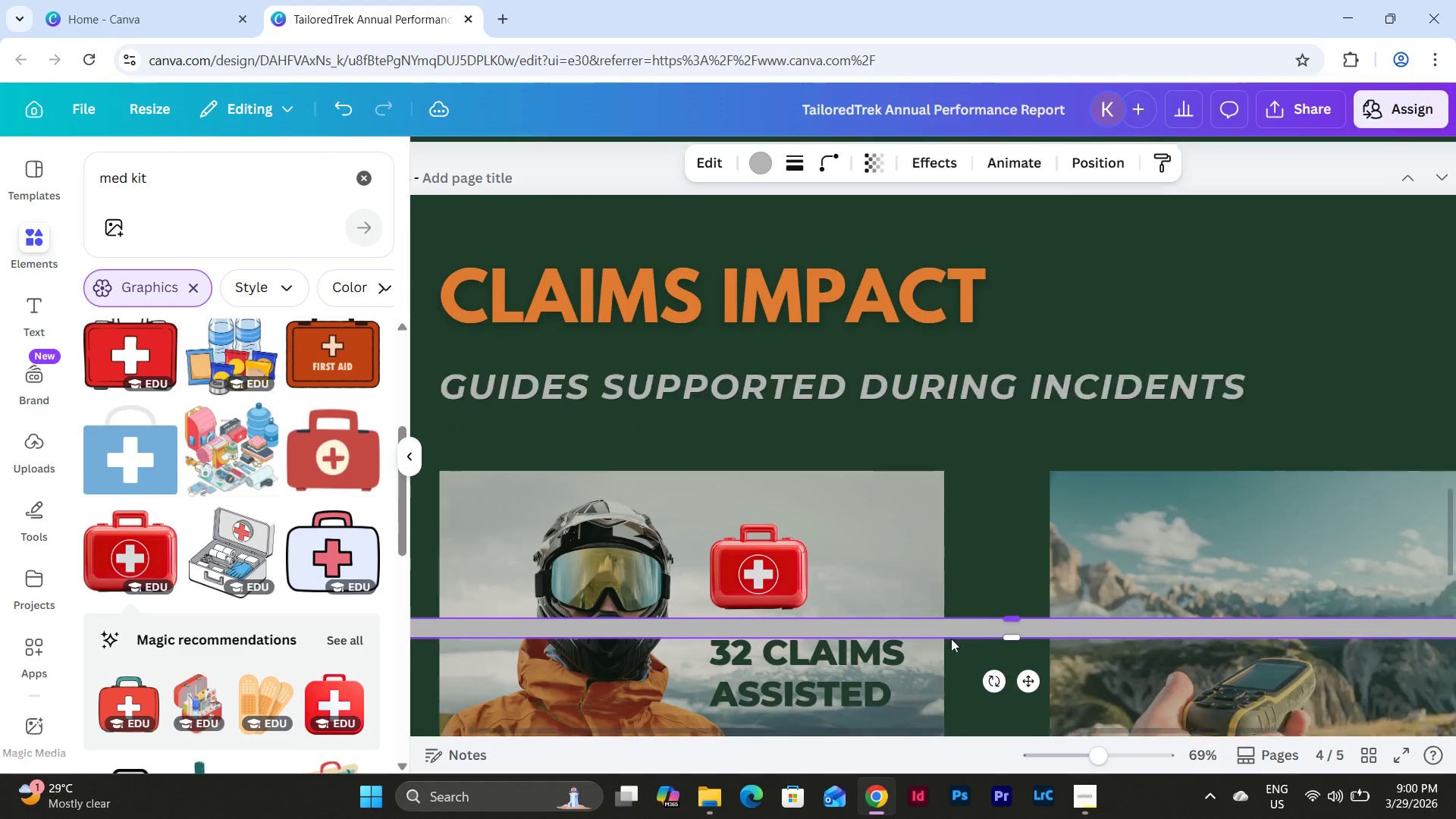 
scroll: coordinate [952, 639], scroll_direction: down, amount: 11.0
 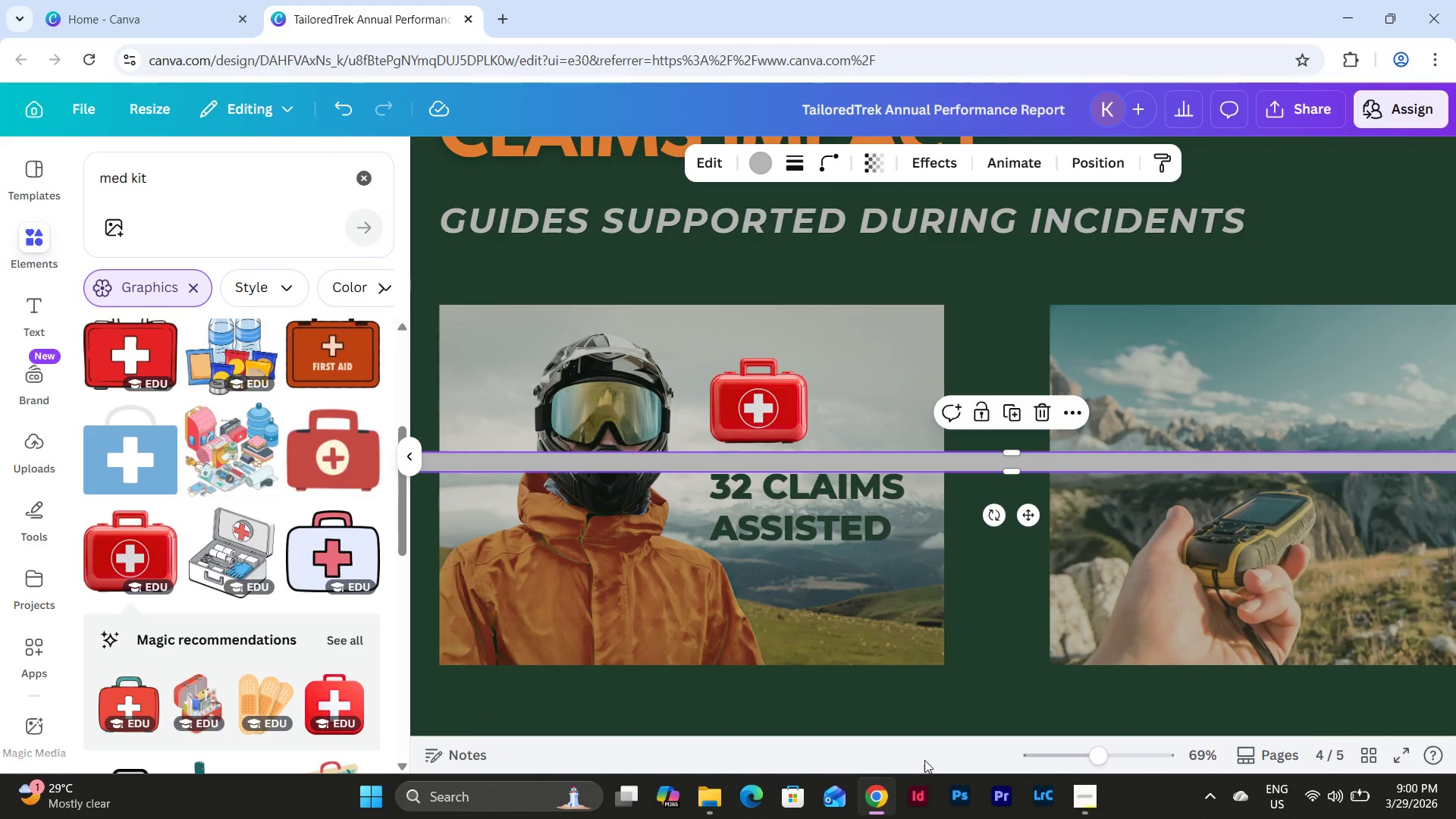 
left_click_drag(start_coordinate=[1077, 755], to_coordinate=[1074, 751])
 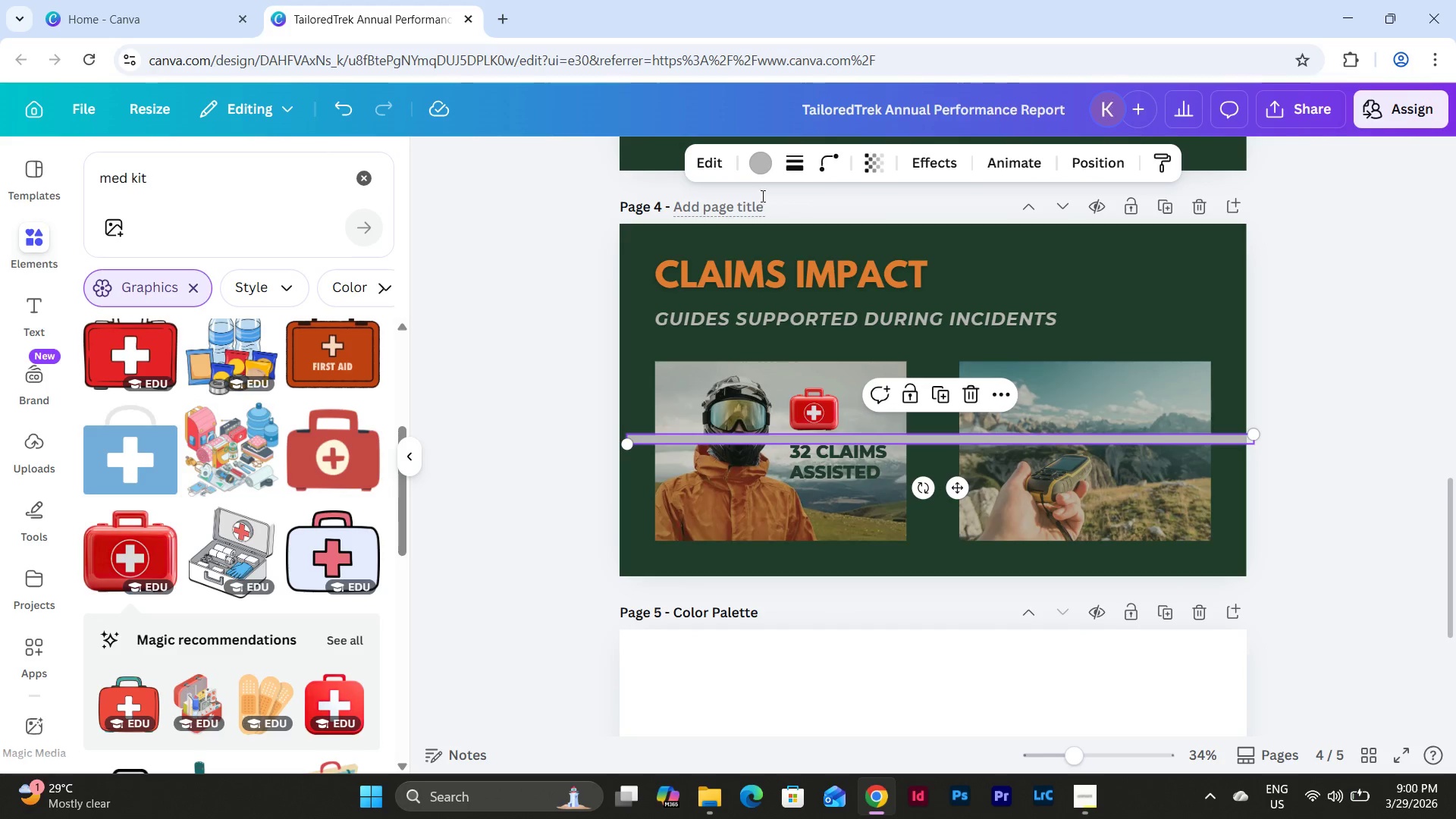 
left_click([757, 162])
 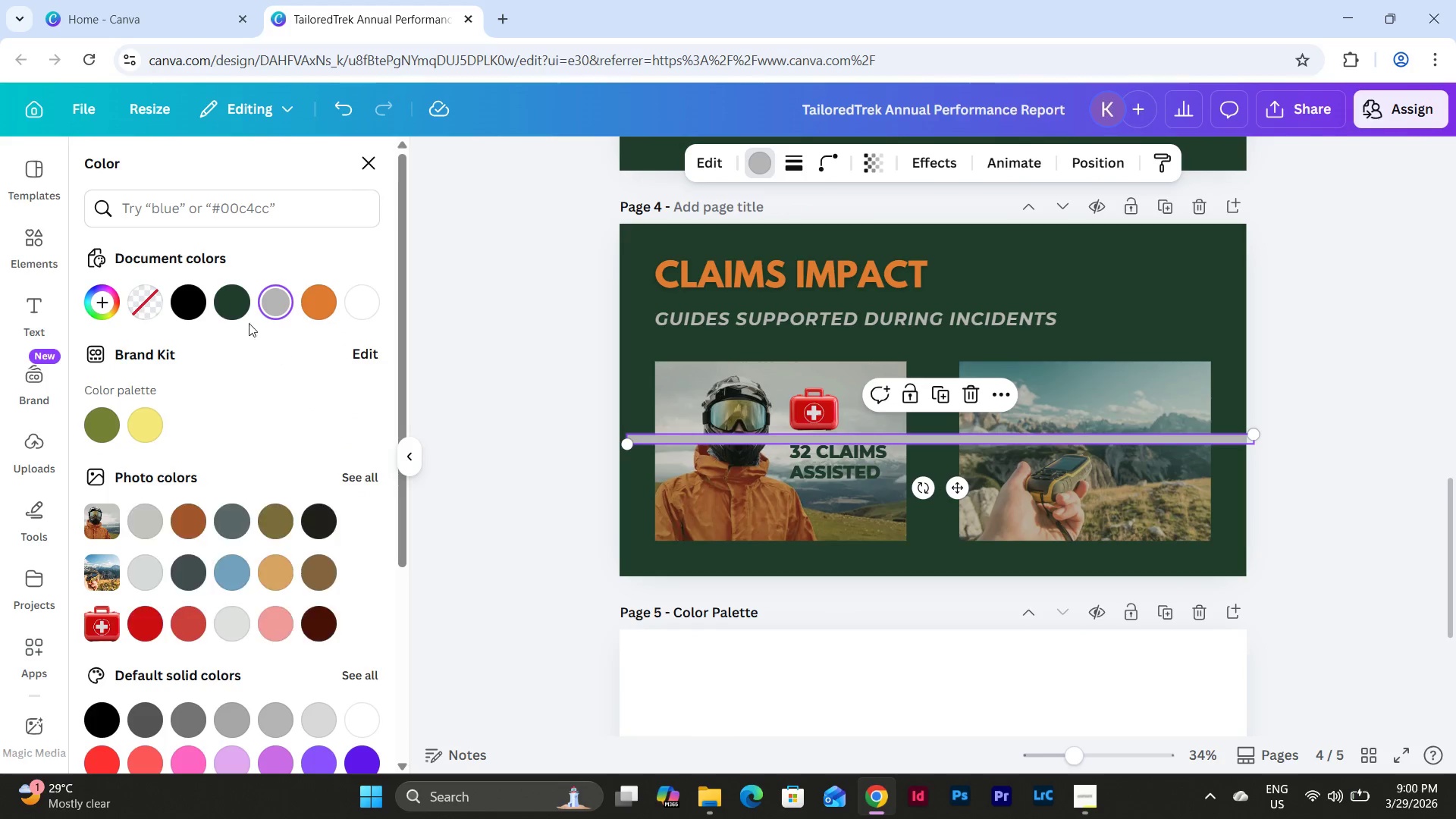 
left_click([234, 305])
 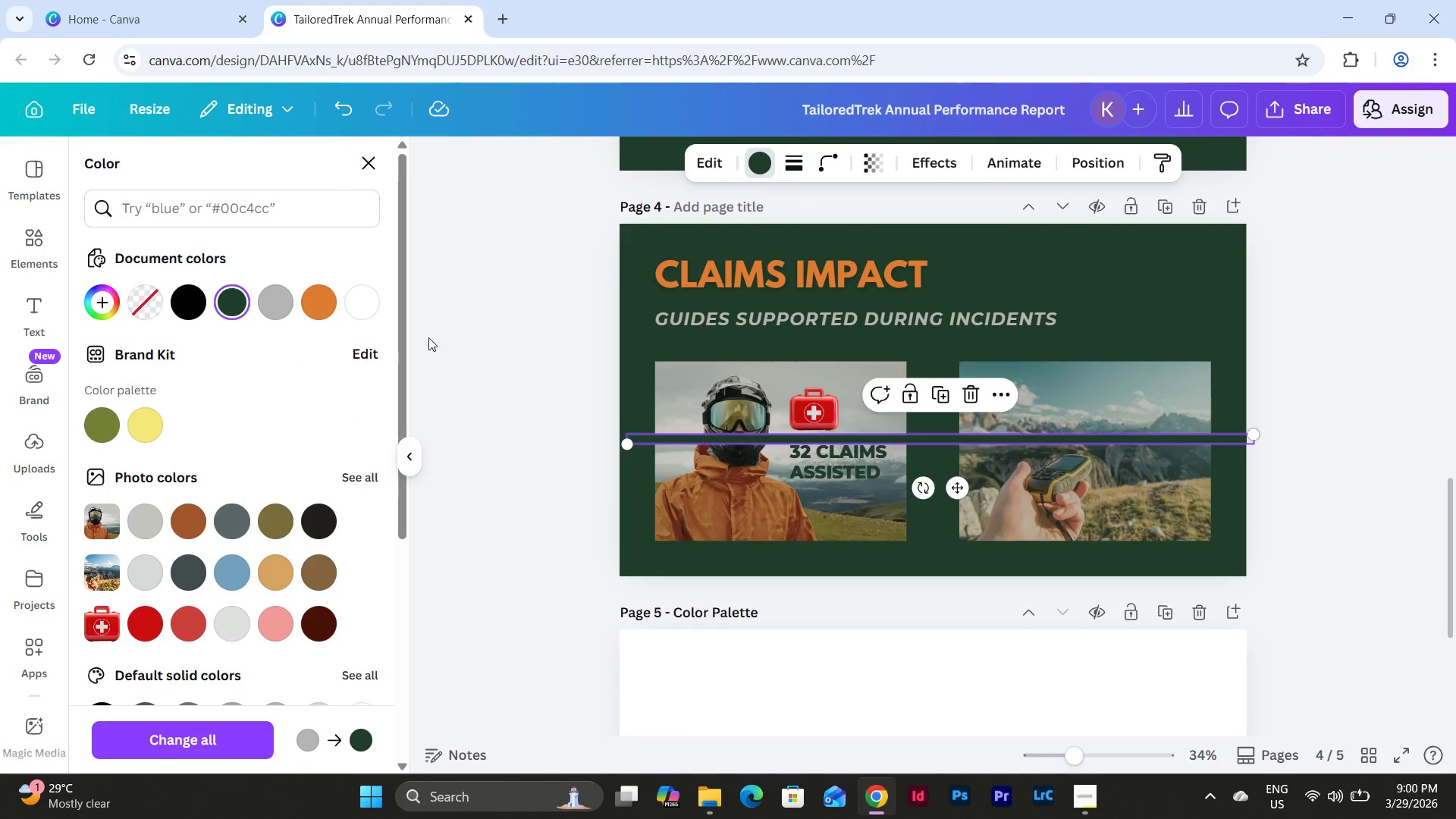 
left_click([315, 303])
 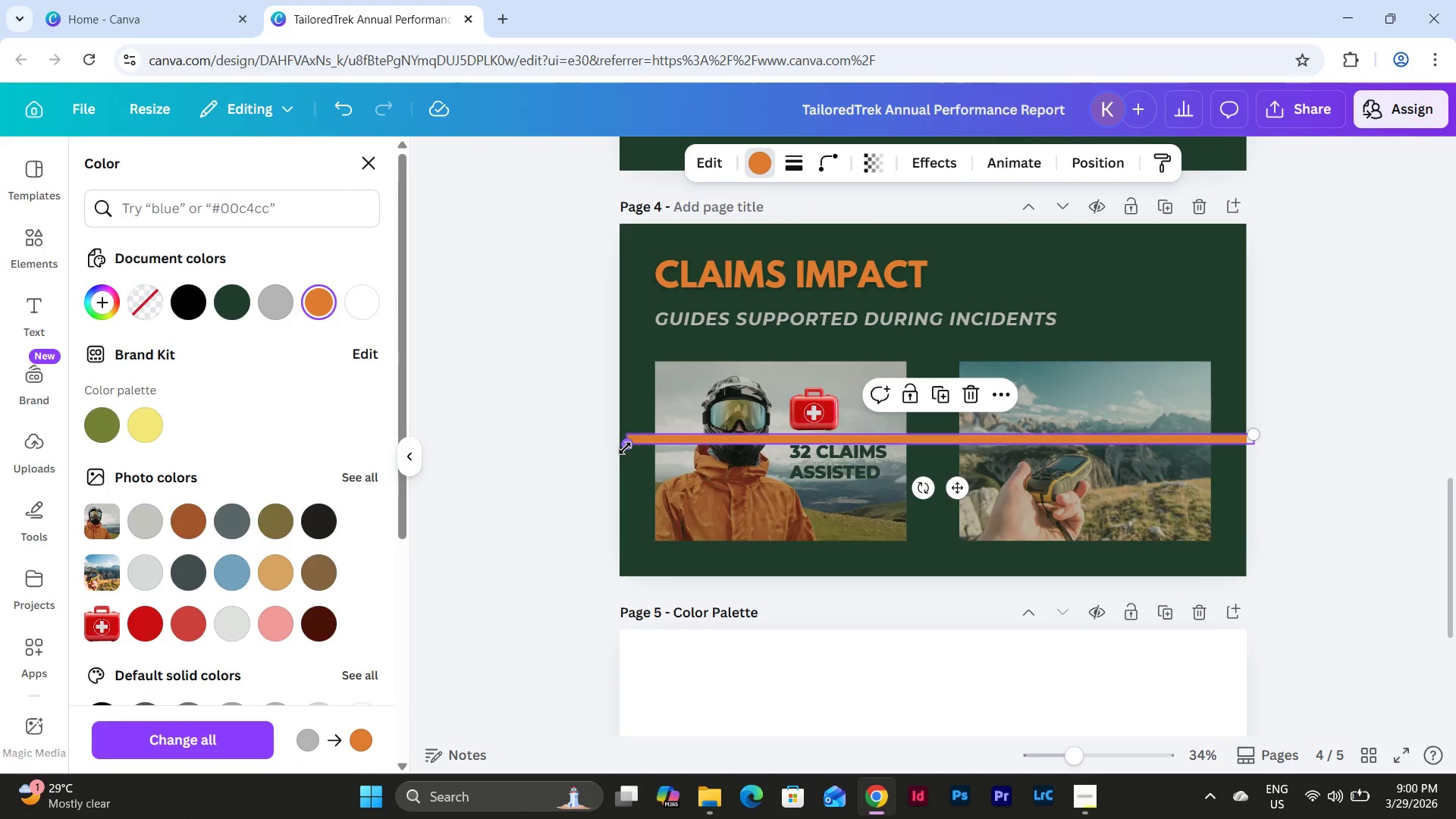 
left_click_drag(start_coordinate=[625, 447], to_coordinate=[791, 441])
 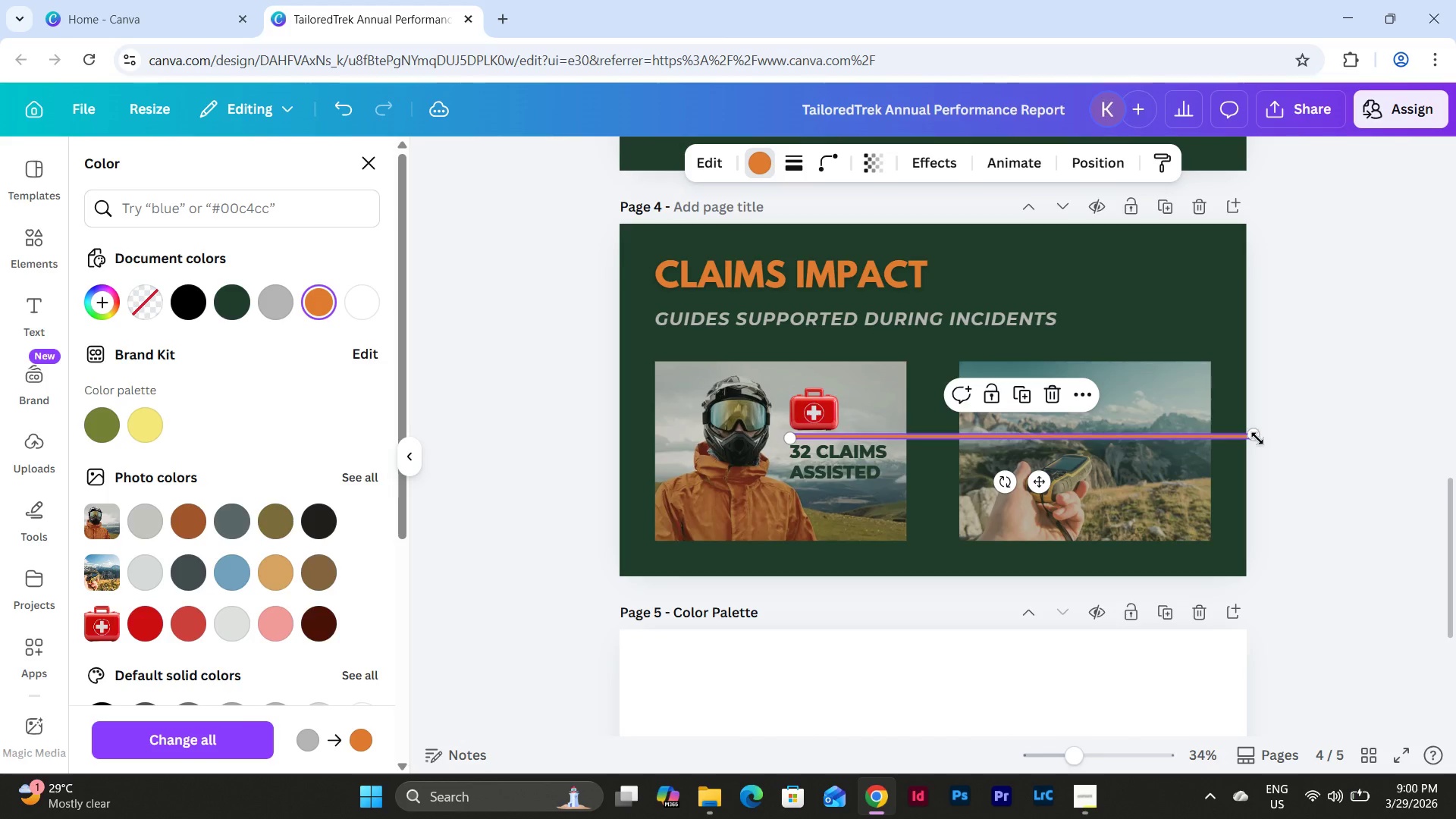 
left_click_drag(start_coordinate=[1256, 435], to_coordinate=[896, 453])
 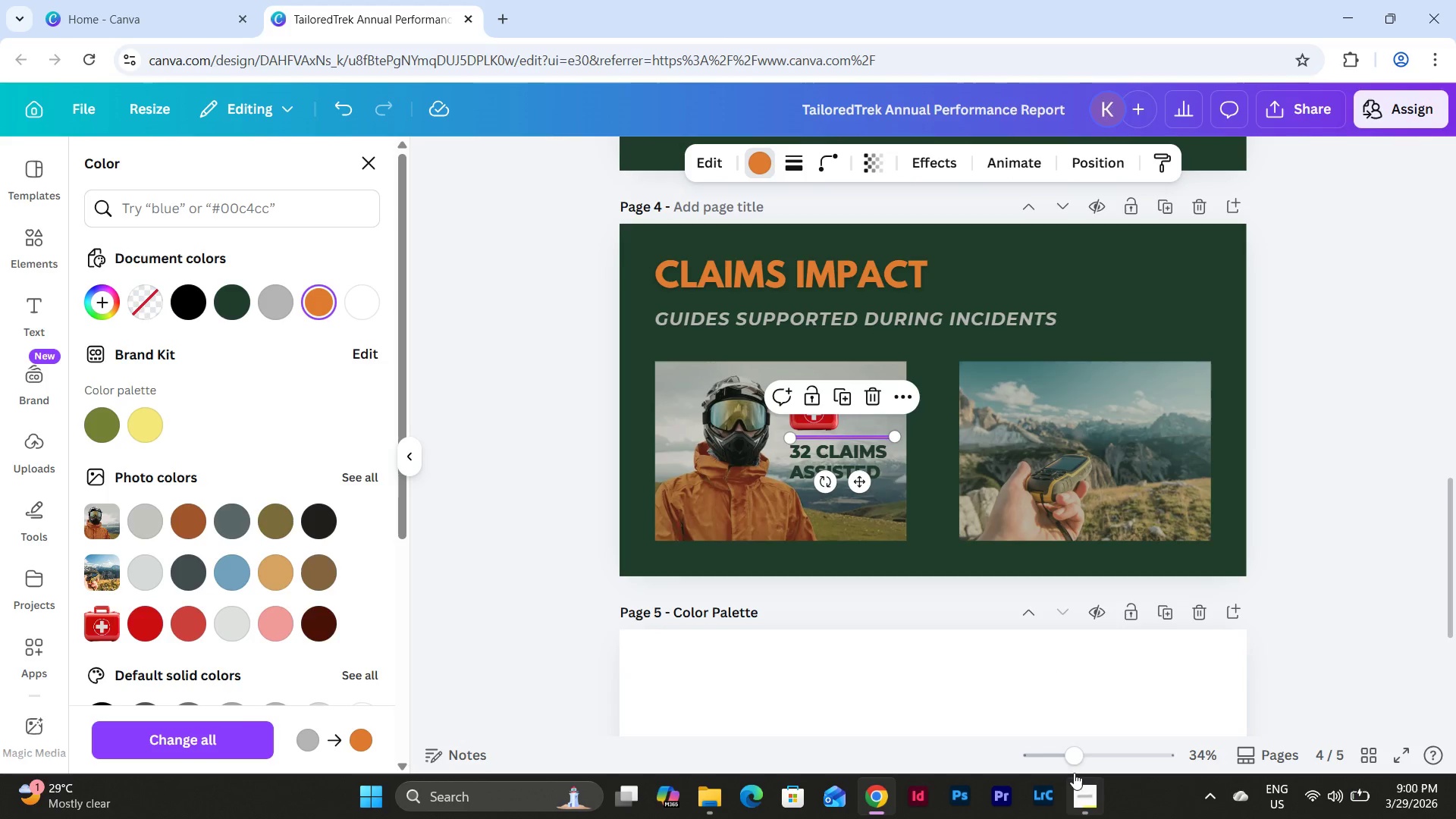 
left_click_drag(start_coordinate=[1074, 761], to_coordinate=[1112, 776])
 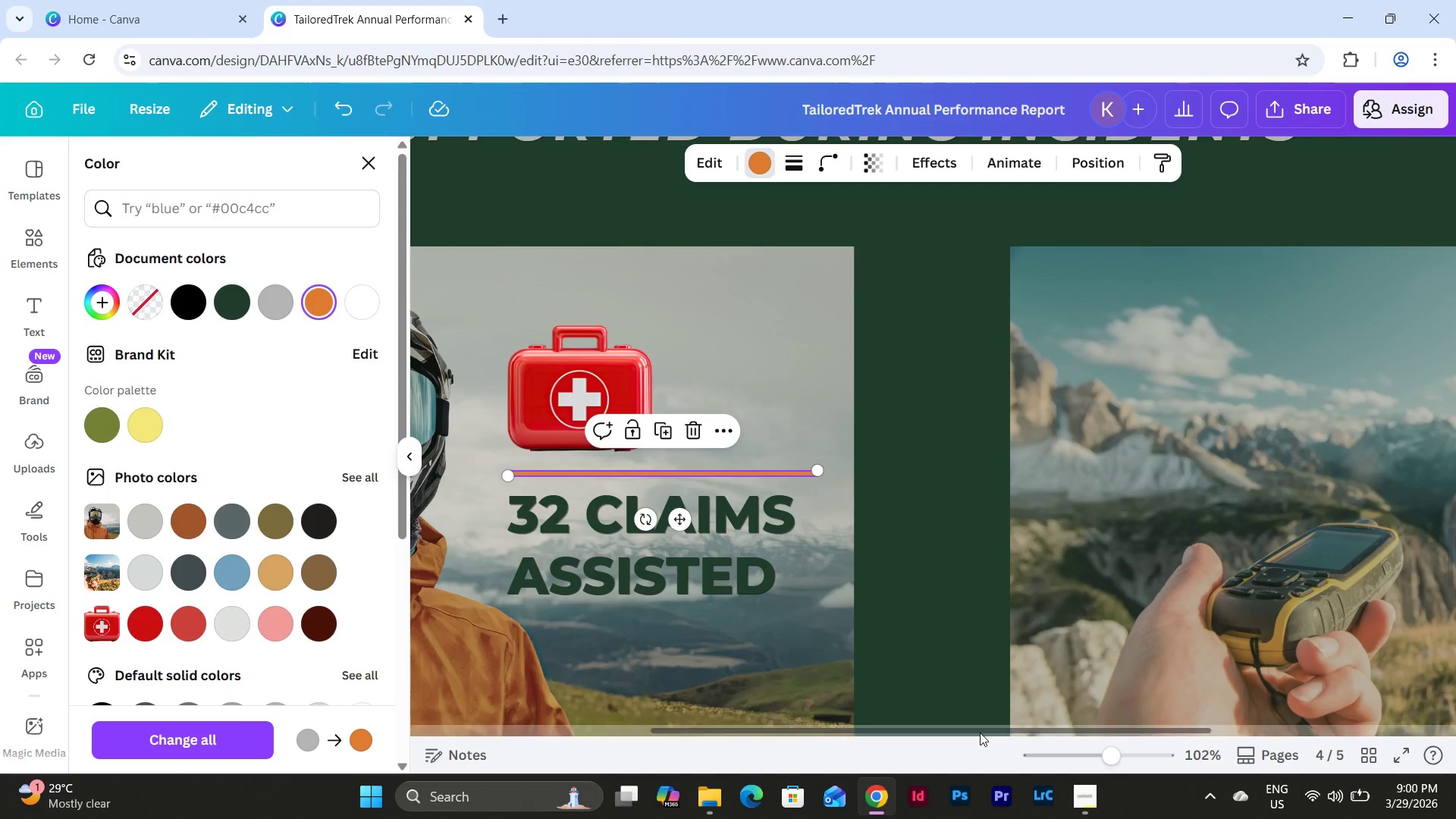 
left_click_drag(start_coordinate=[977, 730], to_coordinate=[884, 726])
 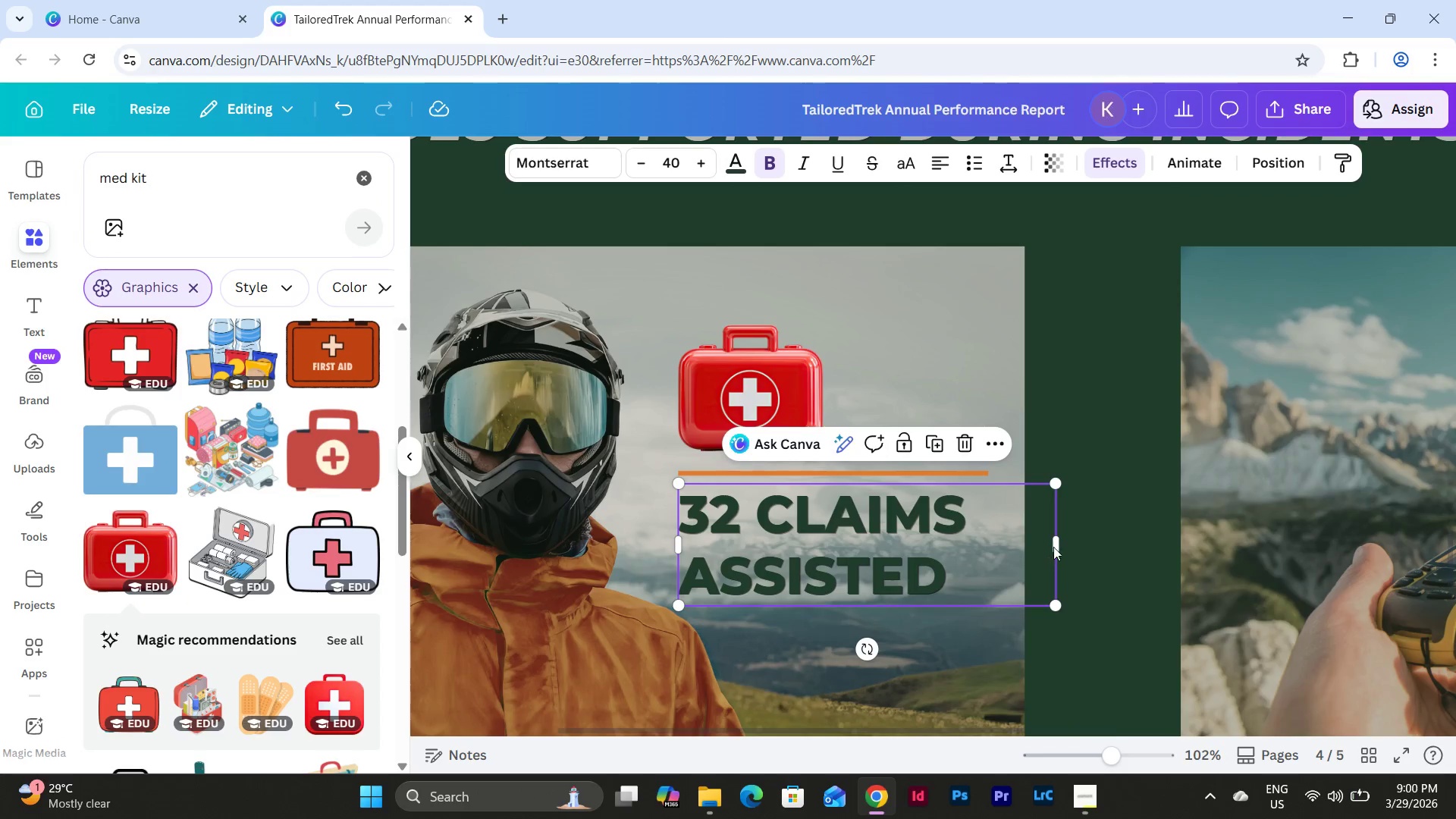 
left_click_drag(start_coordinate=[1059, 547], to_coordinate=[978, 550])
 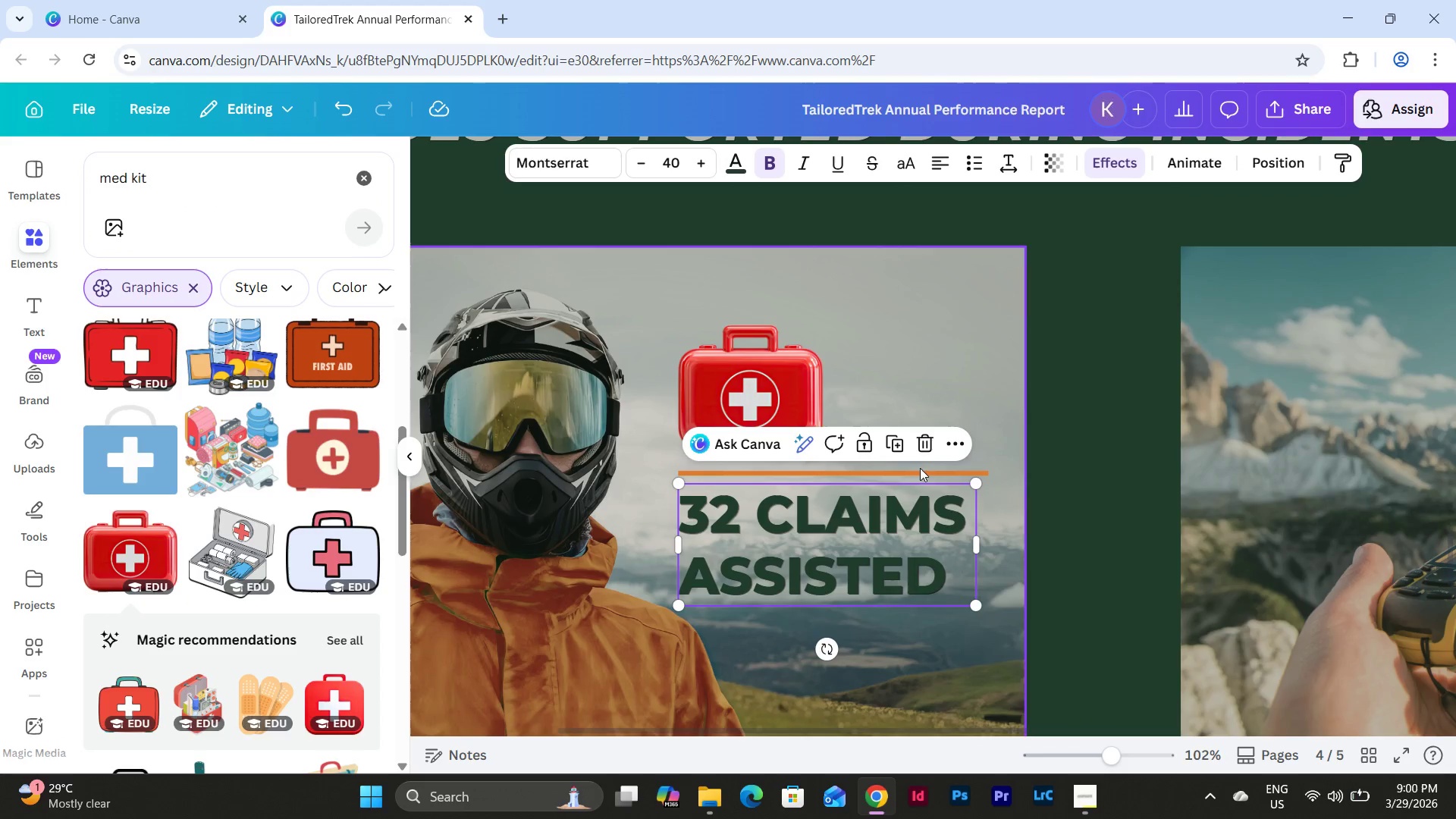 
left_click([924, 472])
 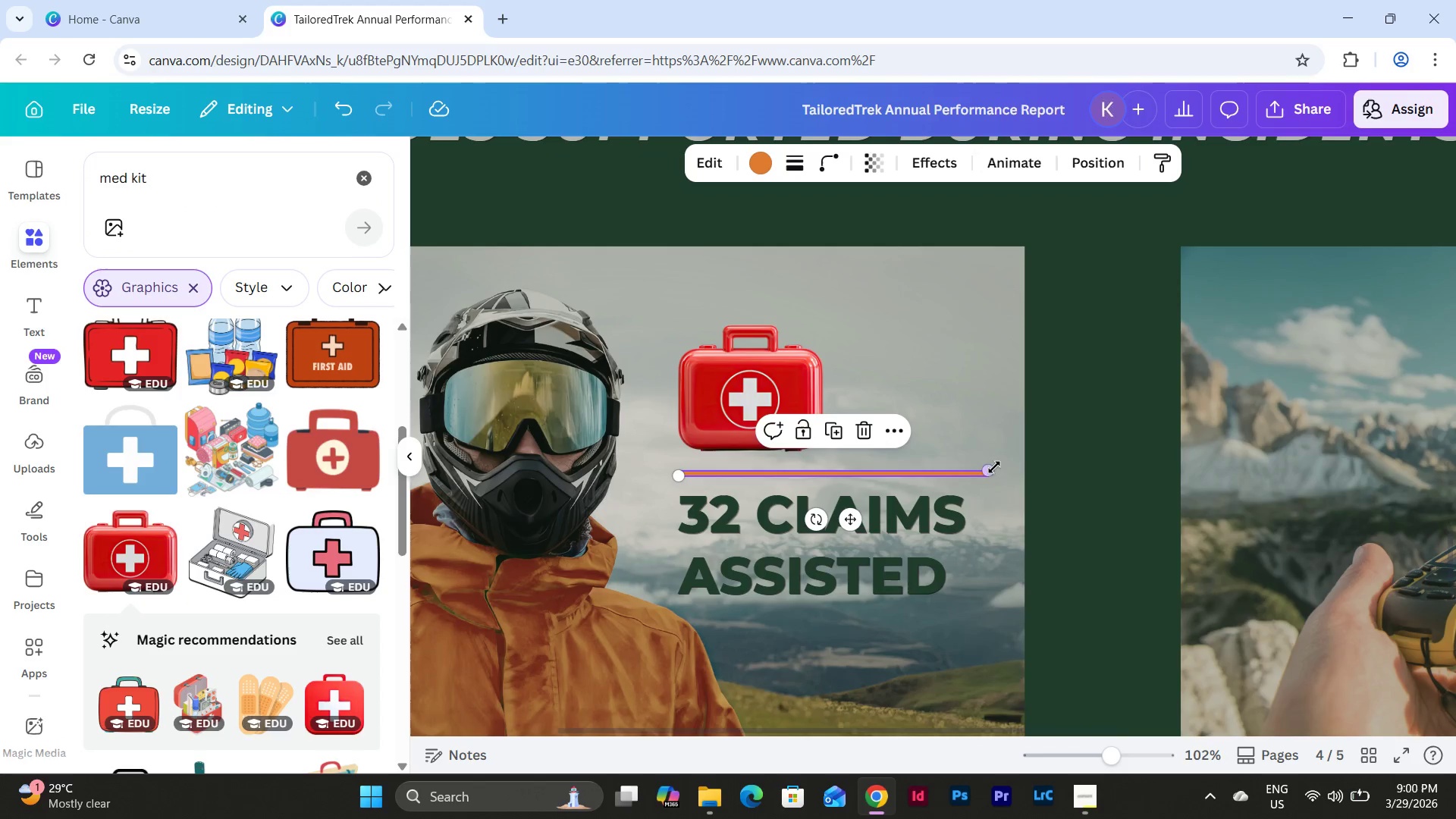 
left_click_drag(start_coordinate=[993, 466], to_coordinate=[977, 473])
 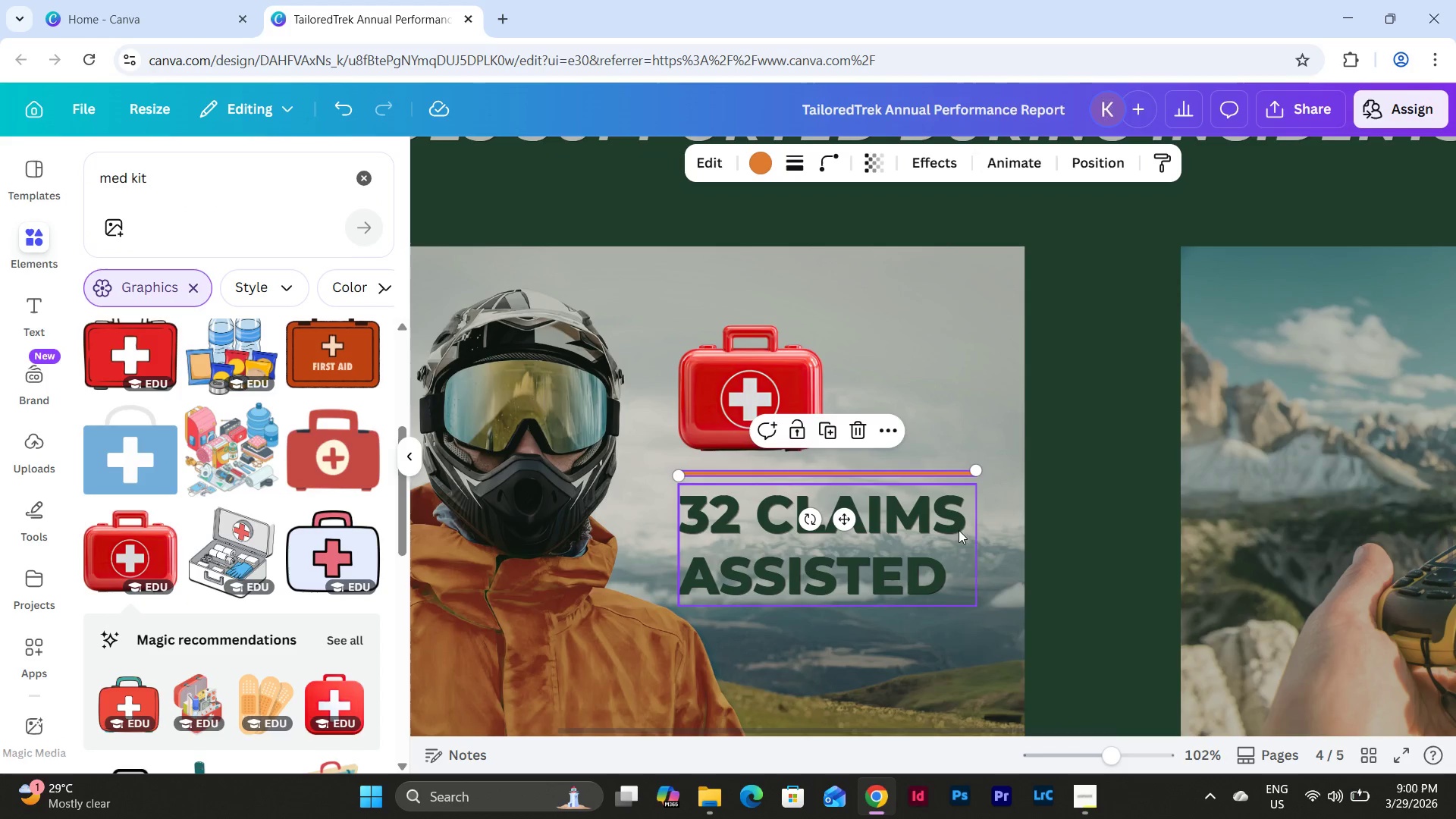 
left_click([923, 548])
 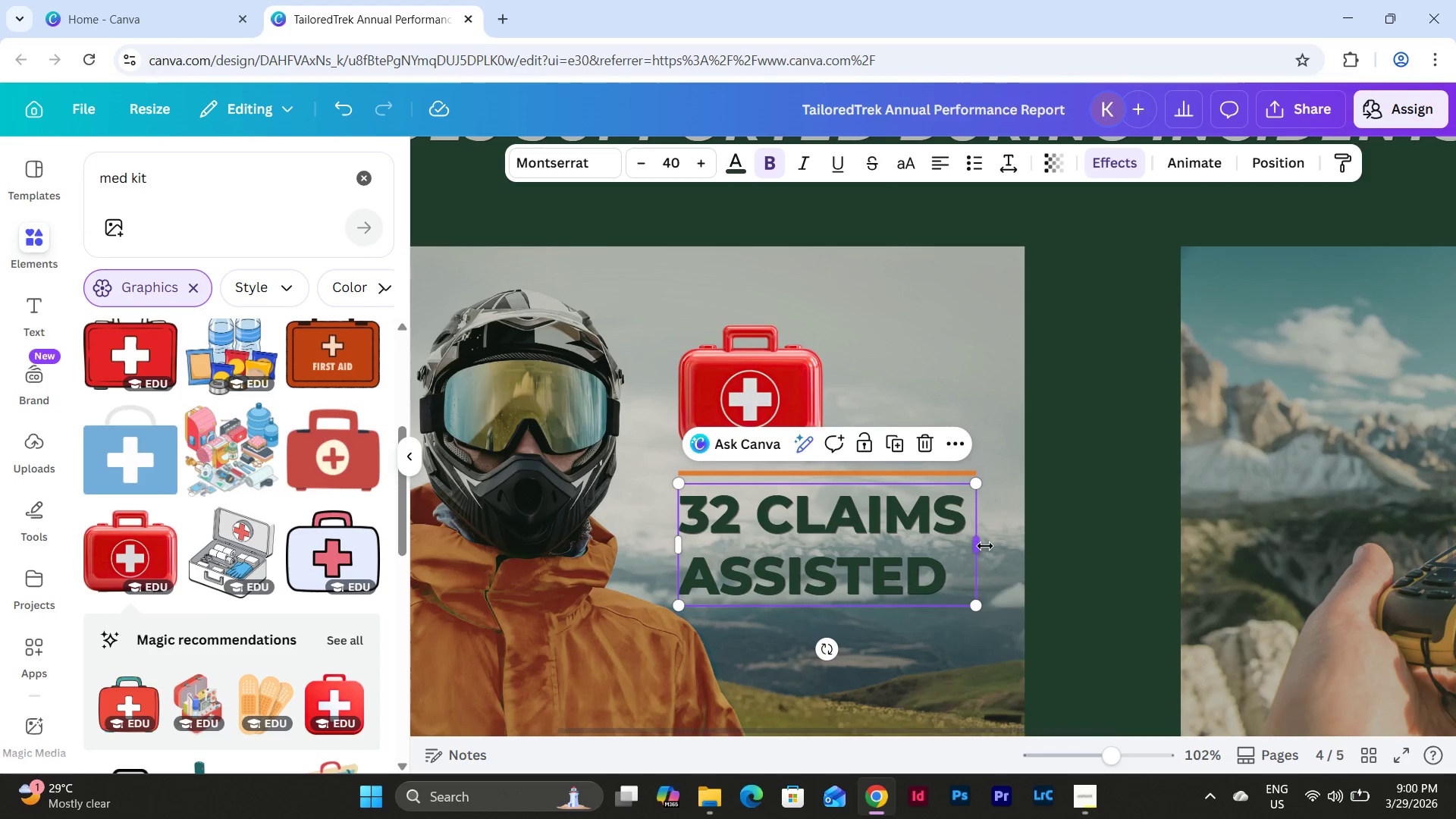 
left_click_drag(start_coordinate=[984, 546], to_coordinate=[1029, 554])
 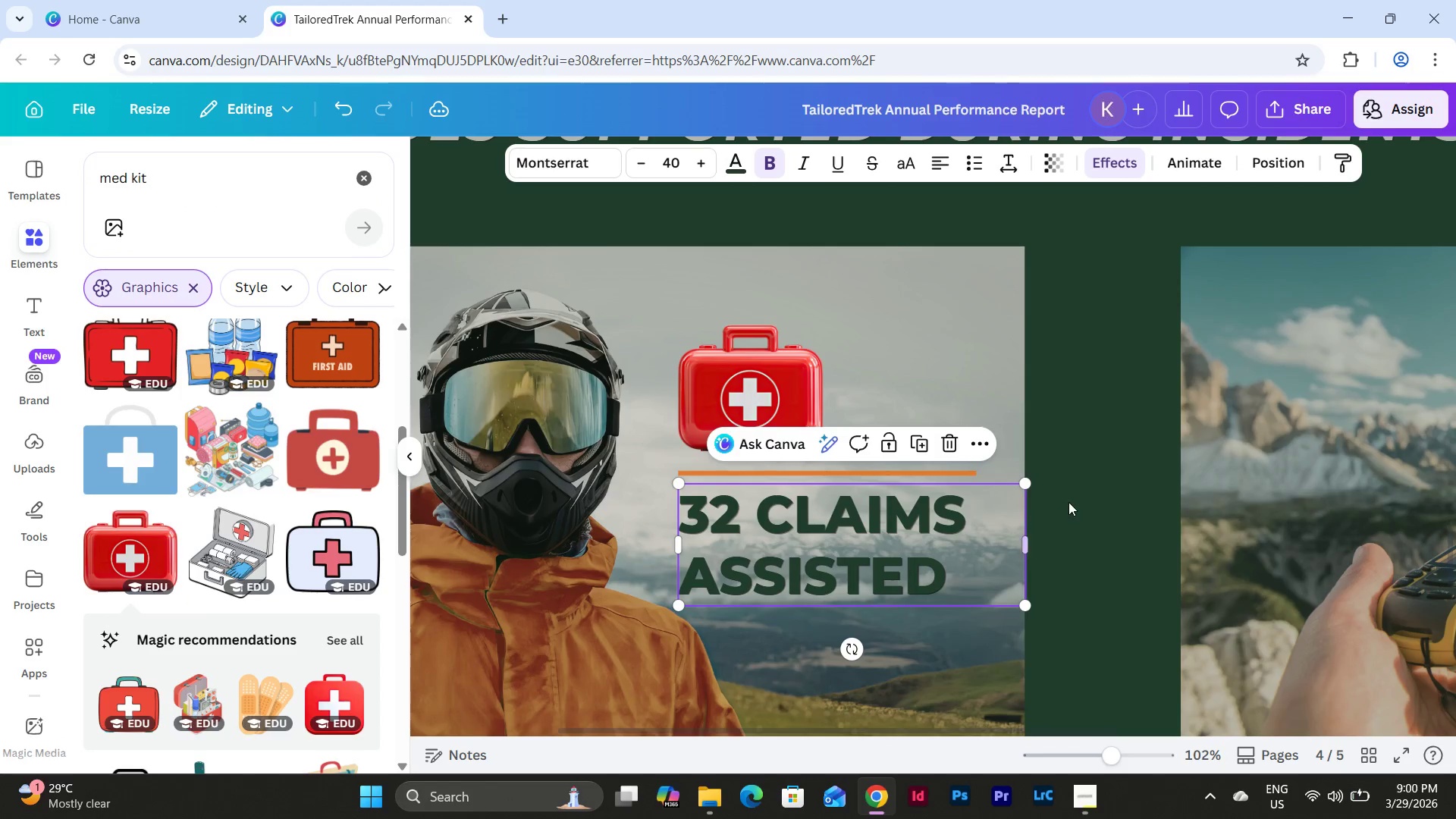 
left_click([1068, 502])
 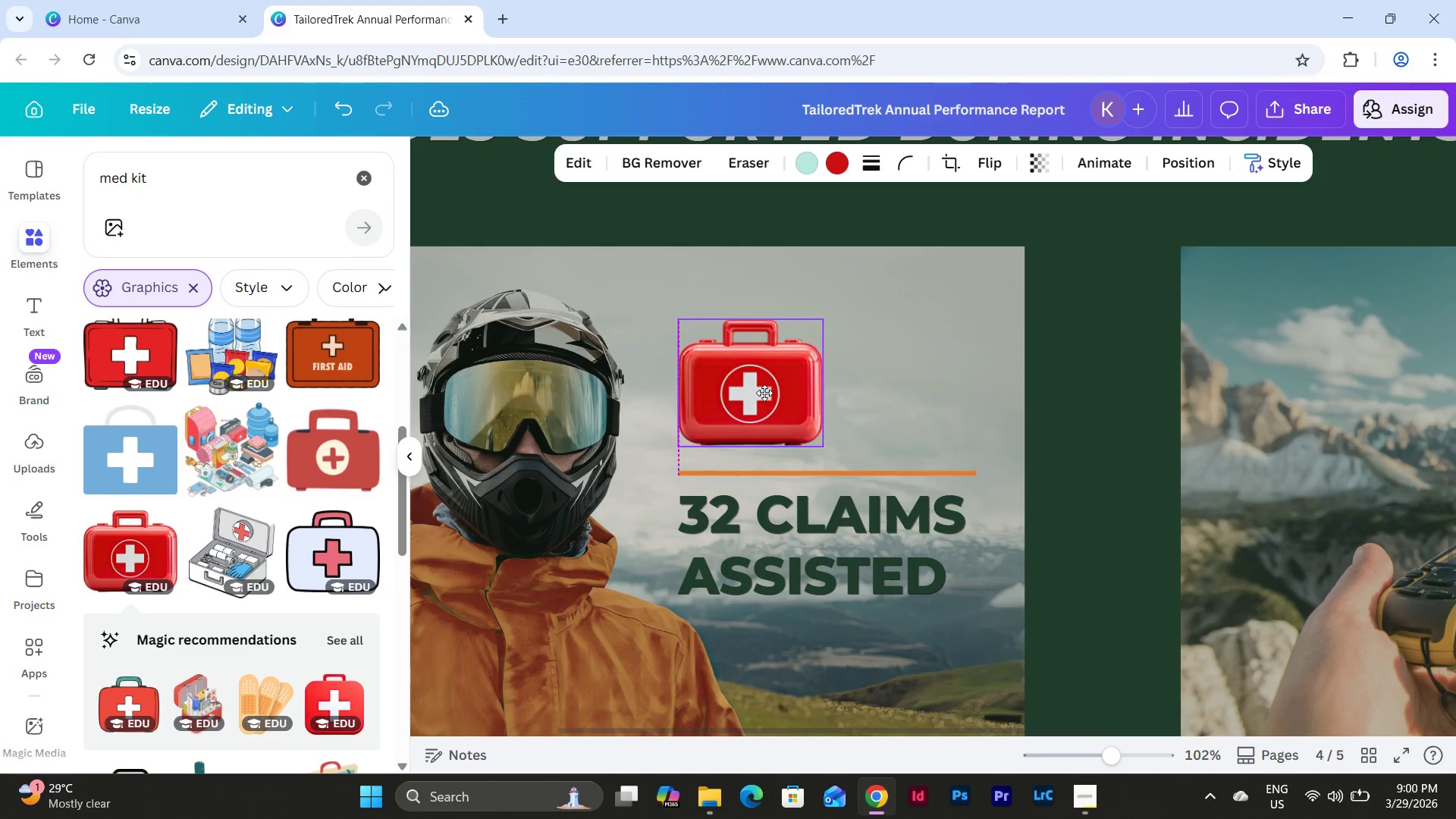 
wait(6.55)
 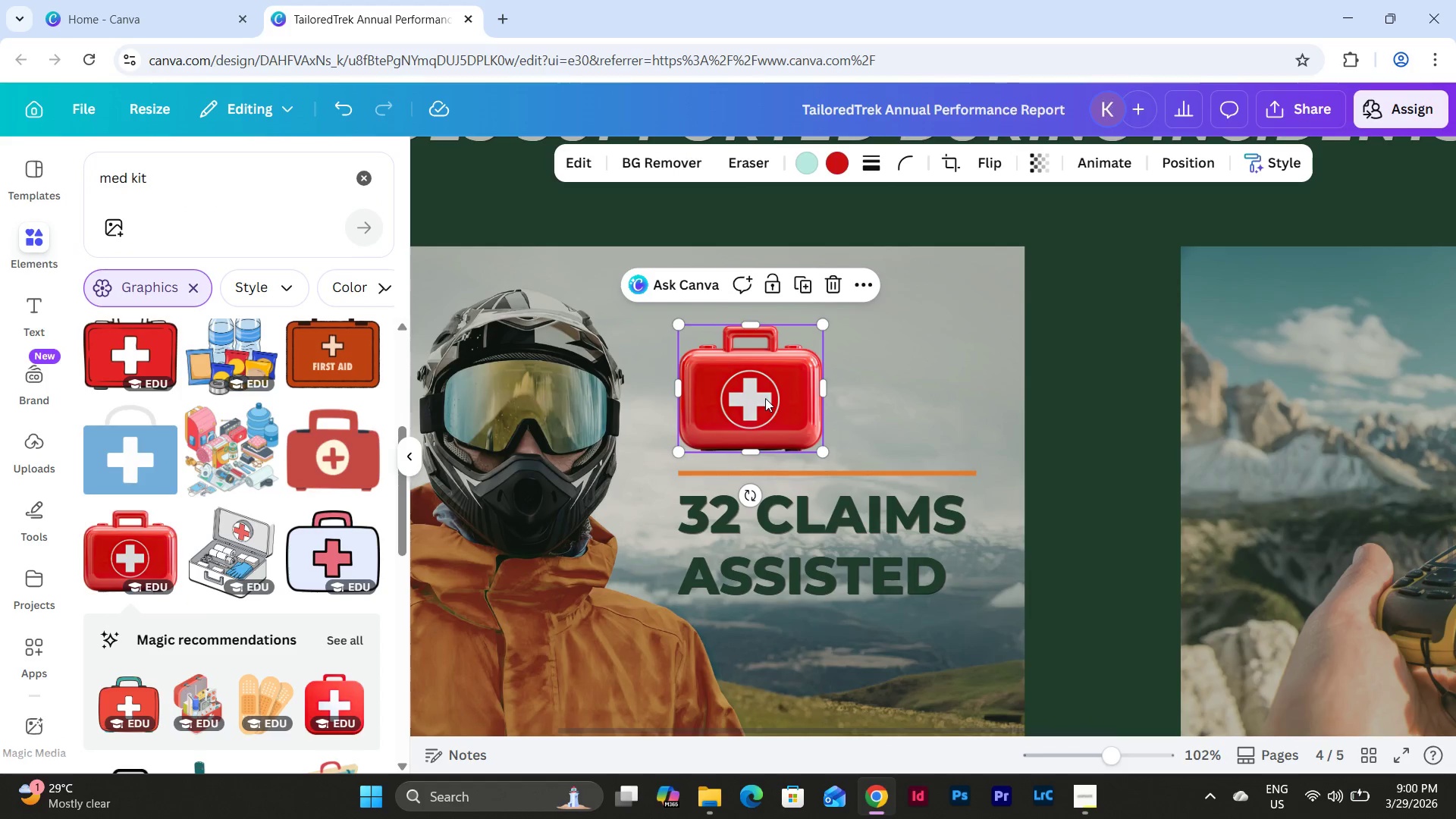 
left_click_drag(start_coordinate=[787, 509], to_coordinate=[788, 516])
 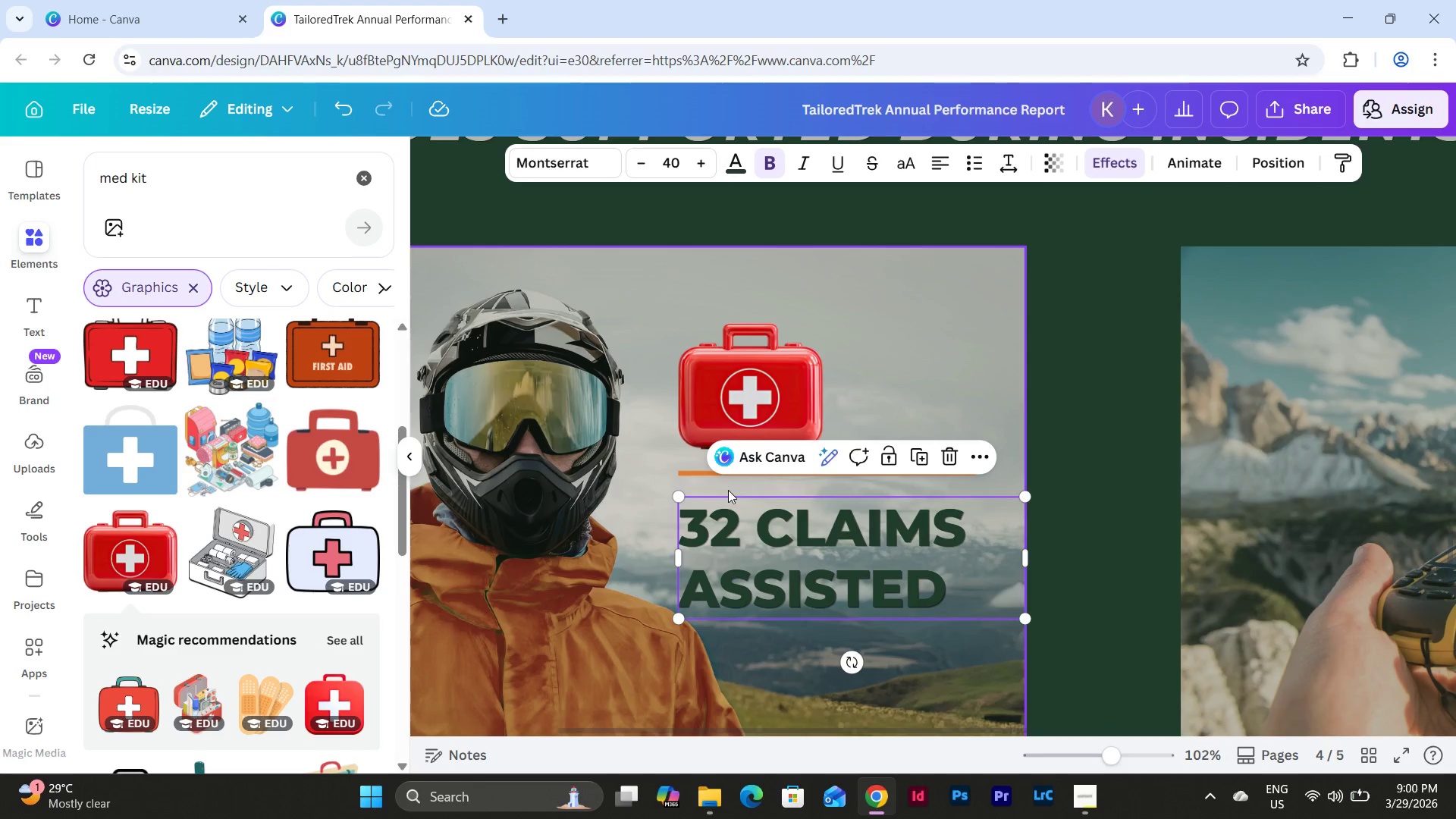 
left_click([695, 475])
 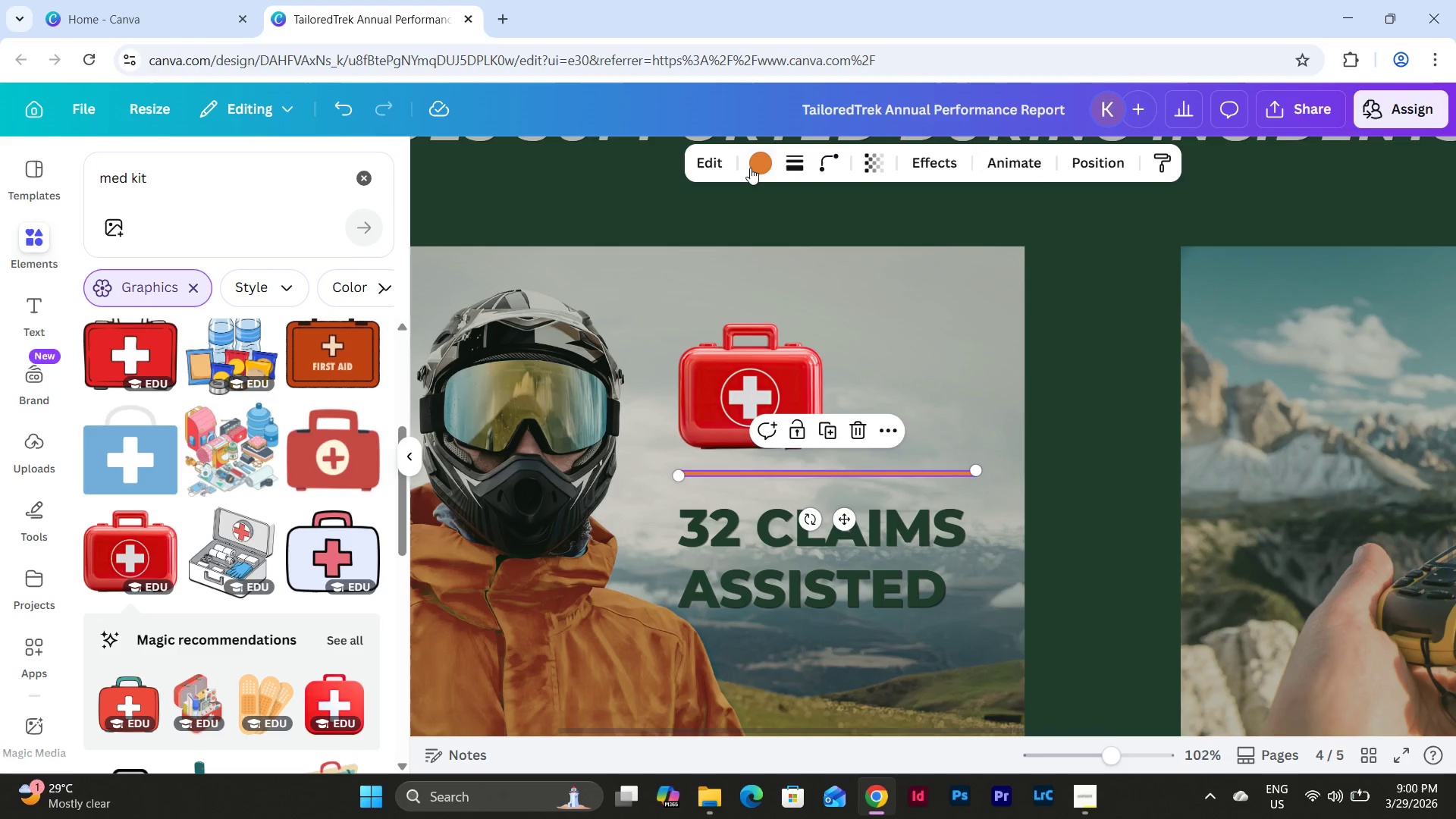 
left_click([754, 163])
 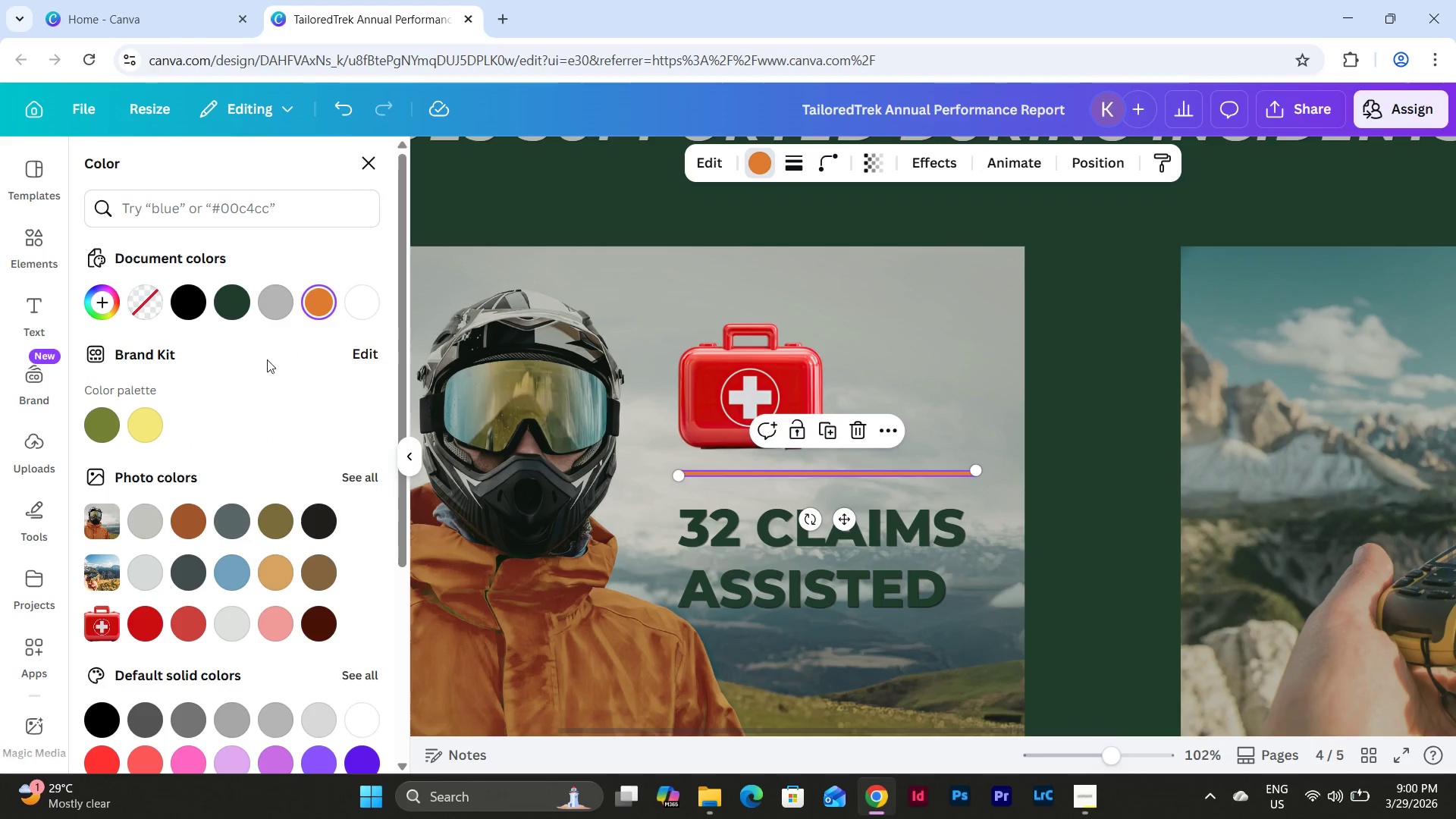 
left_click([237, 303])
 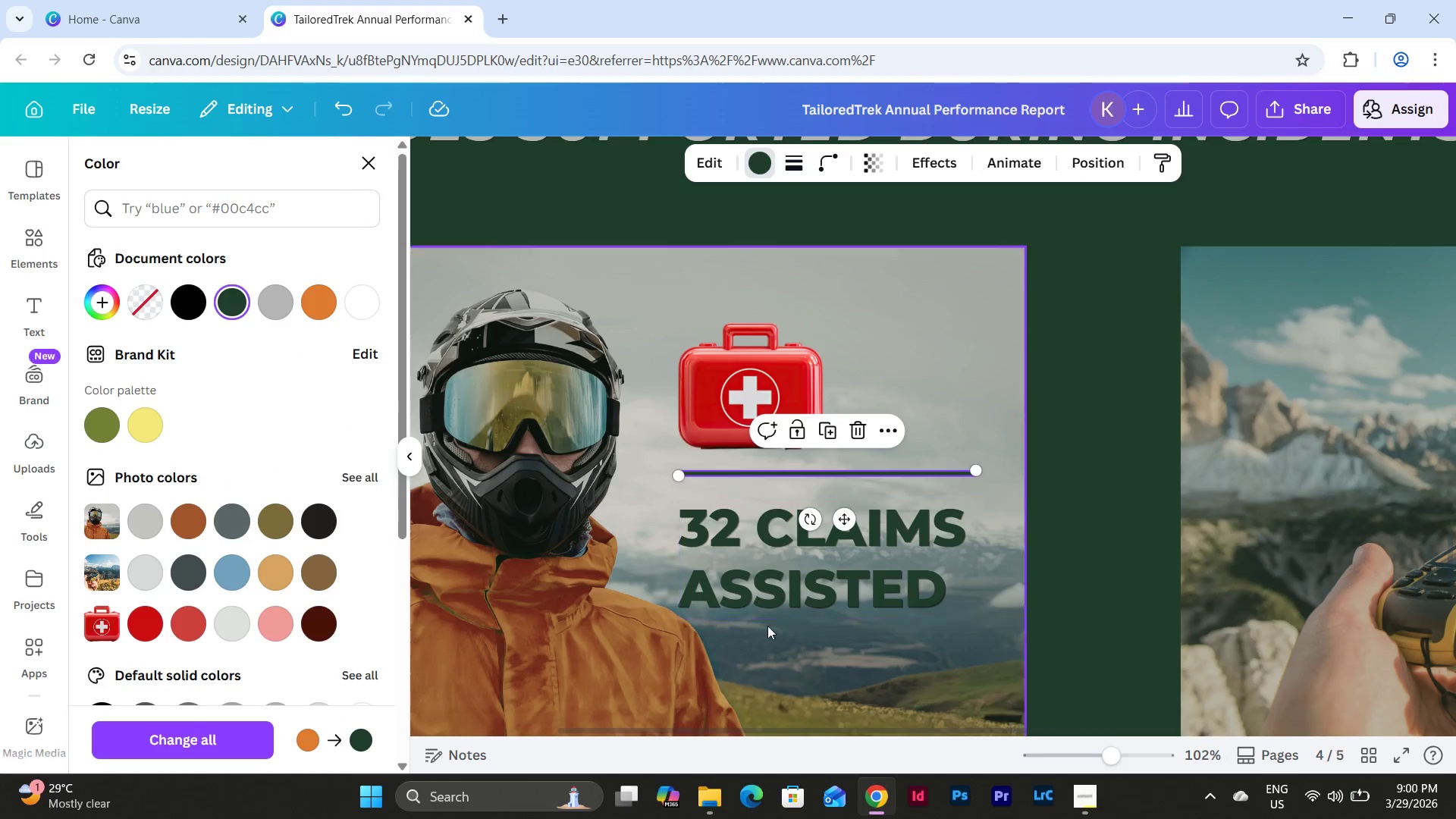 
left_click([792, 583])
 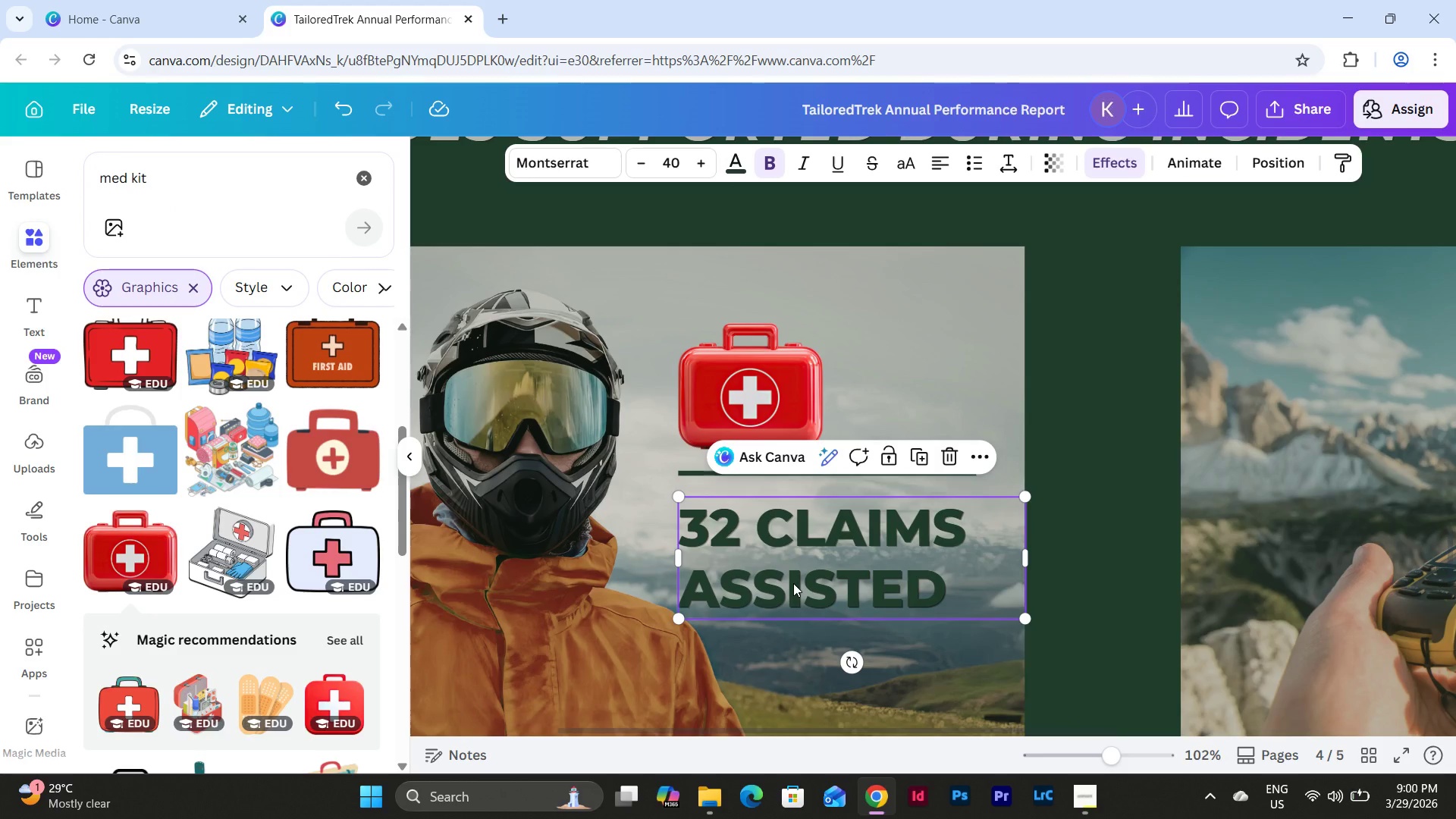 
hold_key(key=ShiftLeft, duration=1.5)
left_click([806, 576])
 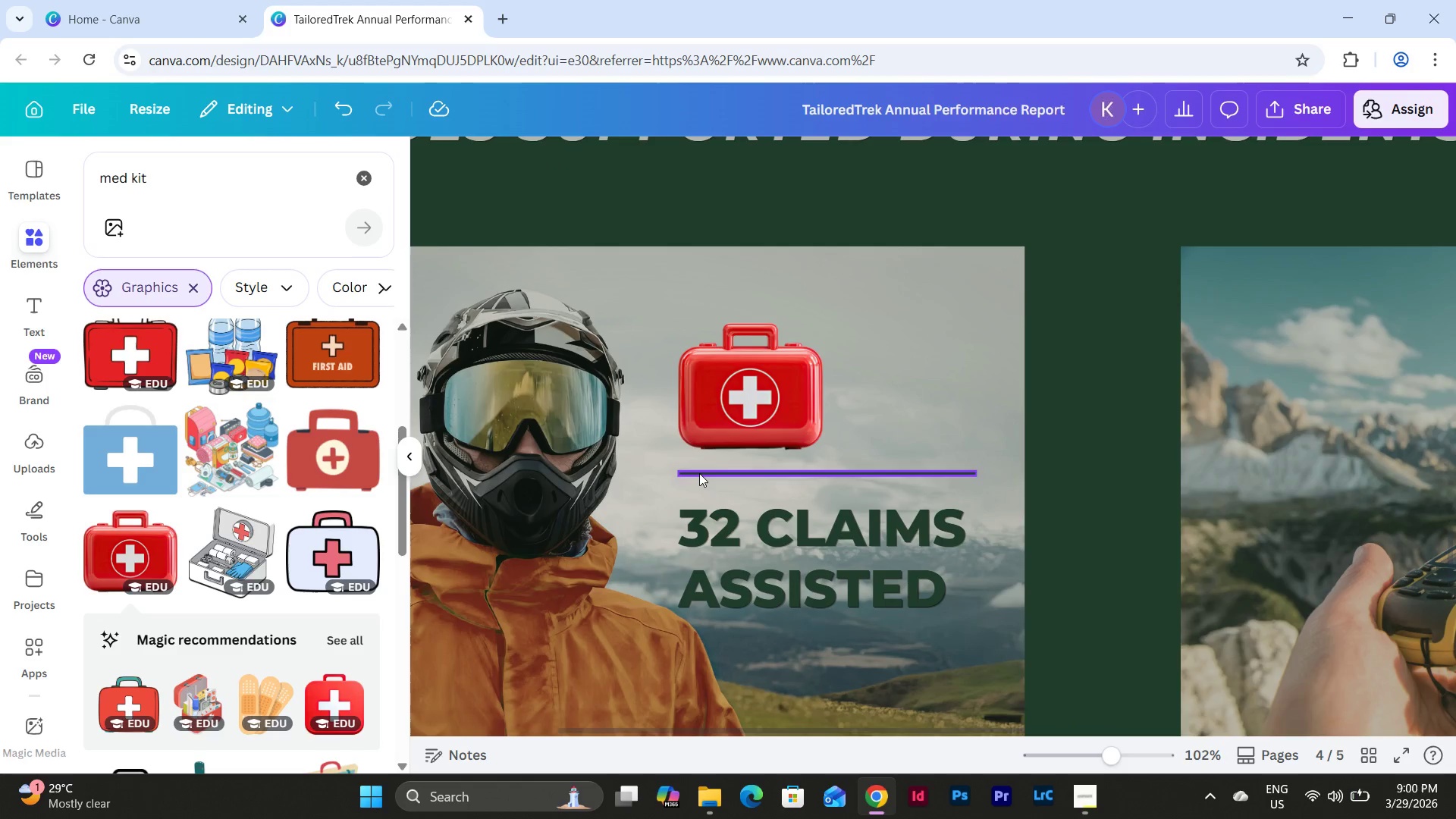 
hold_key(key=ShiftLeft, duration=1.36)
left_click([773, 578])
 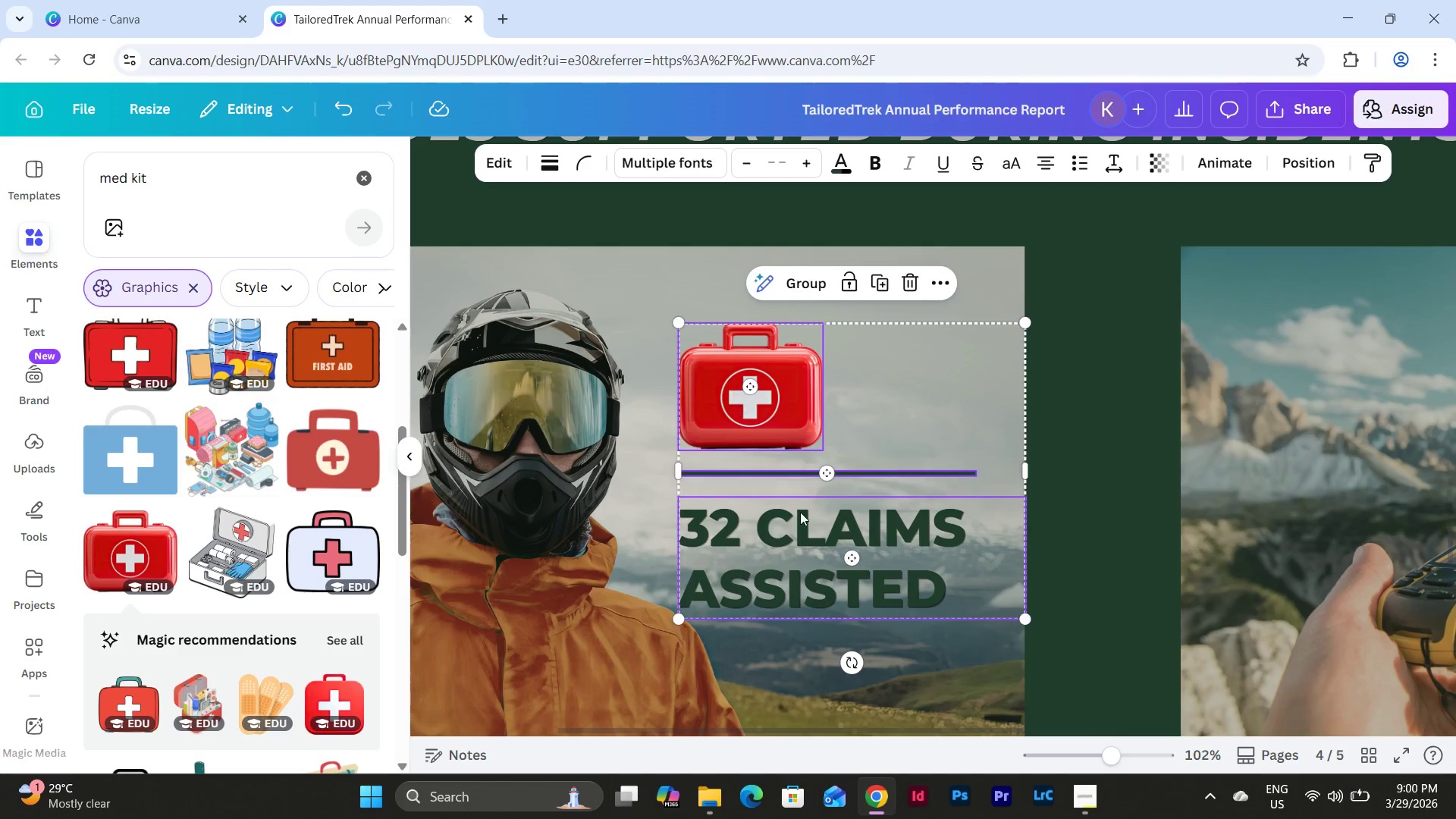 
left_click_drag(start_coordinate=[827, 542], to_coordinate=[828, 501])
 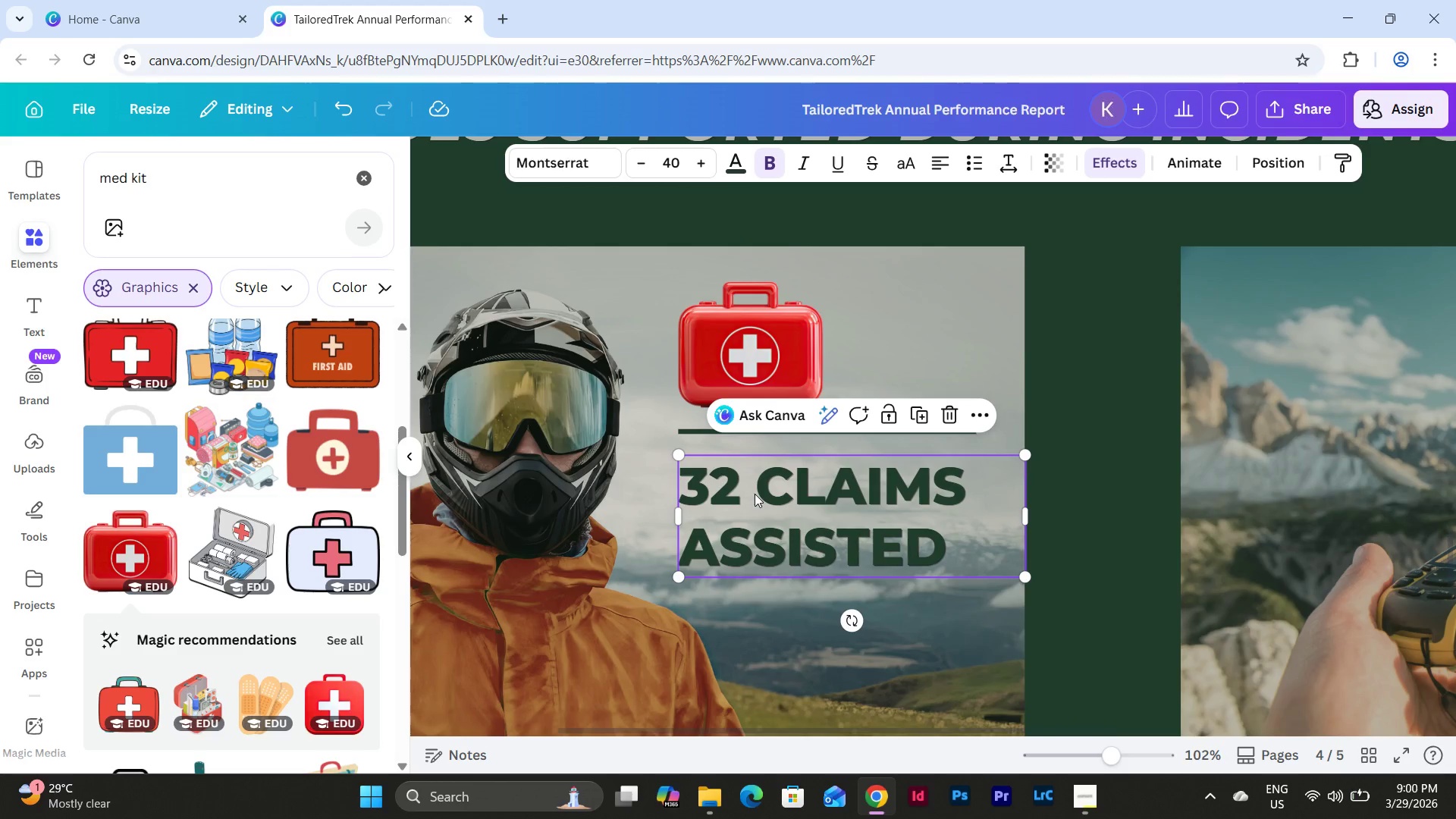 
double_click([747, 491])
 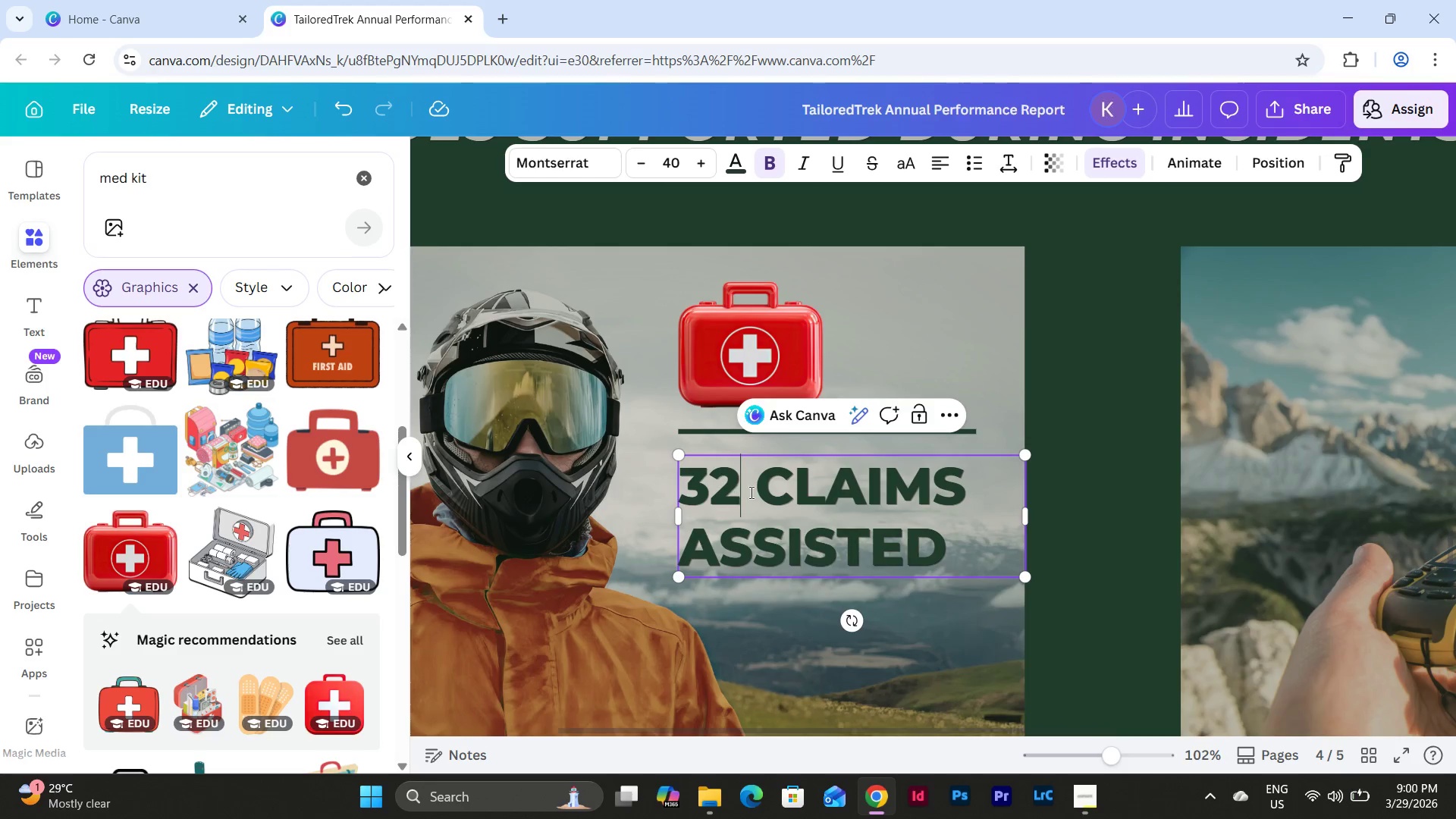 
left_click_drag(start_coordinate=[750, 492], to_coordinate=[691, 488])
 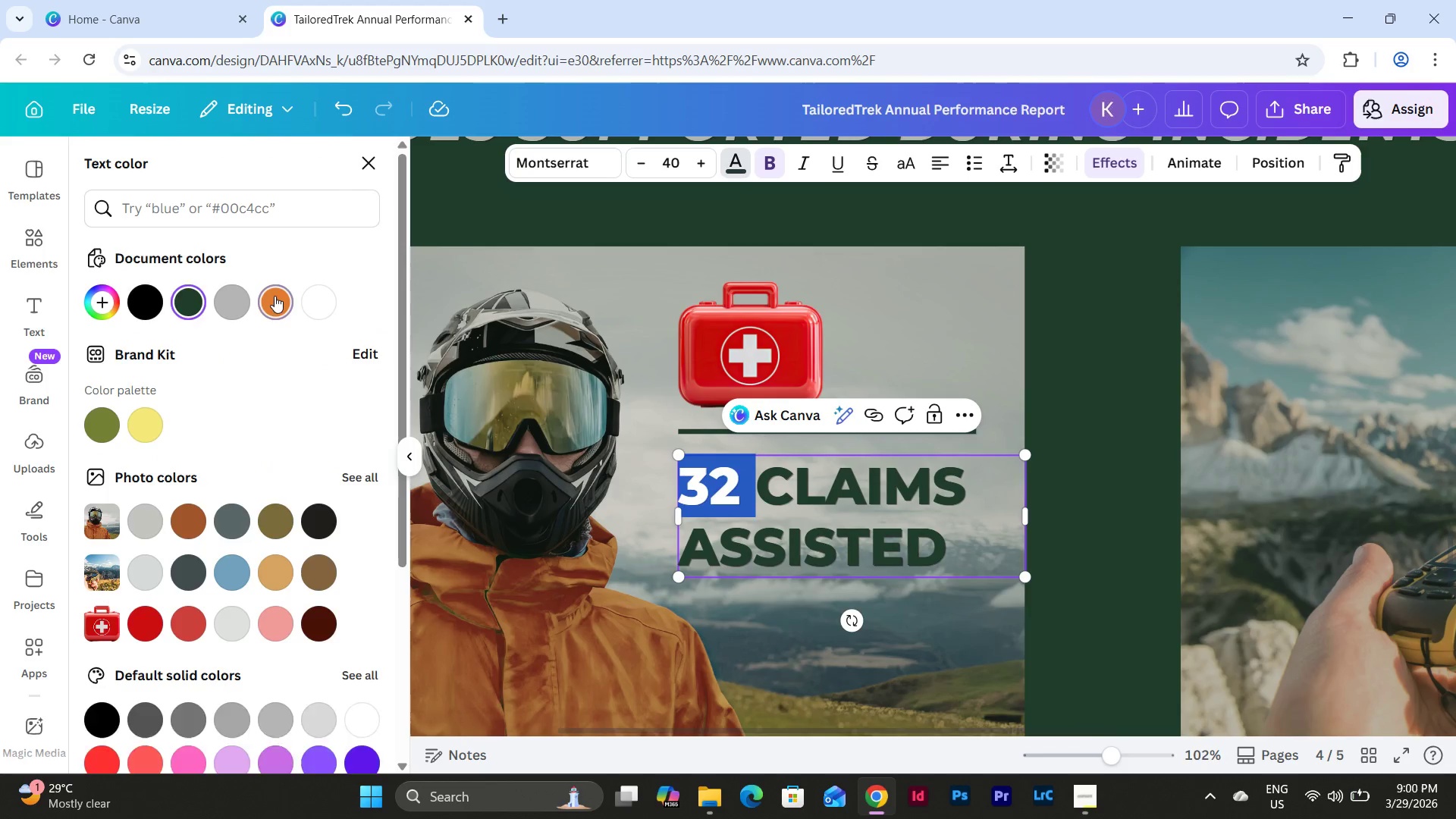 
left_click([1071, 496])
 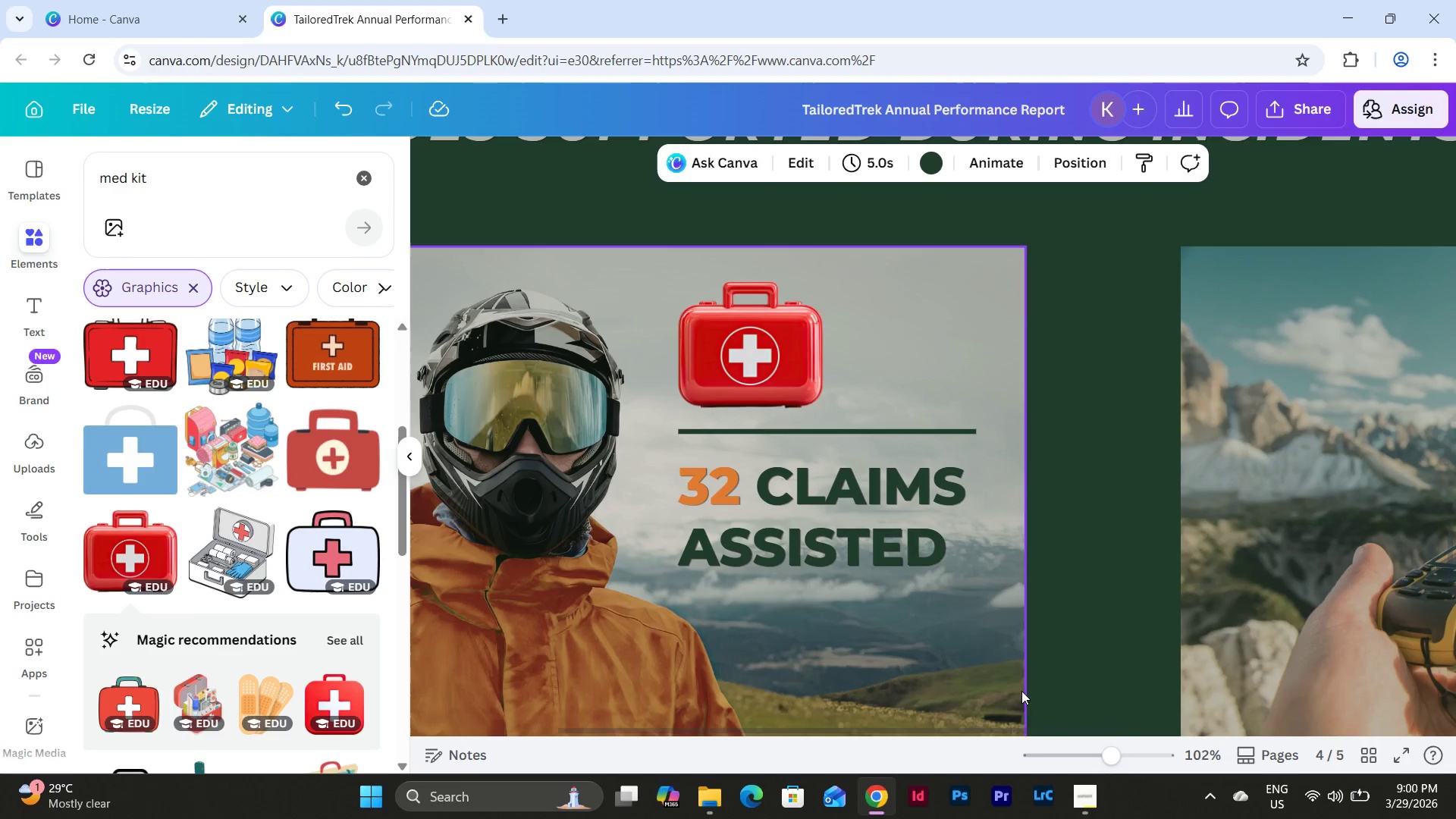 
left_click_drag(start_coordinate=[1099, 758], to_coordinate=[1091, 752])
 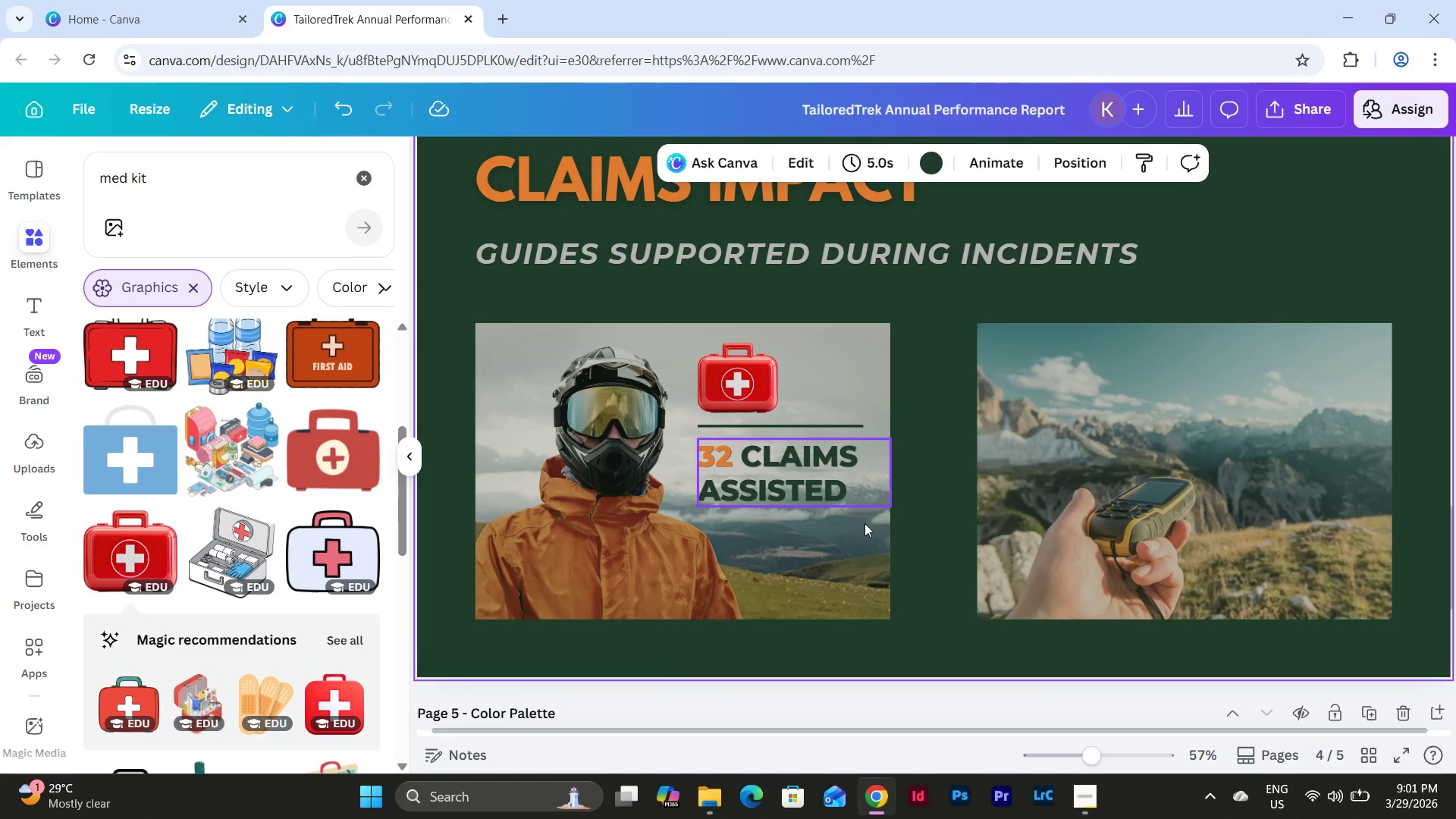 
key(Control+Z)
 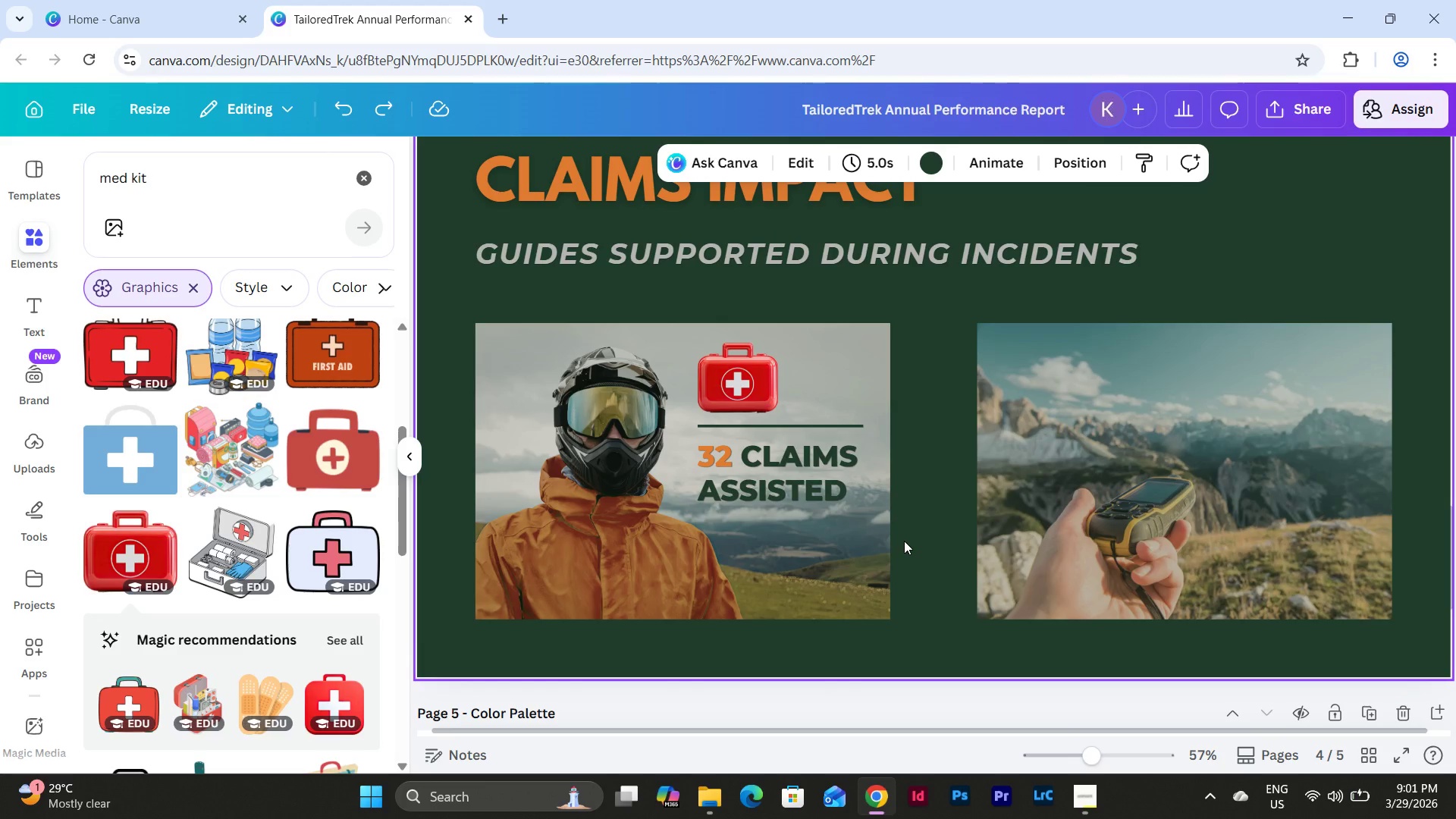 
key(Control+Z)
 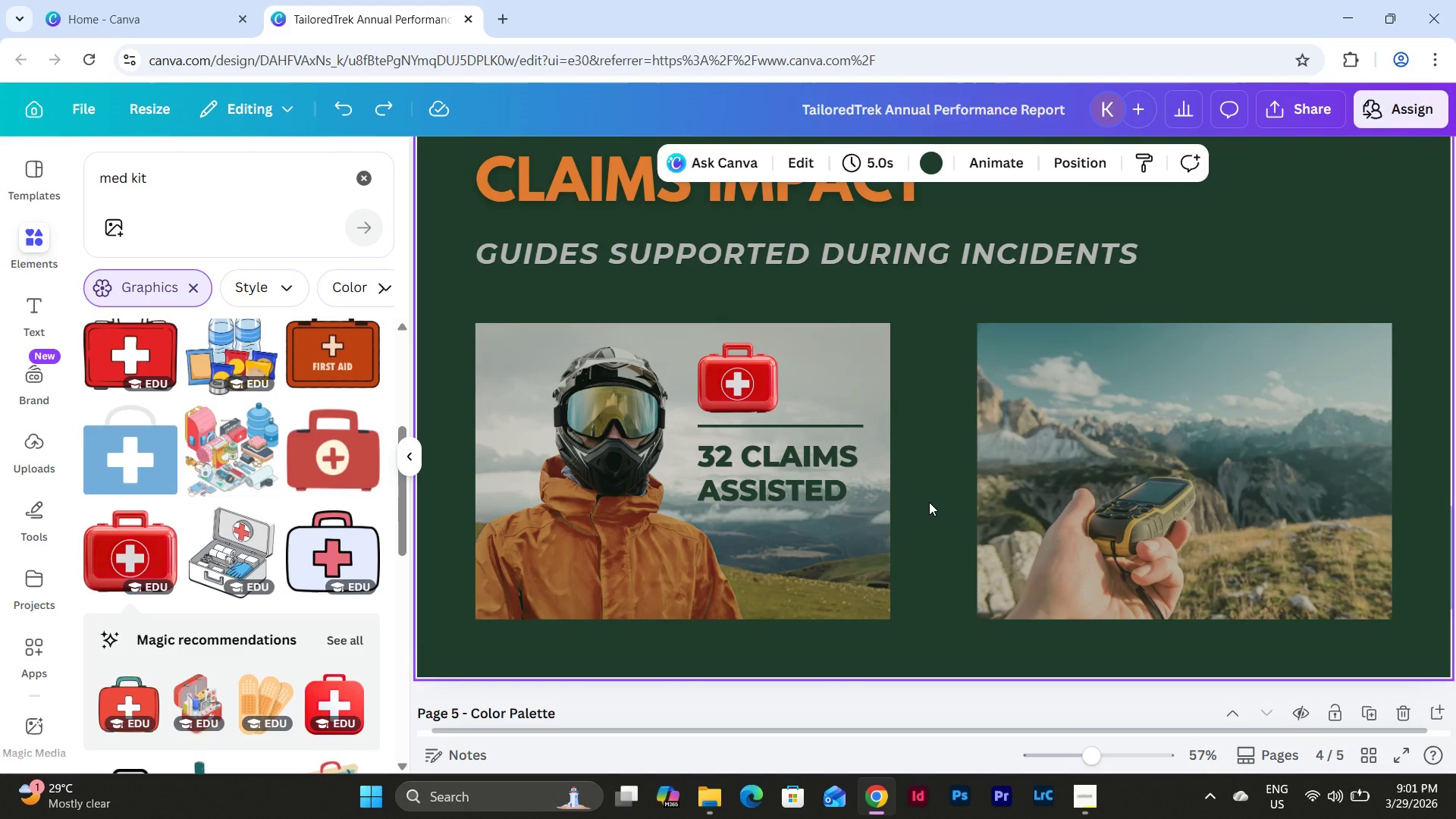 
left_click([929, 502])
 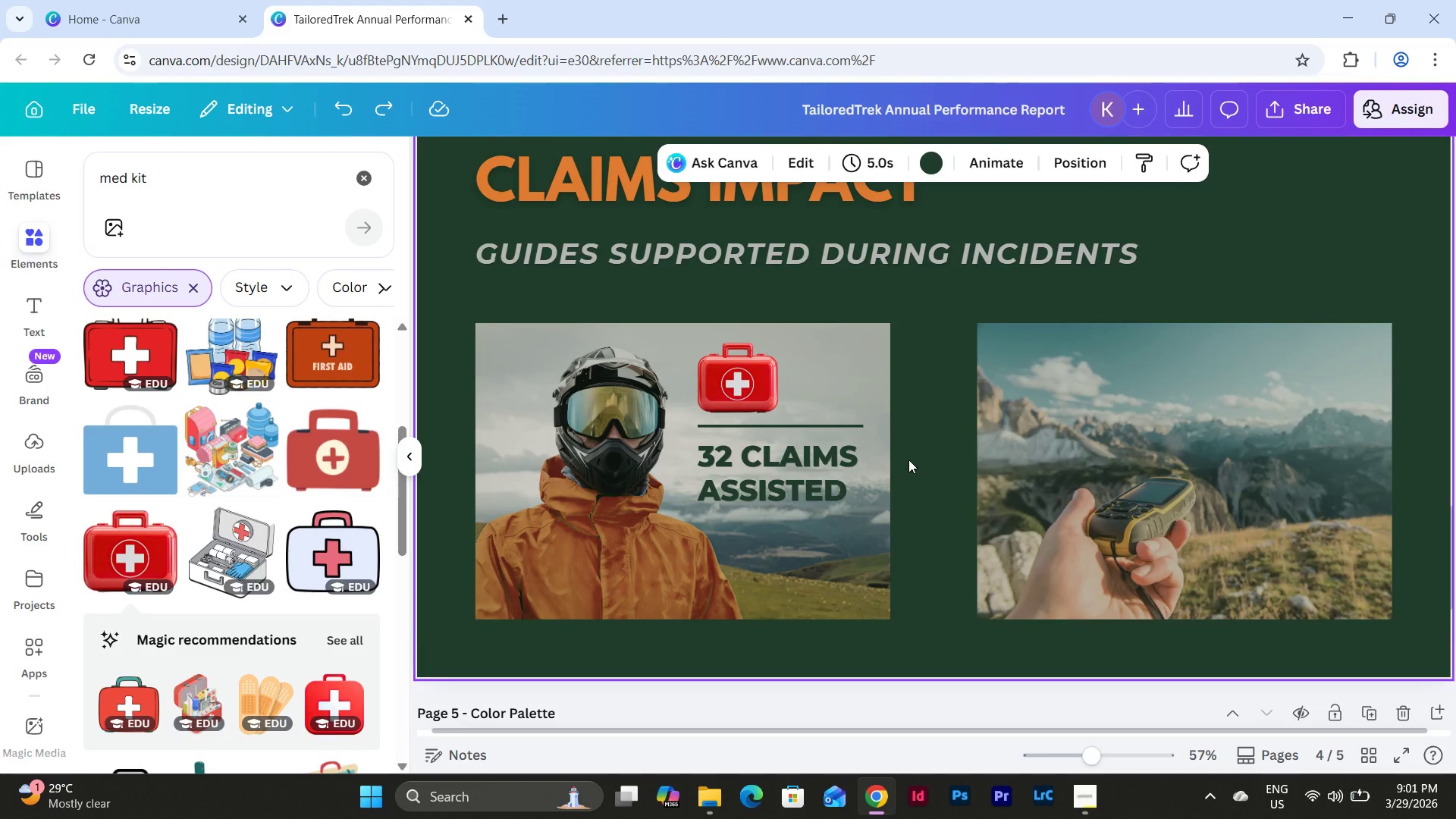 
scroll: coordinate [908, 460], scroll_direction: up, amount: 1.0
 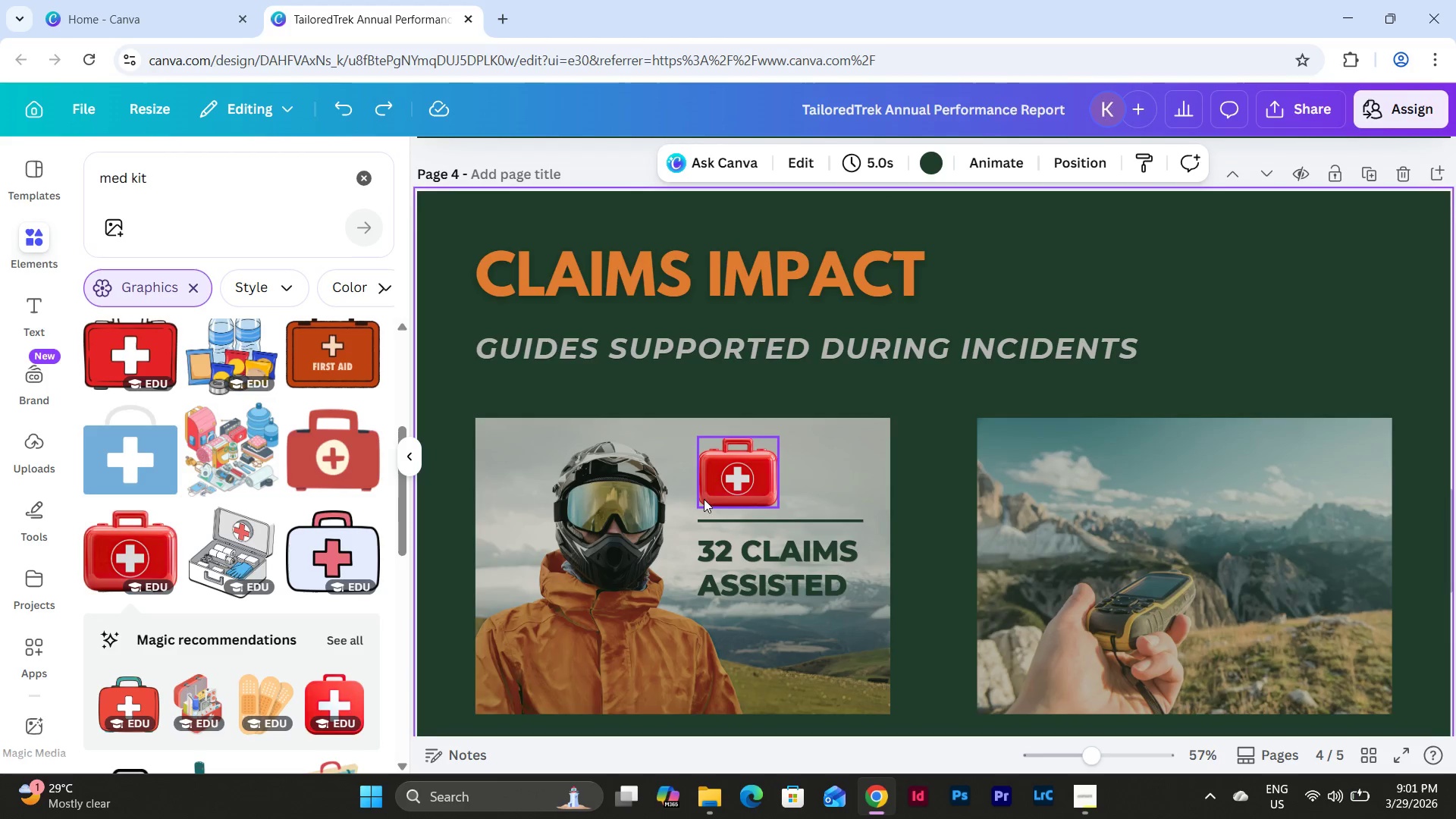 
left_click([215, 173])
 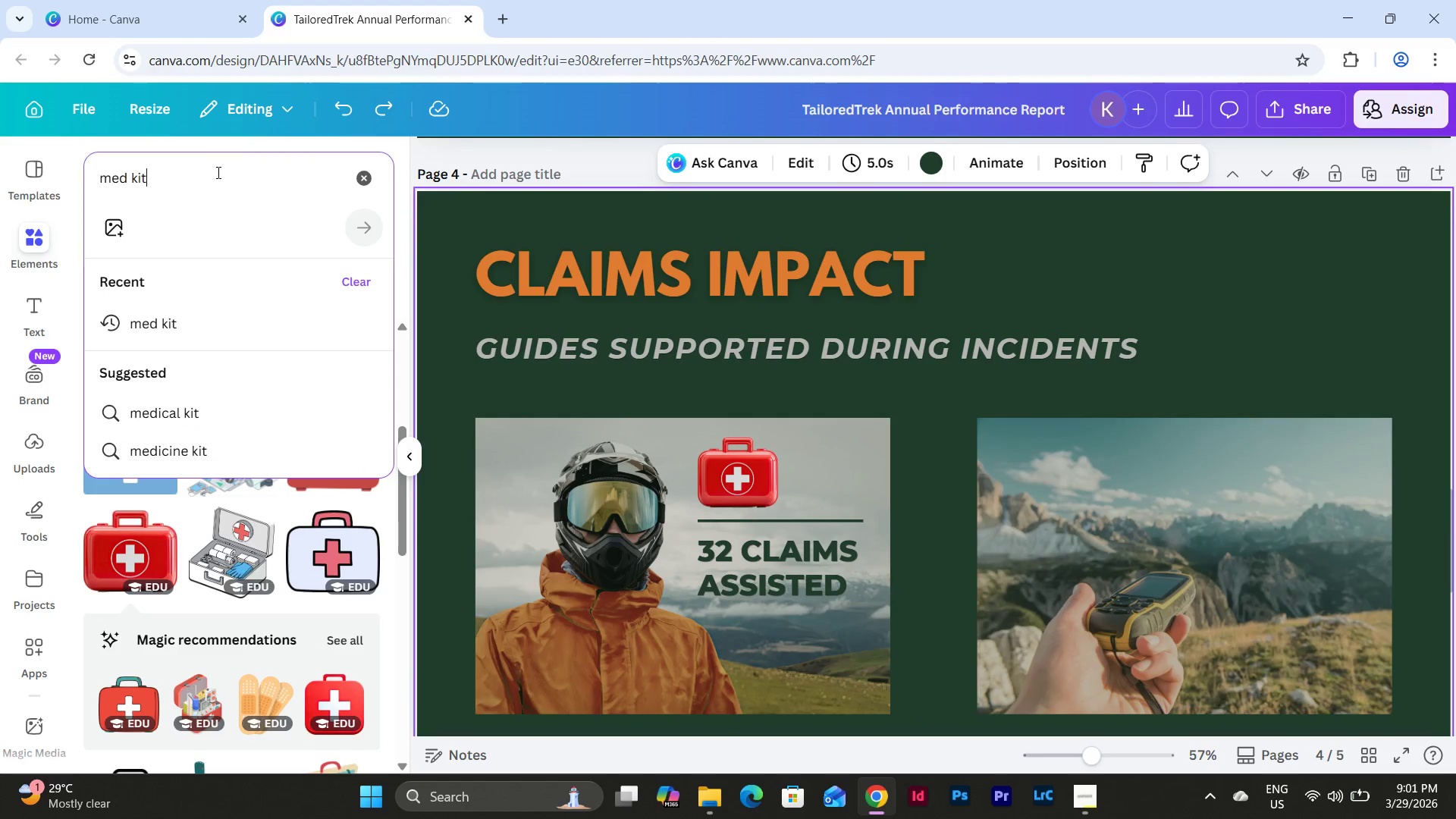 
left_click_drag(start_coordinate=[217, 174], to_coordinate=[67, 169])
 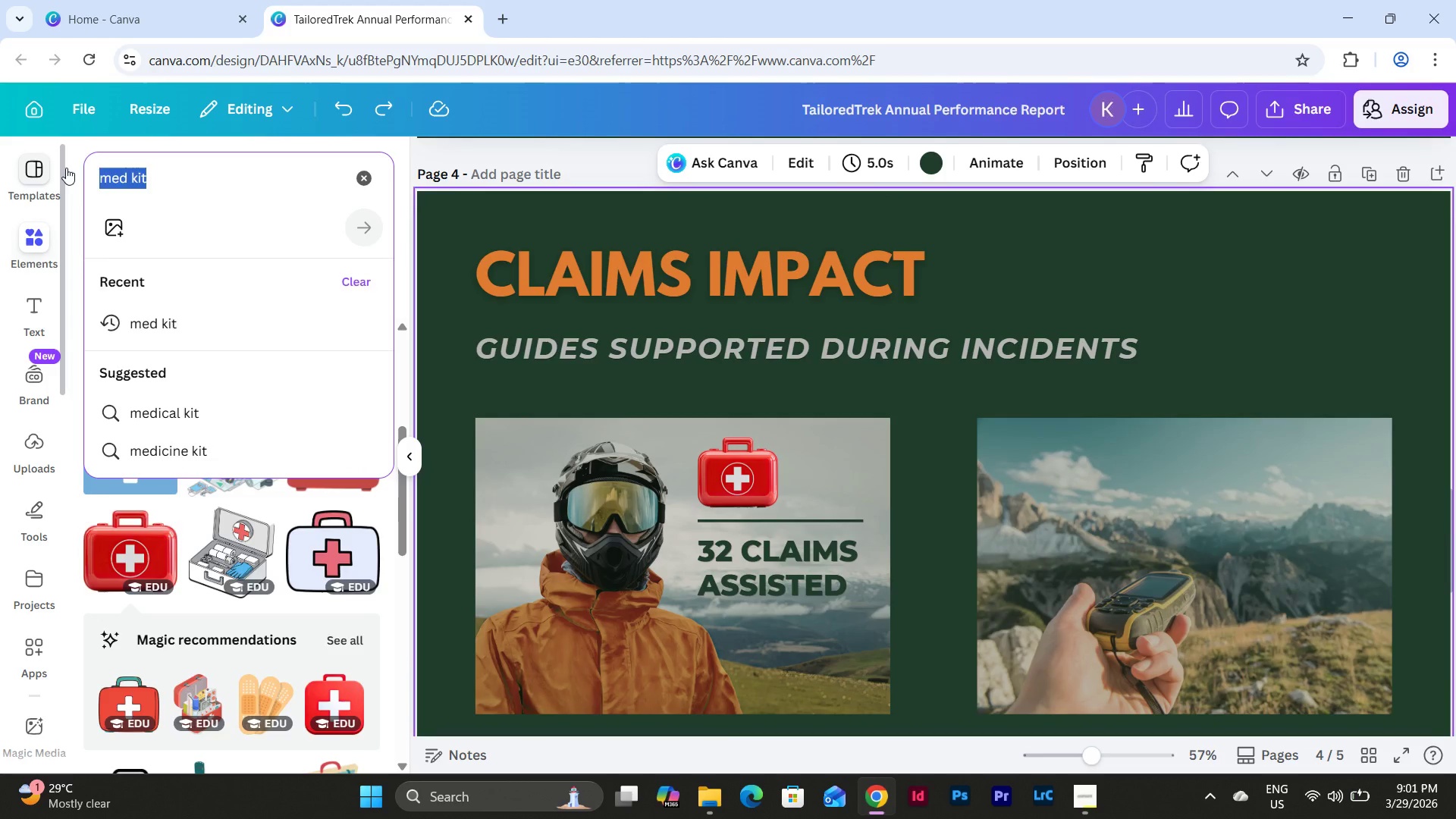 
key(S)
 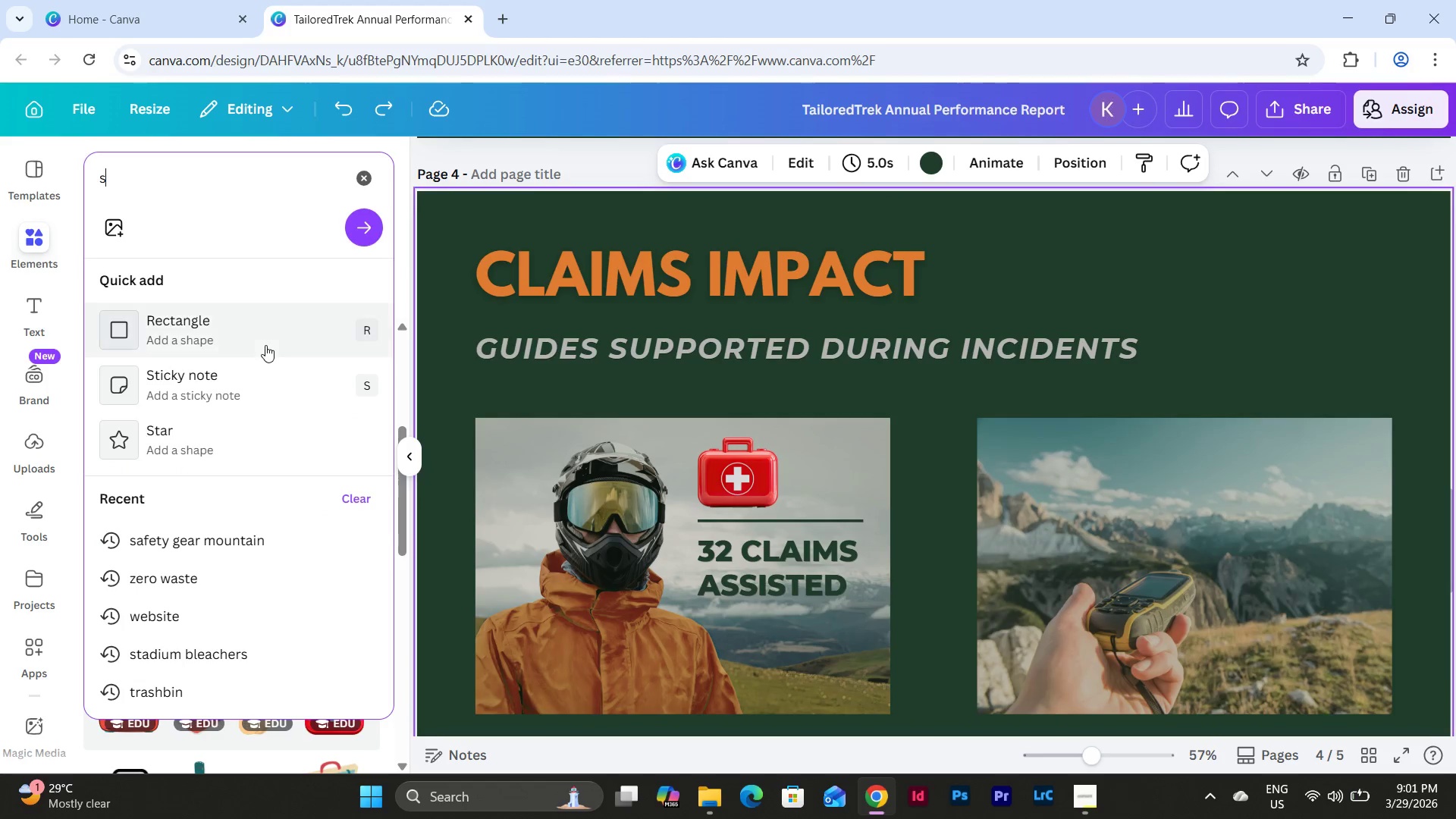 
left_click([252, 330])
 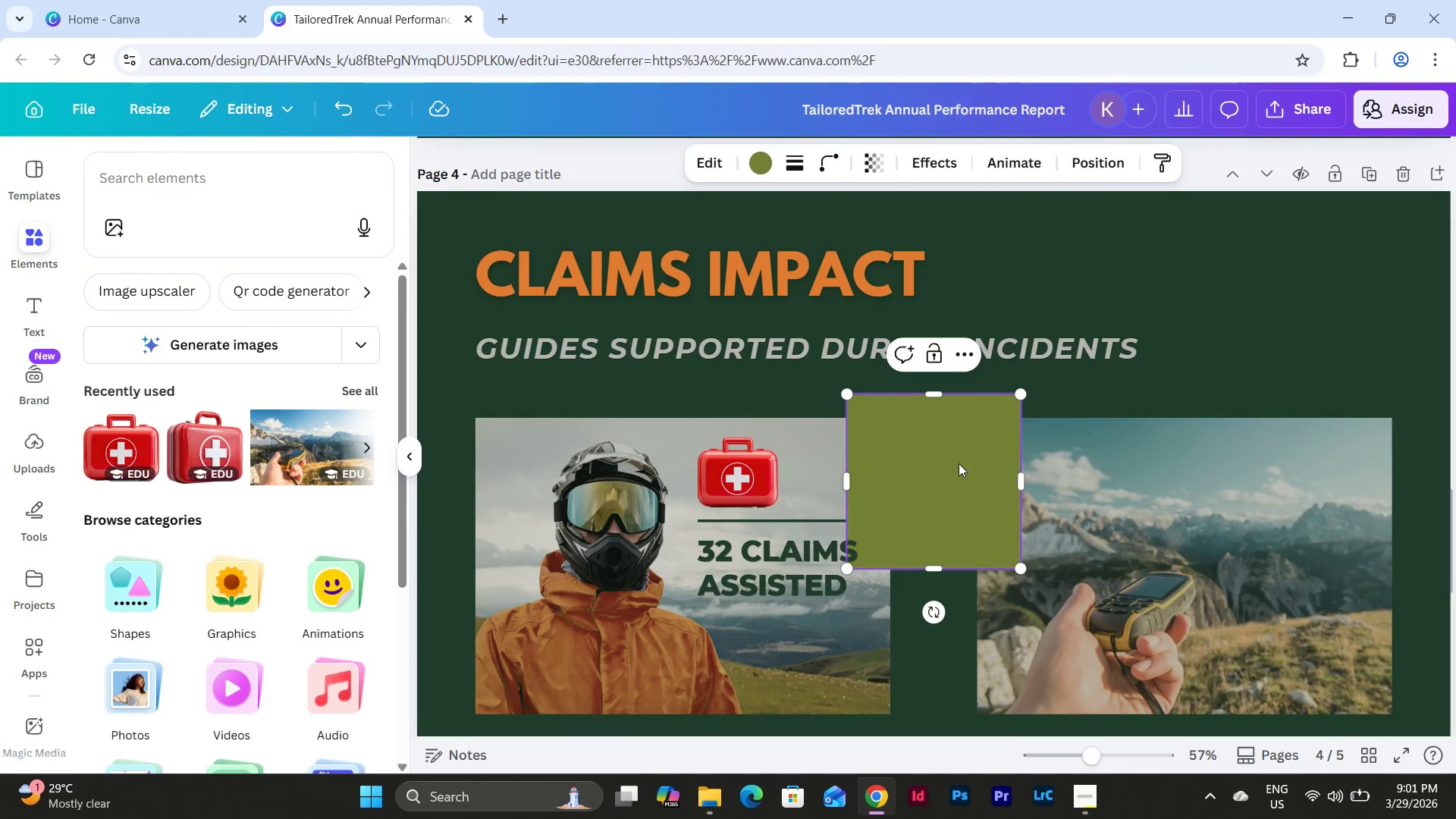 
left_click_drag(start_coordinate=[972, 444], to_coordinate=[846, 469])
 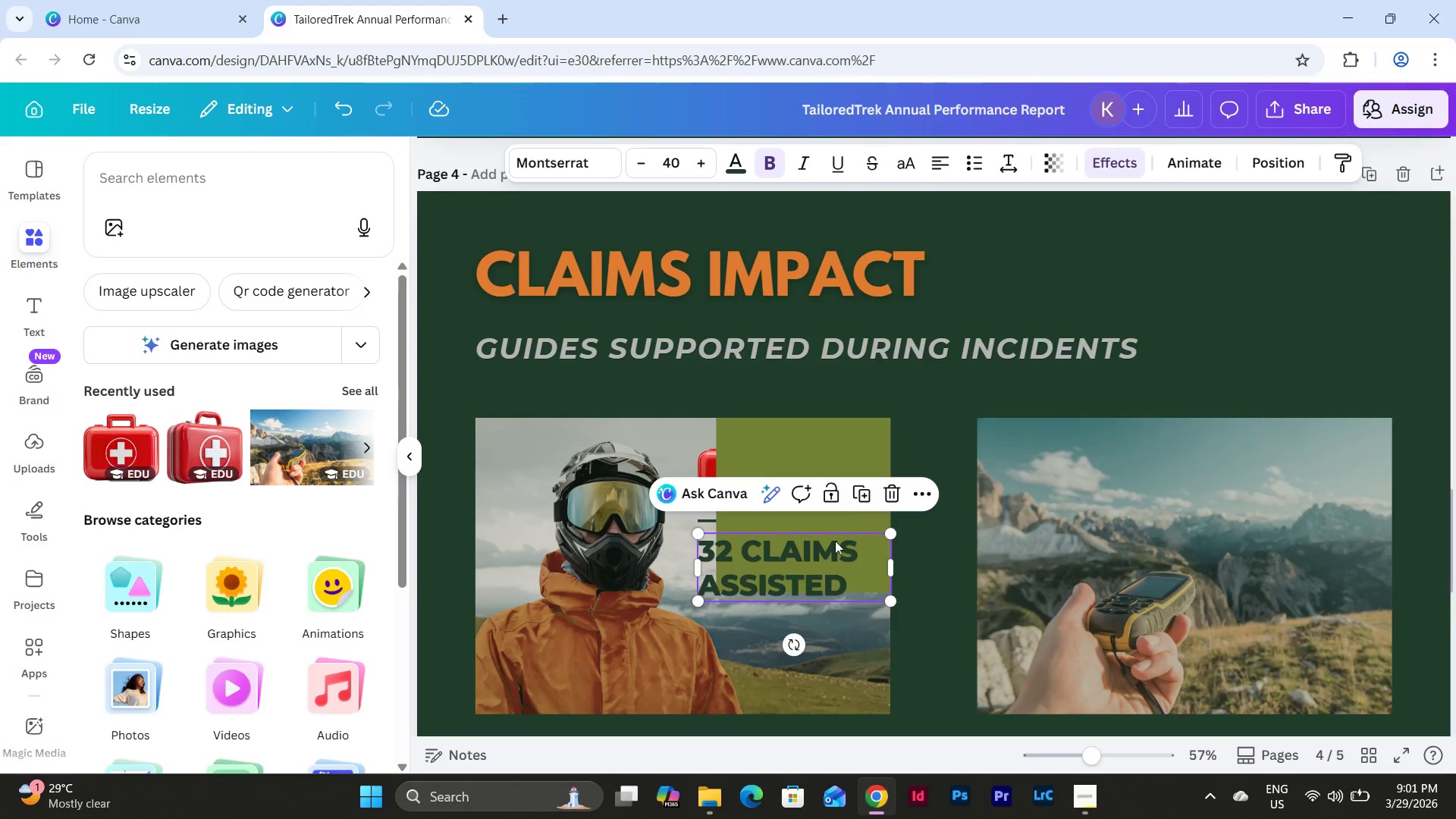 
left_click([831, 447])
 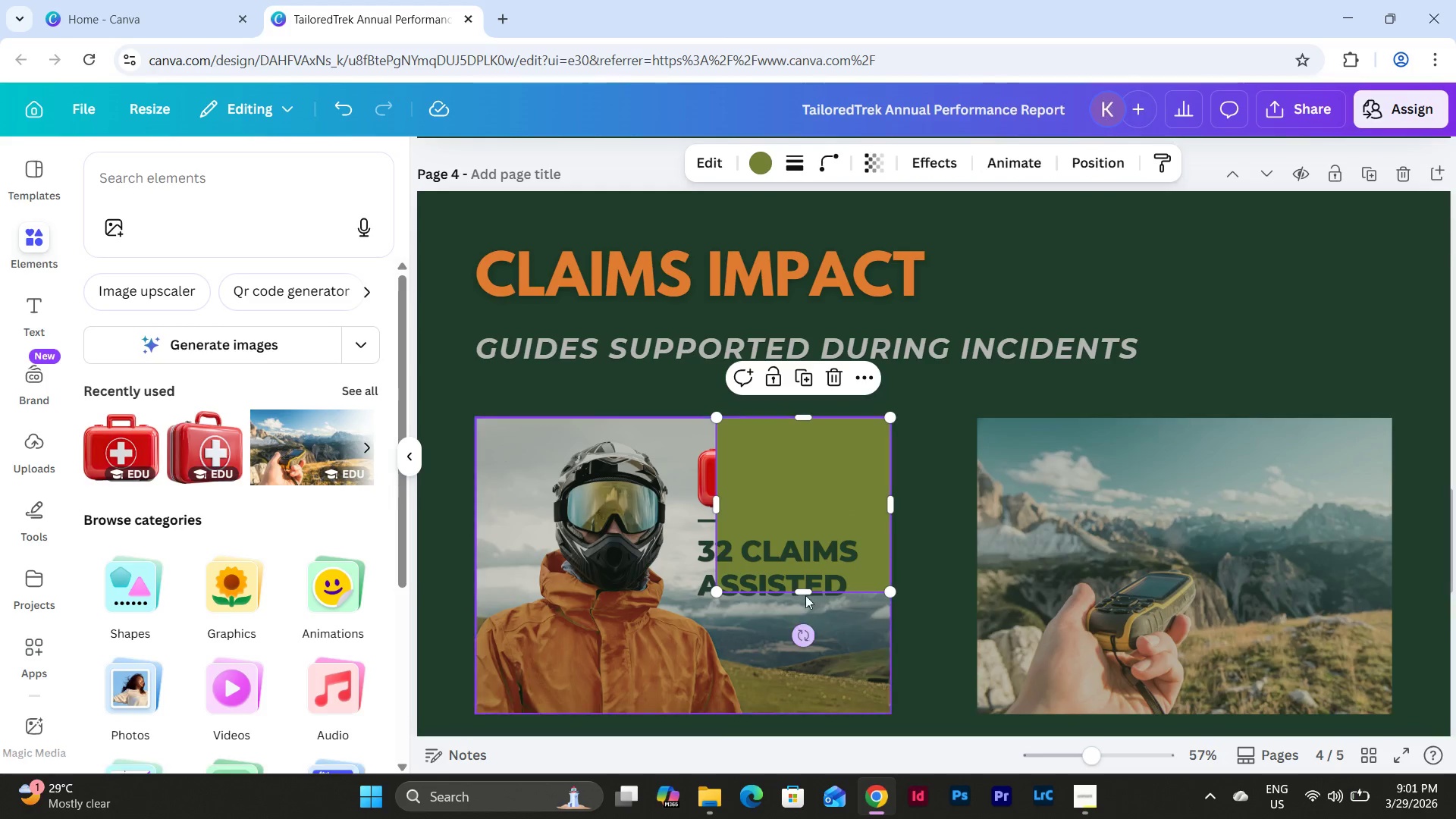 
left_click_drag(start_coordinate=[805, 588], to_coordinate=[811, 708])
 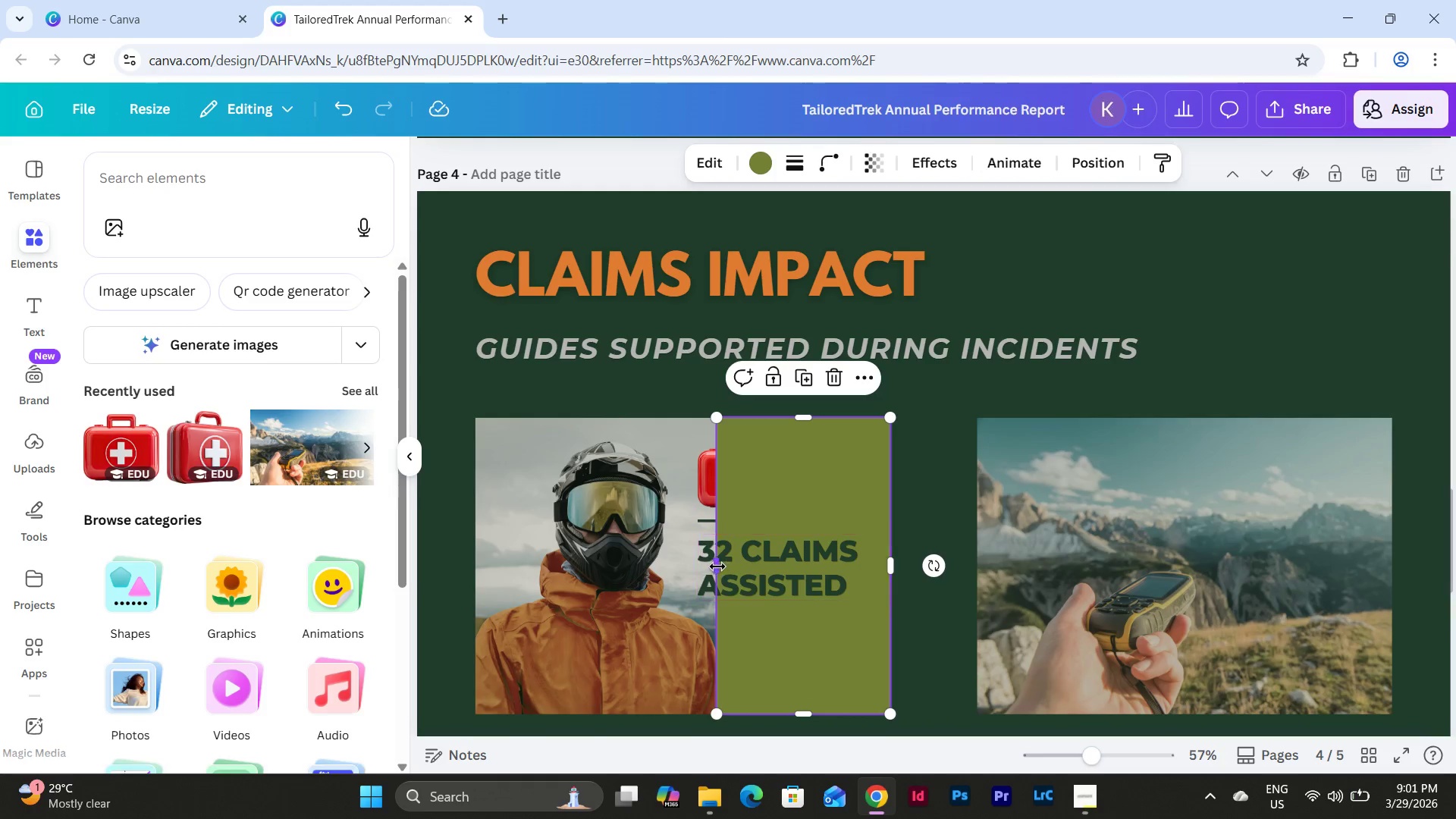 
left_click_drag(start_coordinate=[717, 566], to_coordinate=[682, 558])
 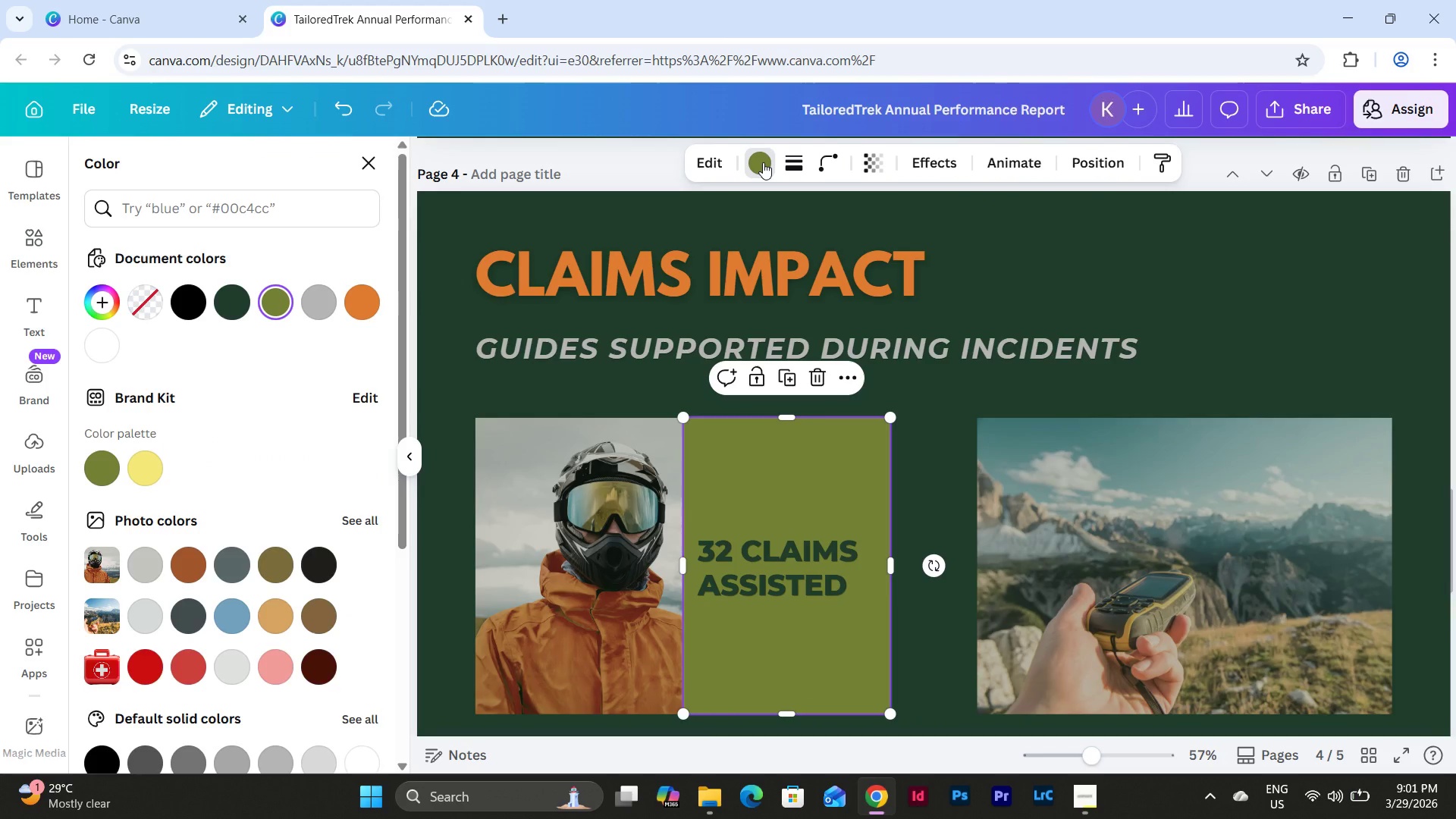 
left_click([763, 162])
 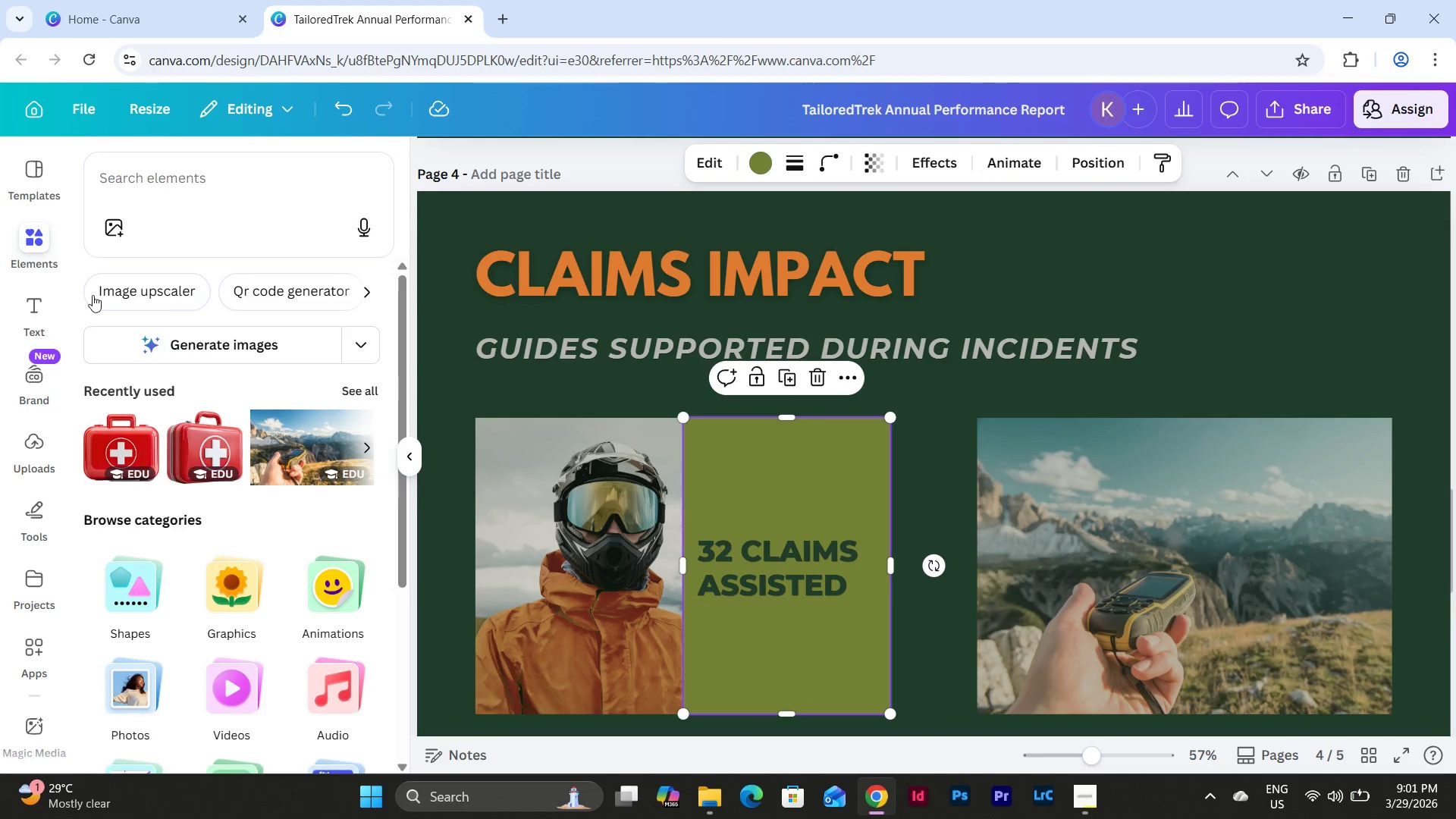 
left_click([757, 171])
 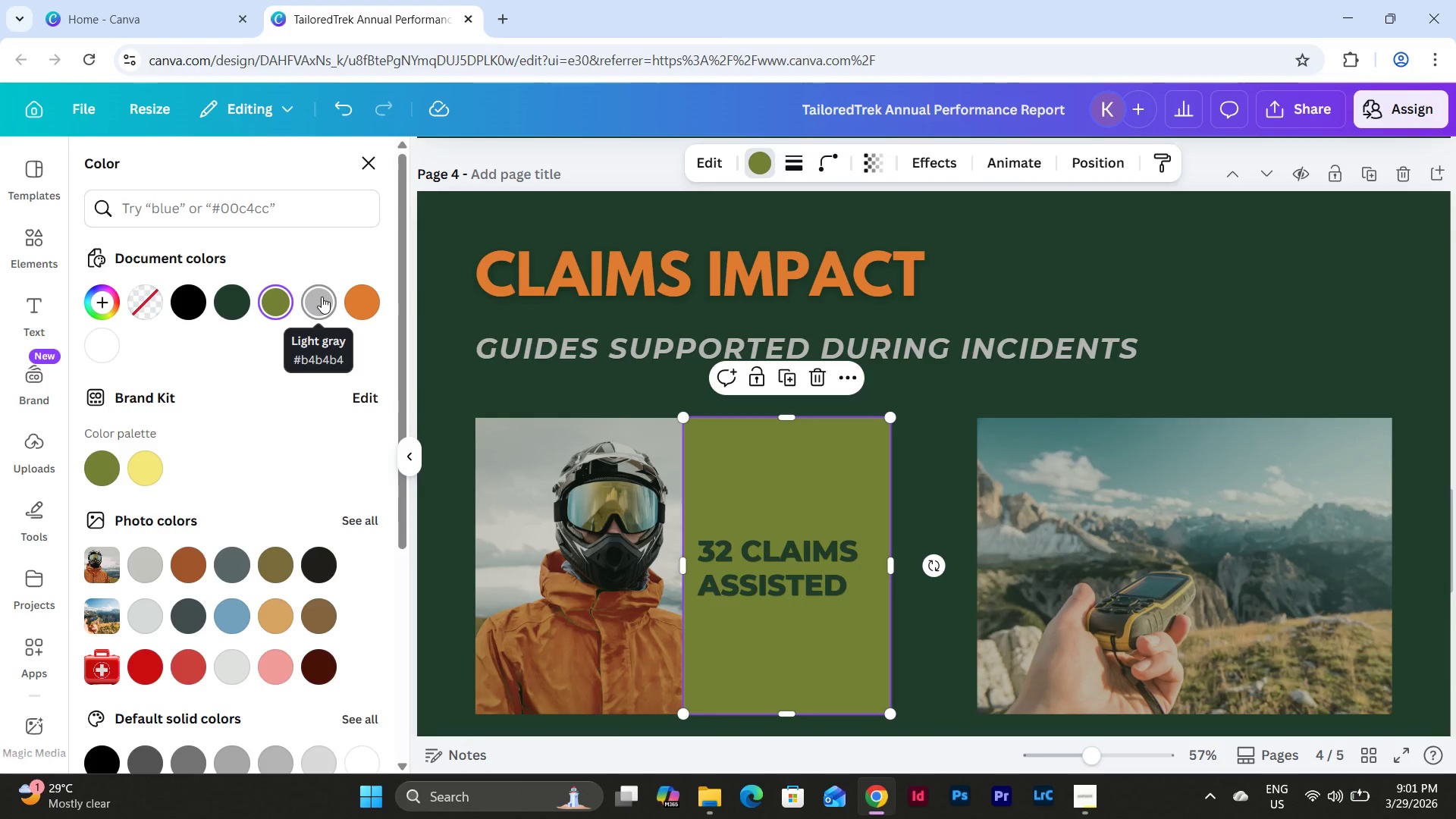 
scroll: coordinate [322, 297], scroll_direction: down, amount: 5.0
 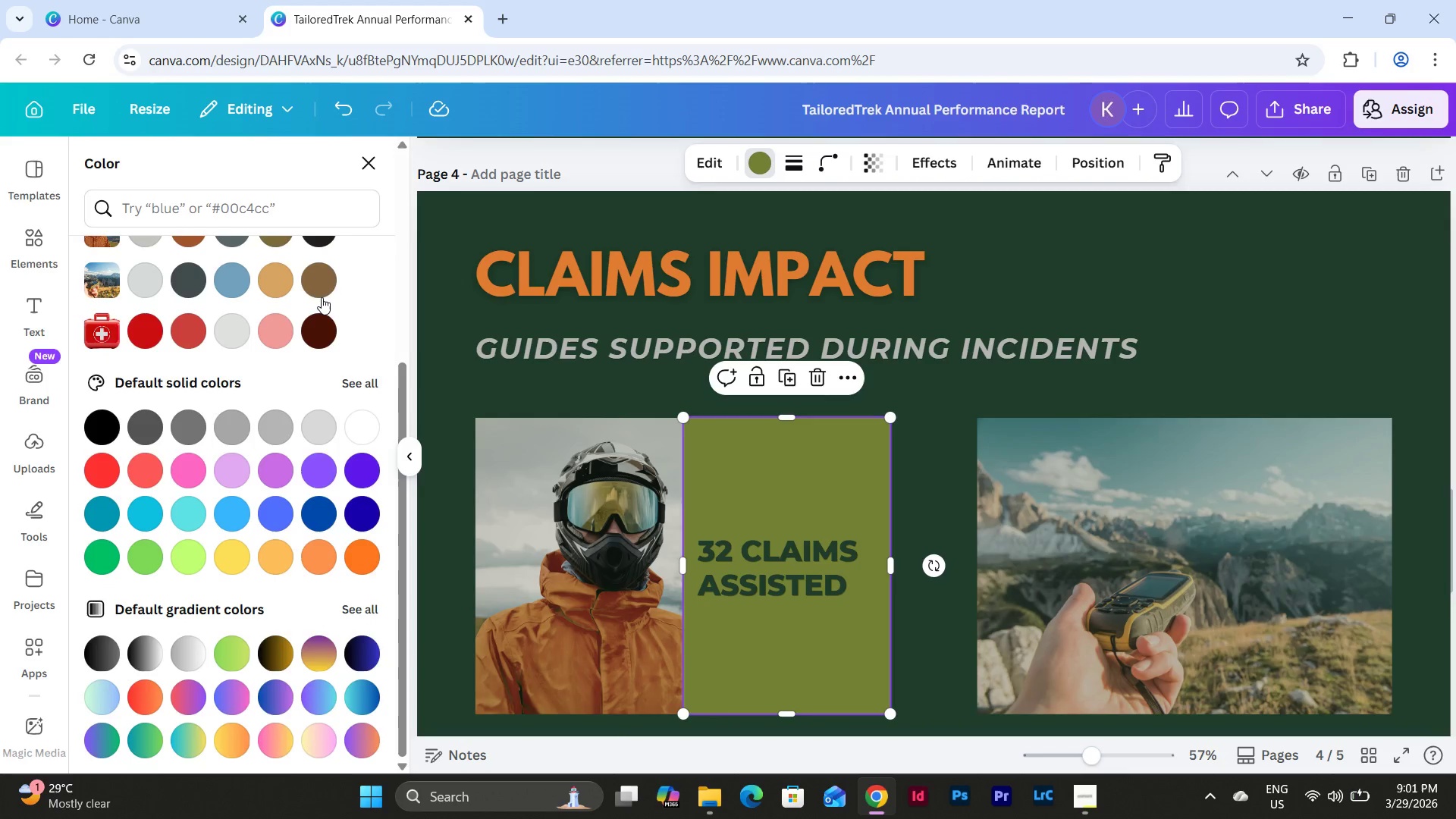 
left_click([321, 309])
 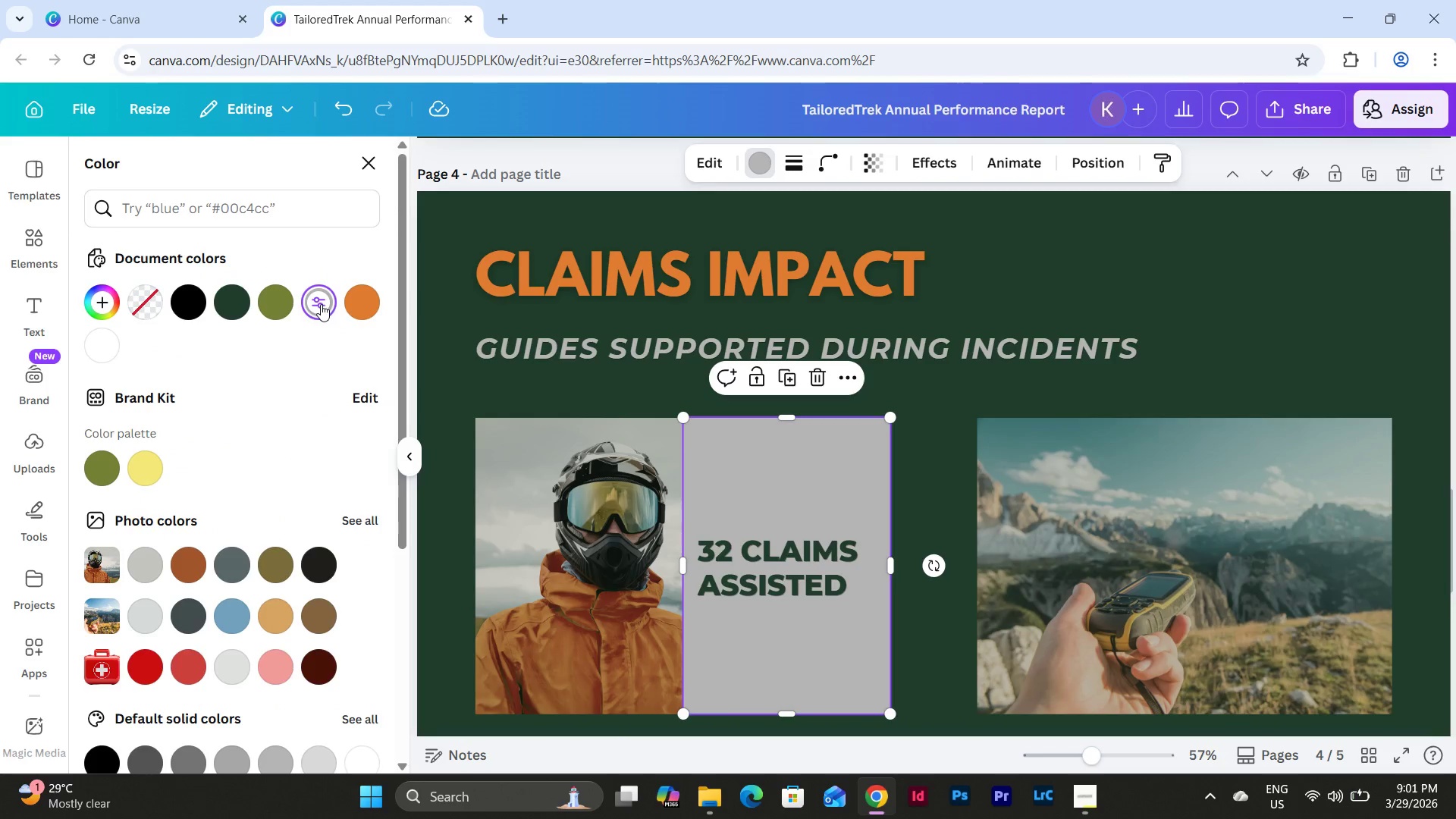 
scroll: coordinate [322, 297], scroll_direction: up, amount: 5.0
 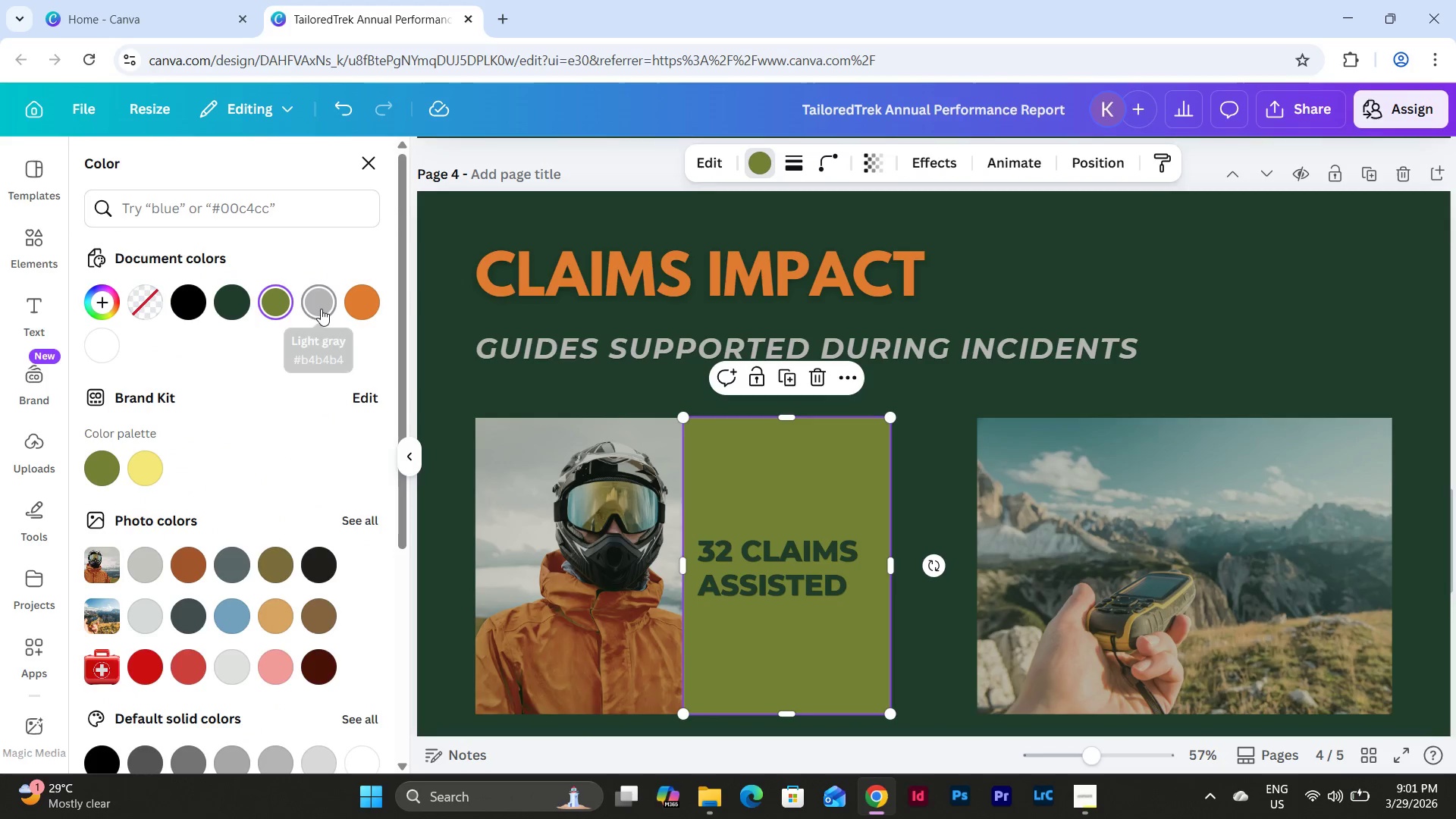 
left_click([321, 304])
 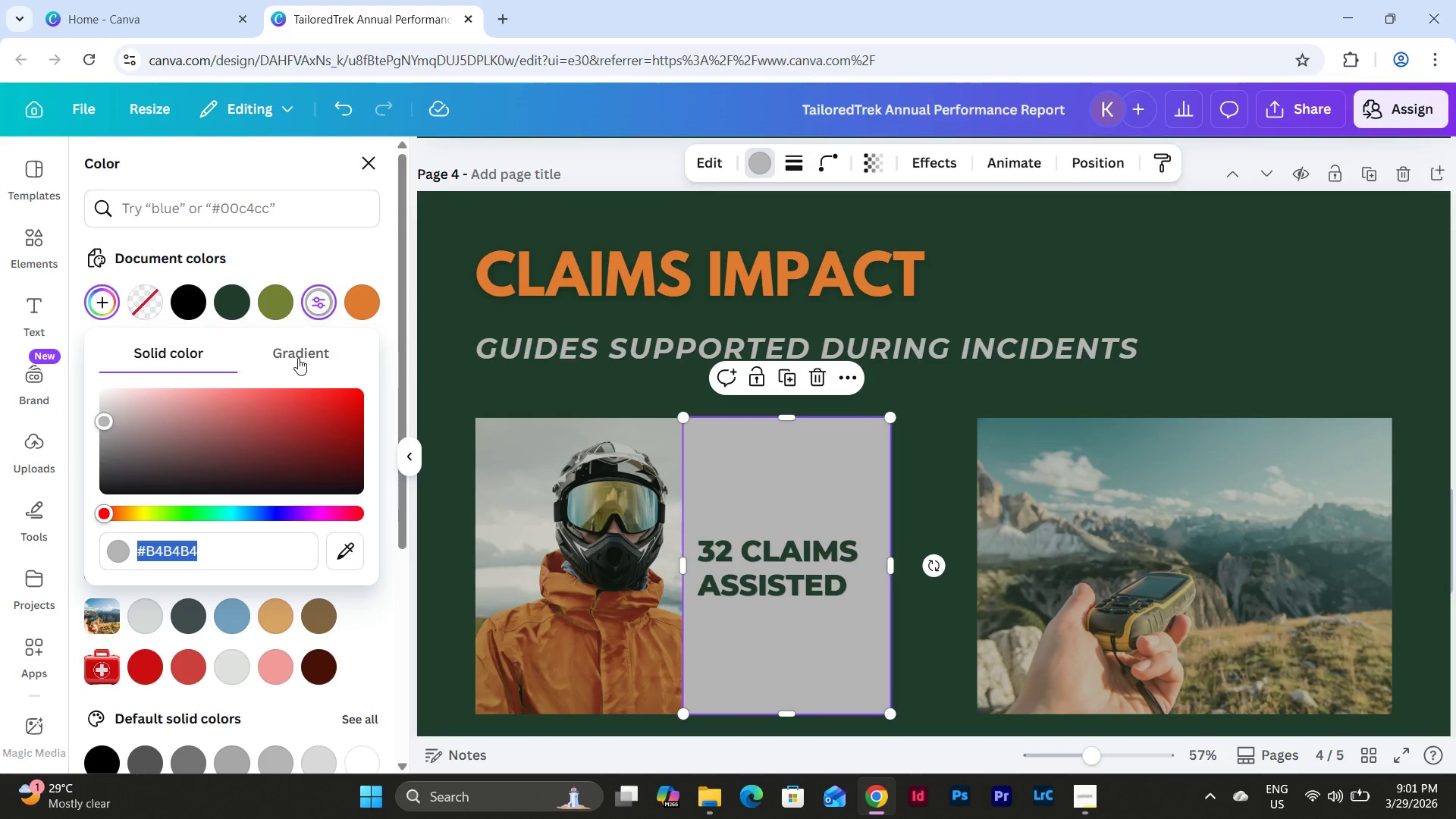 
left_click([298, 358])
 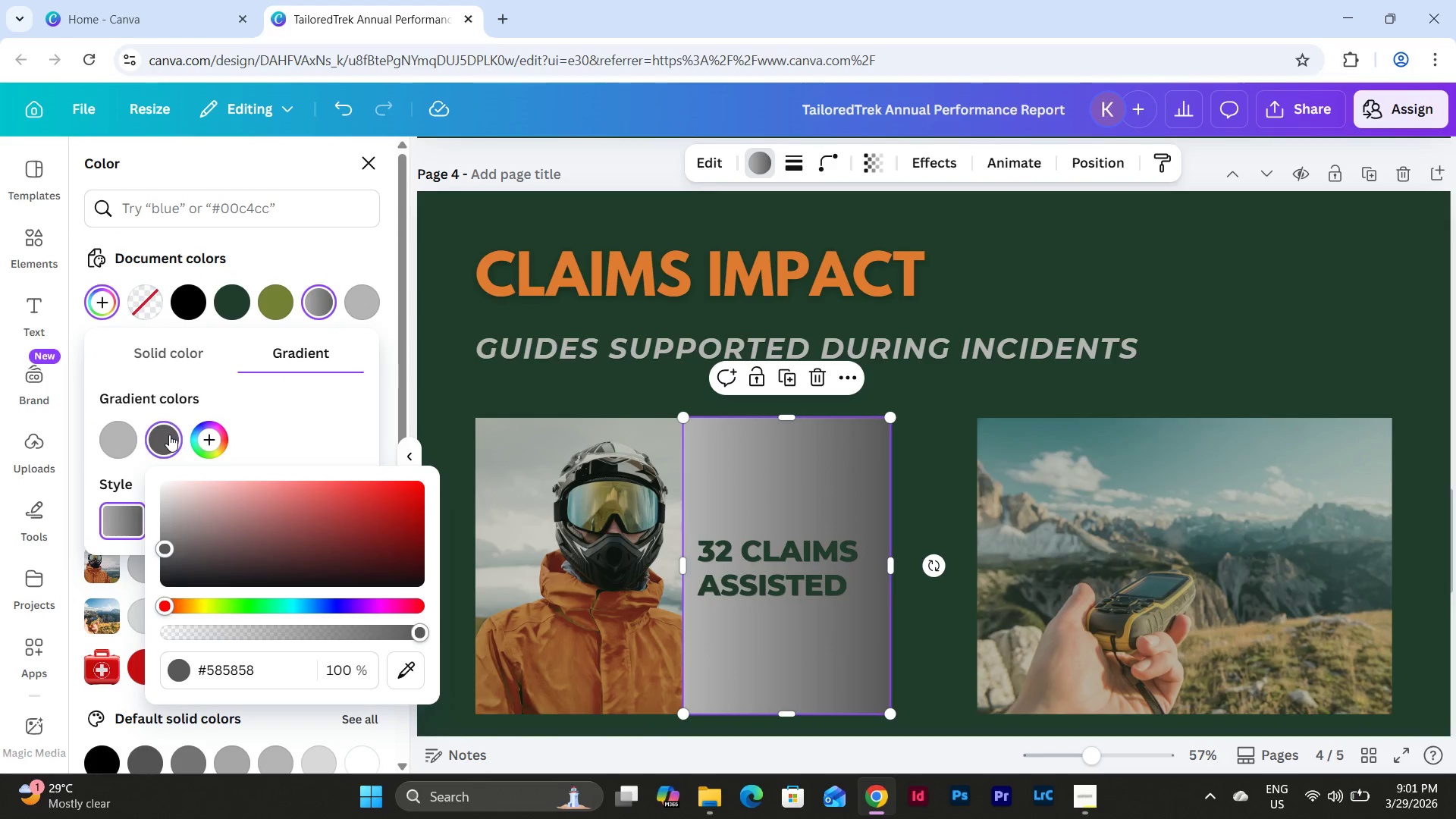 
left_click_drag(start_coordinate=[419, 631], to_coordinate=[199, 650])
 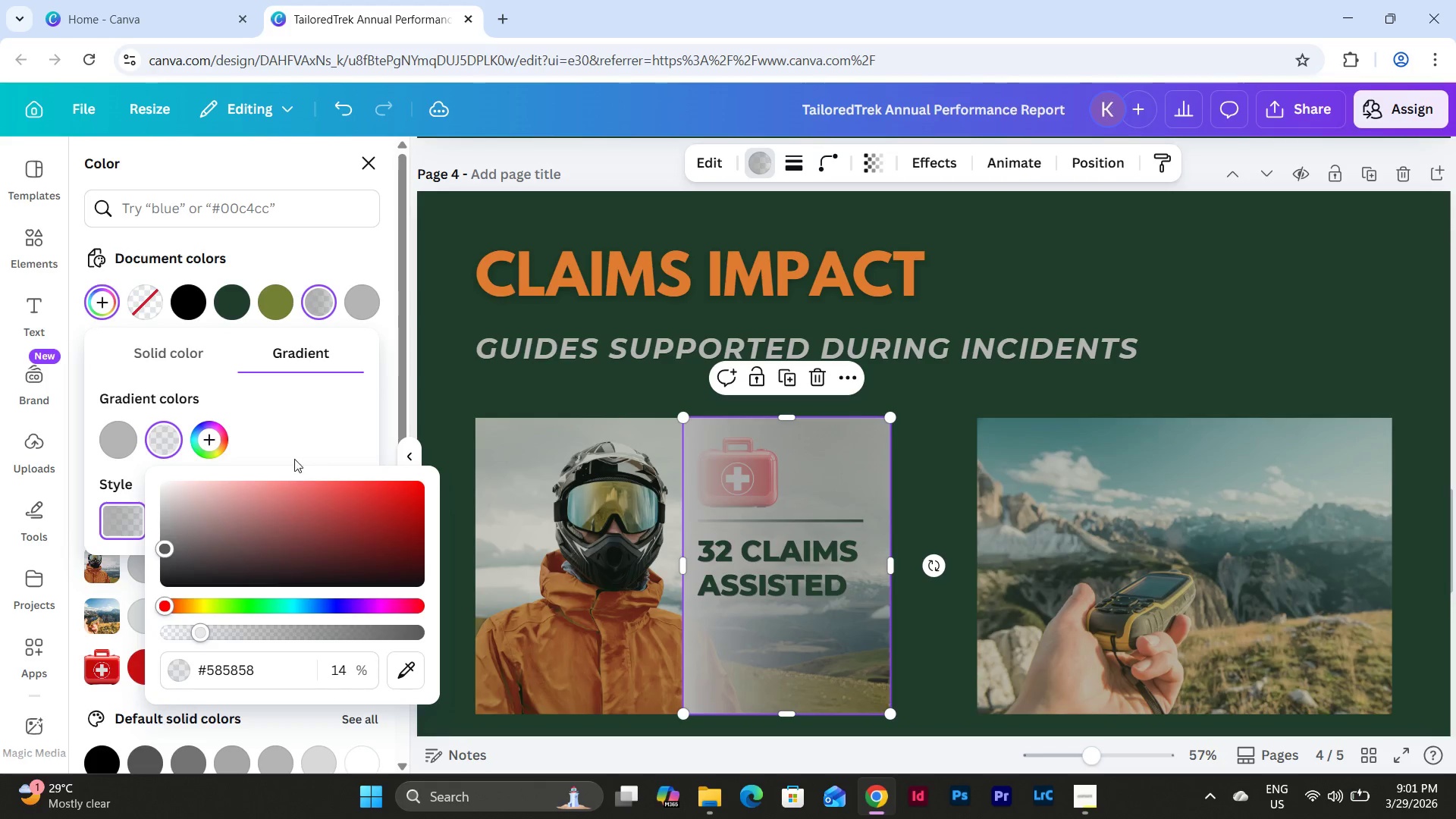 
left_click([297, 436])
 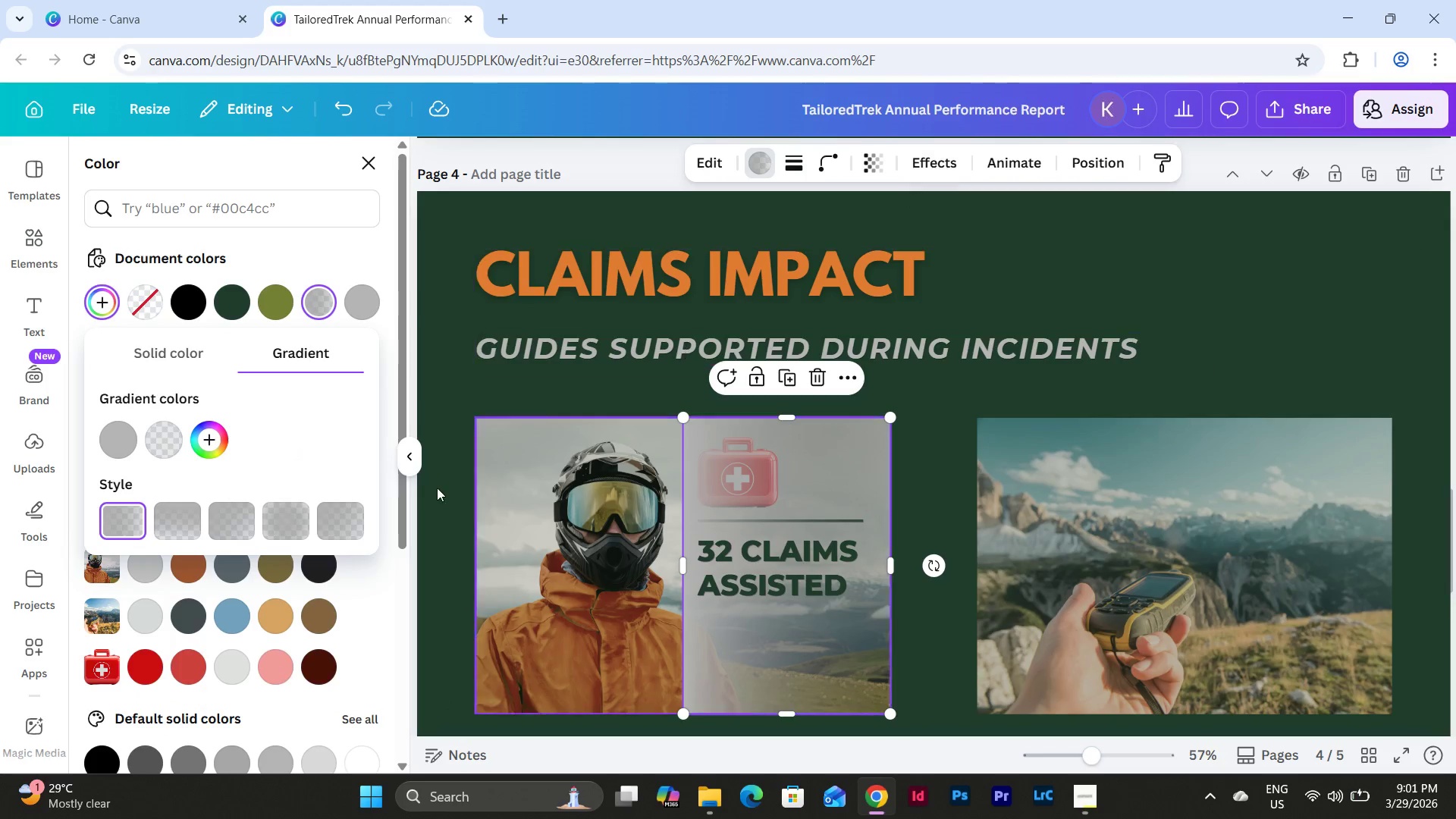 
left_click([243, 521])
 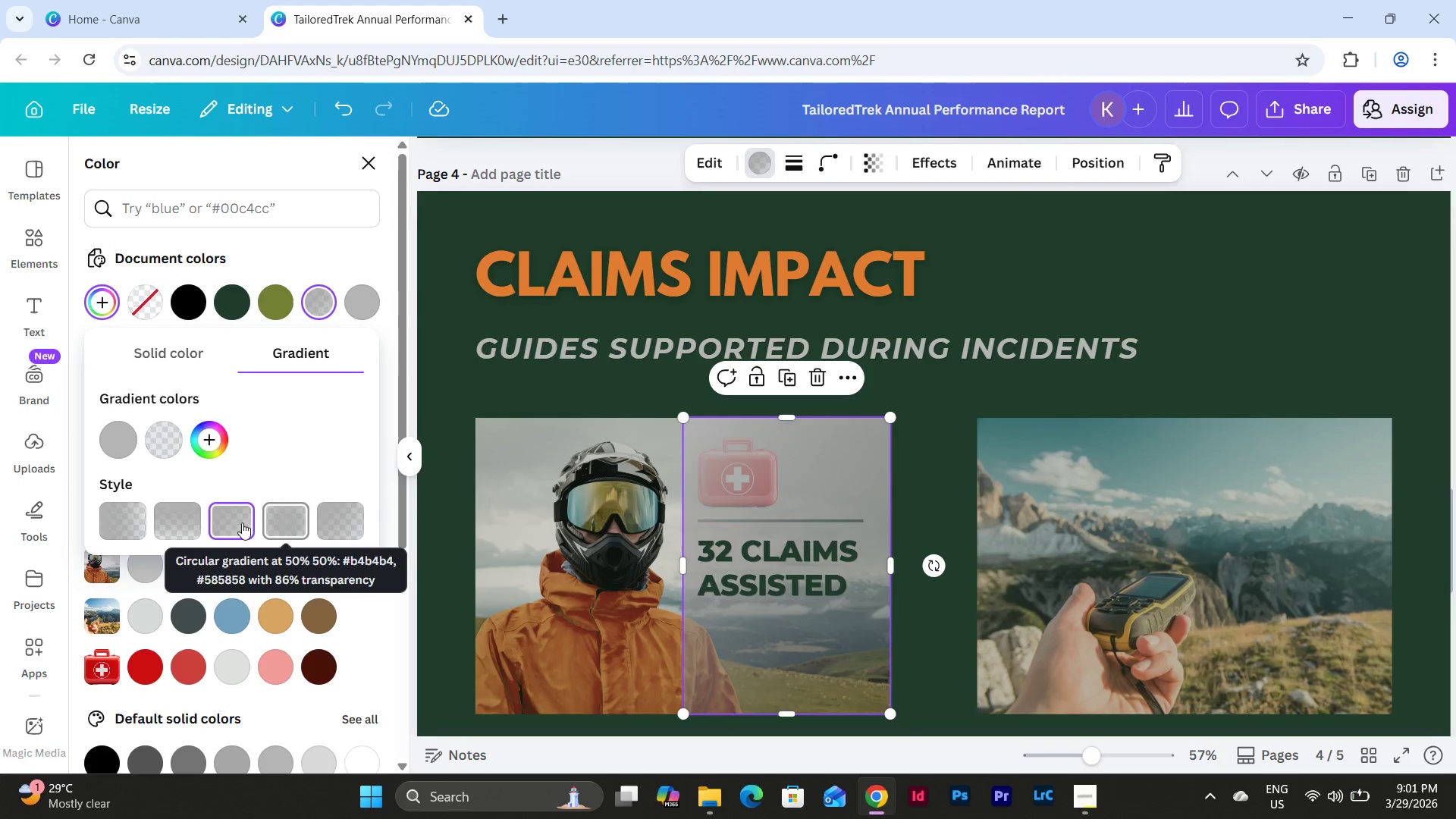 
left_click([228, 524])
 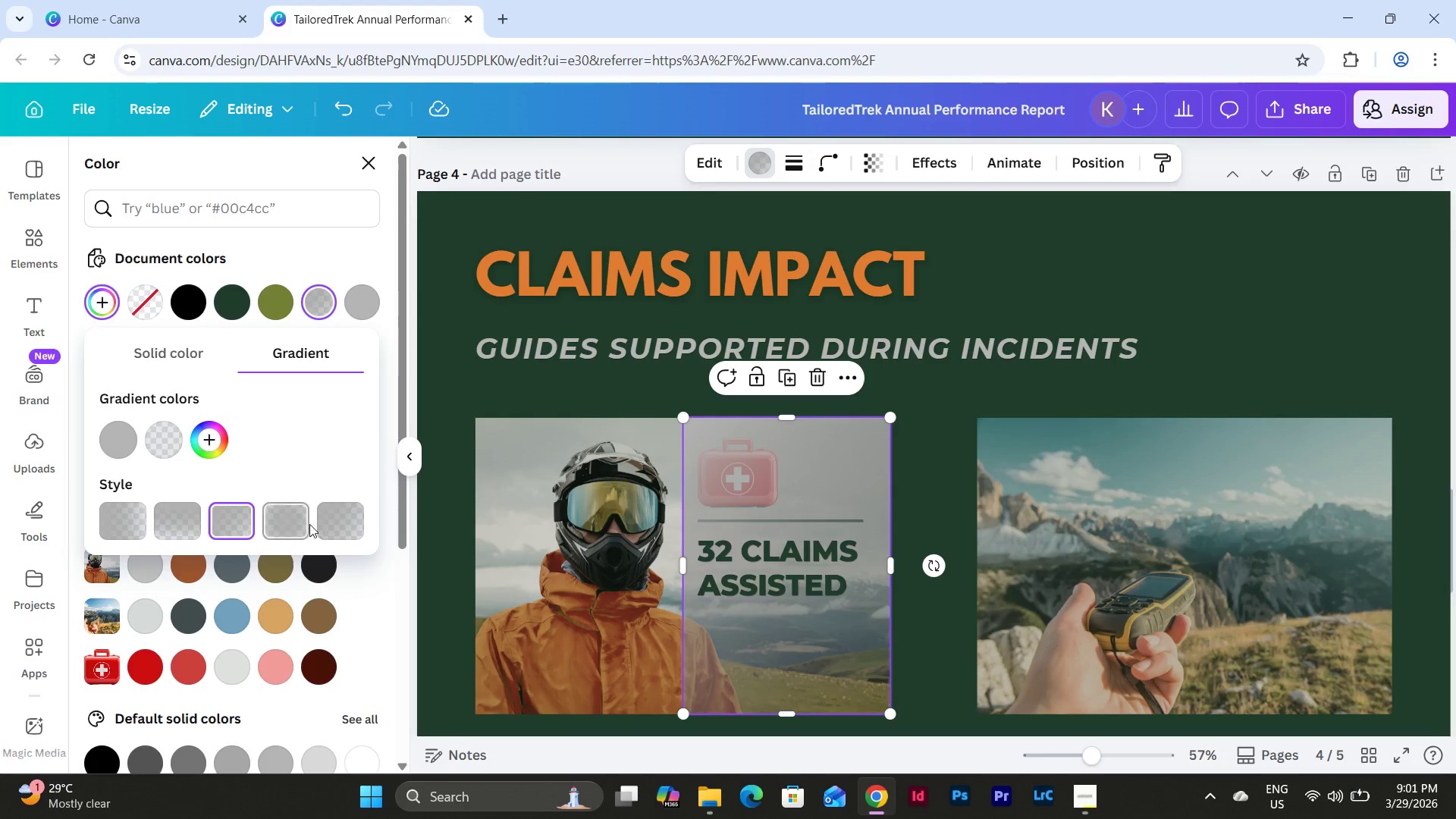 
left_click([309, 525])
 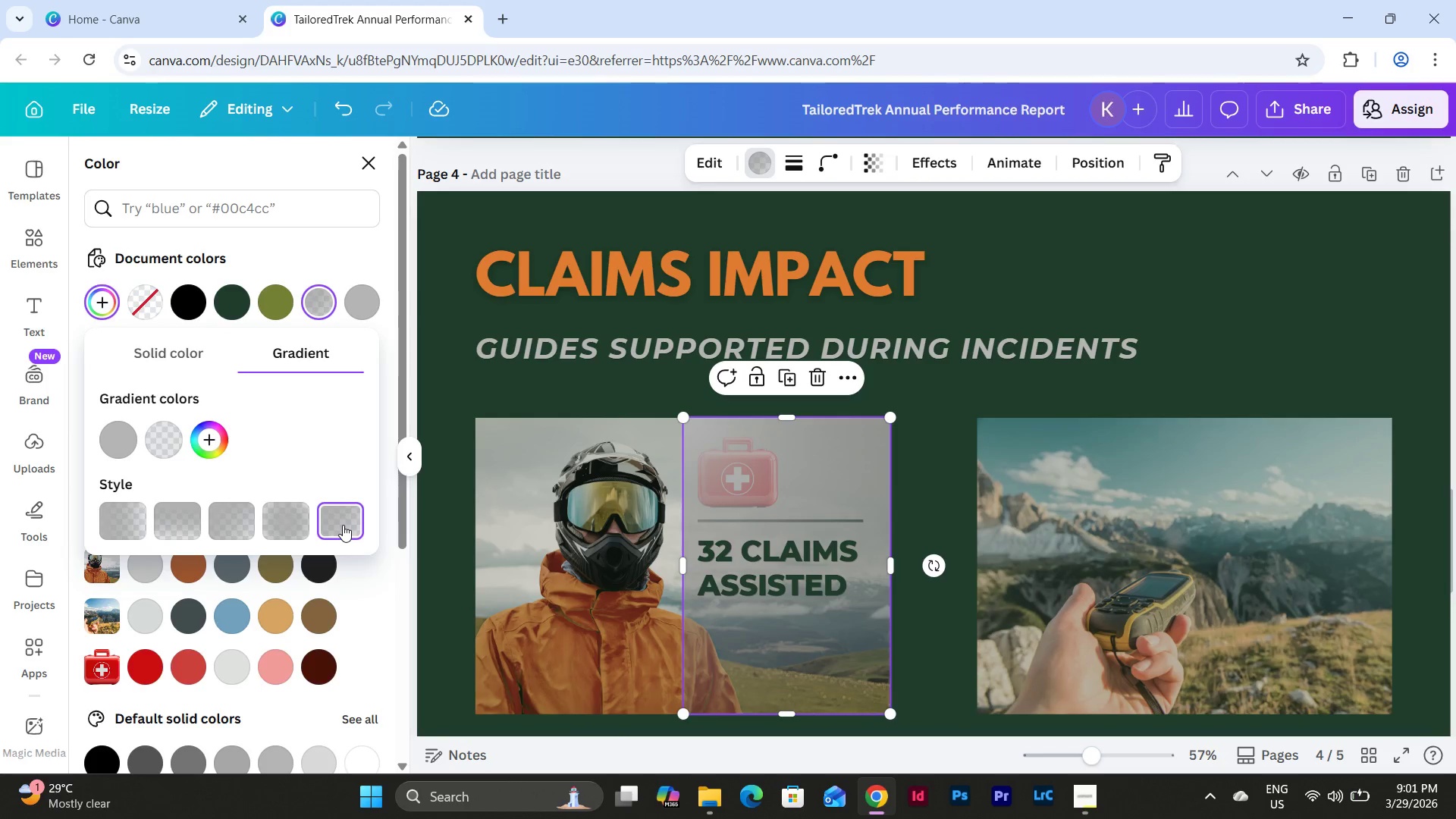 
mouse_move([249, 529])
 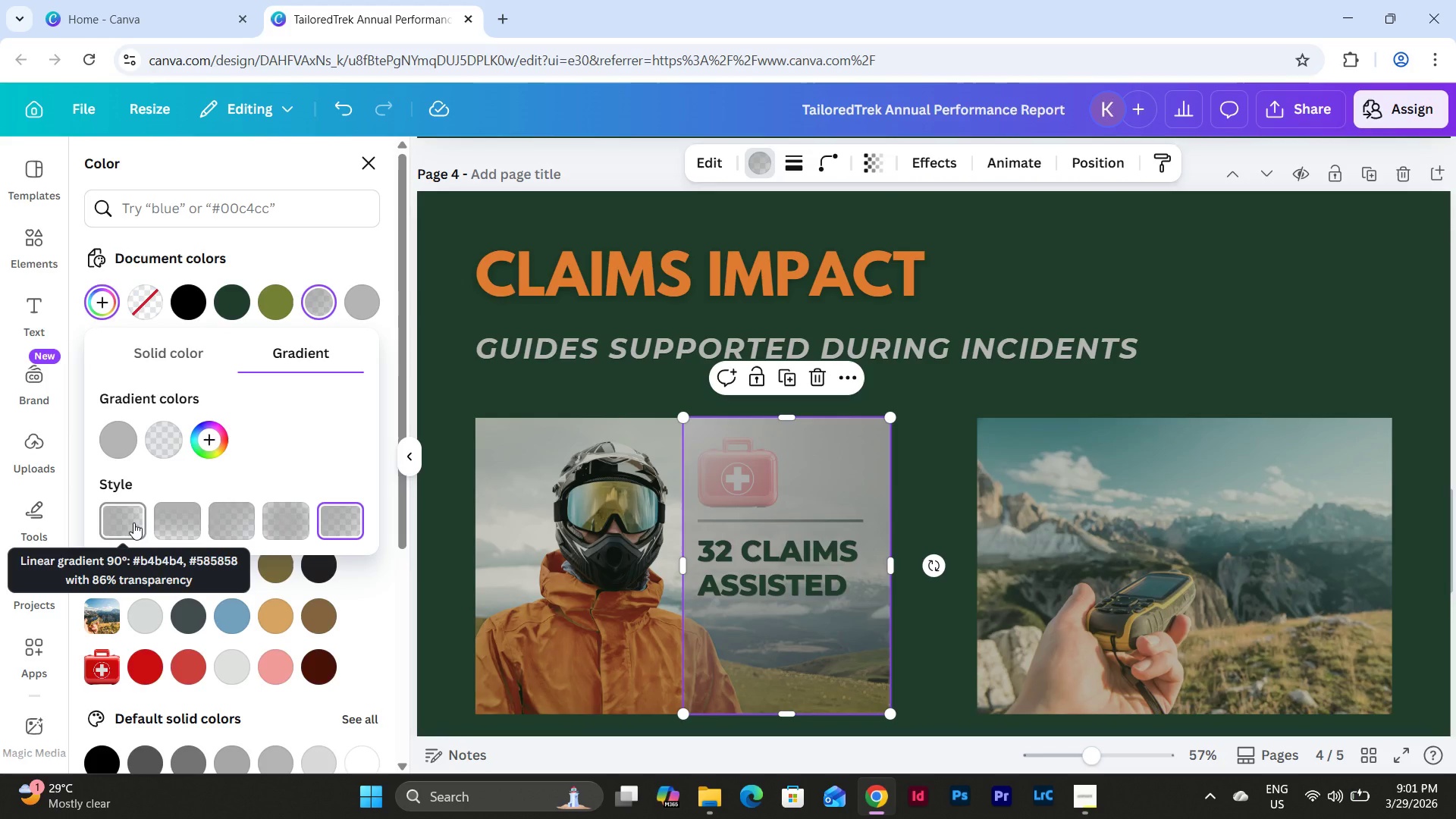 
left_click([133, 522])
 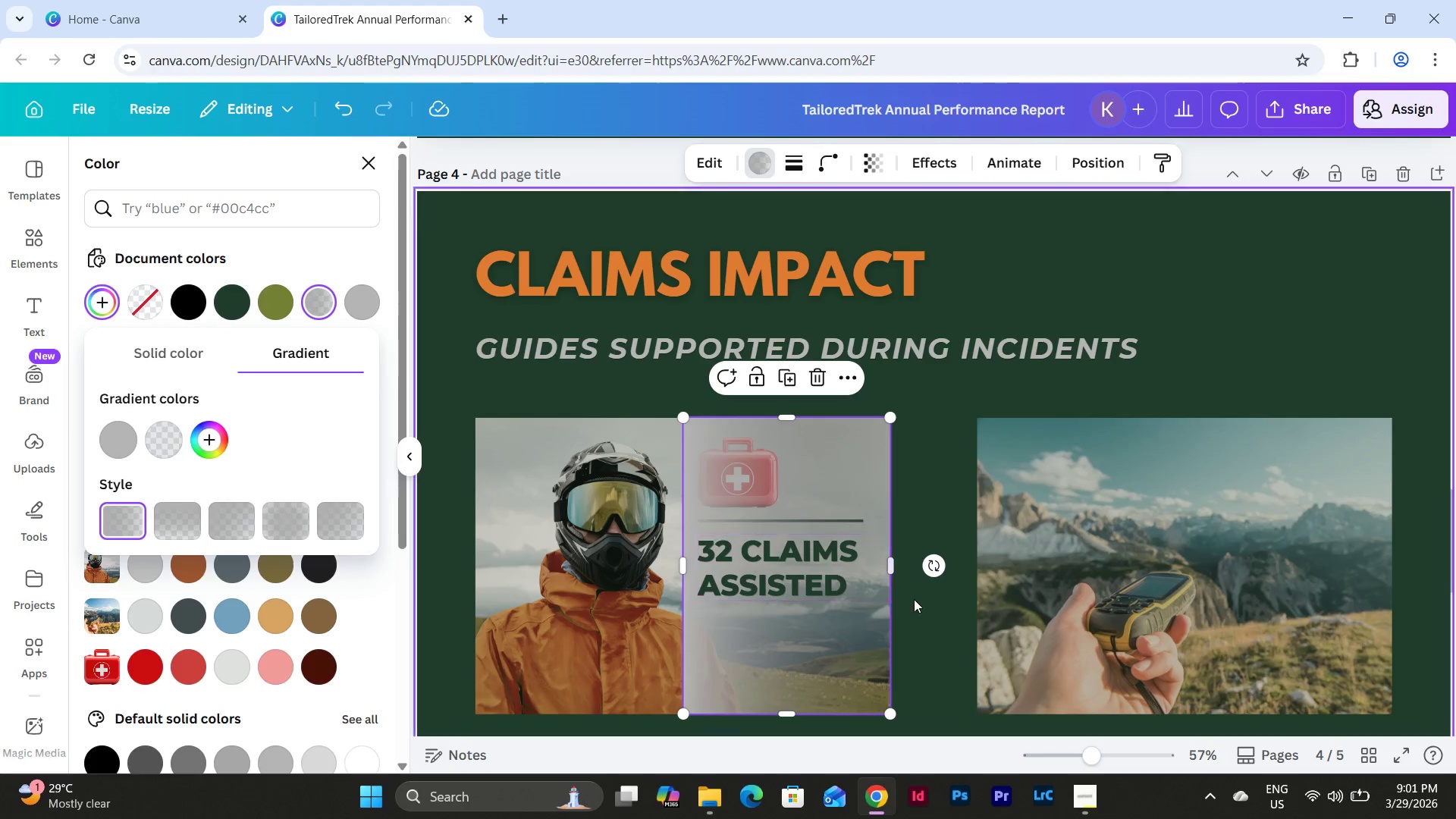 
scroll: coordinate [941, 530], scroll_direction: down, amount: 1.0
 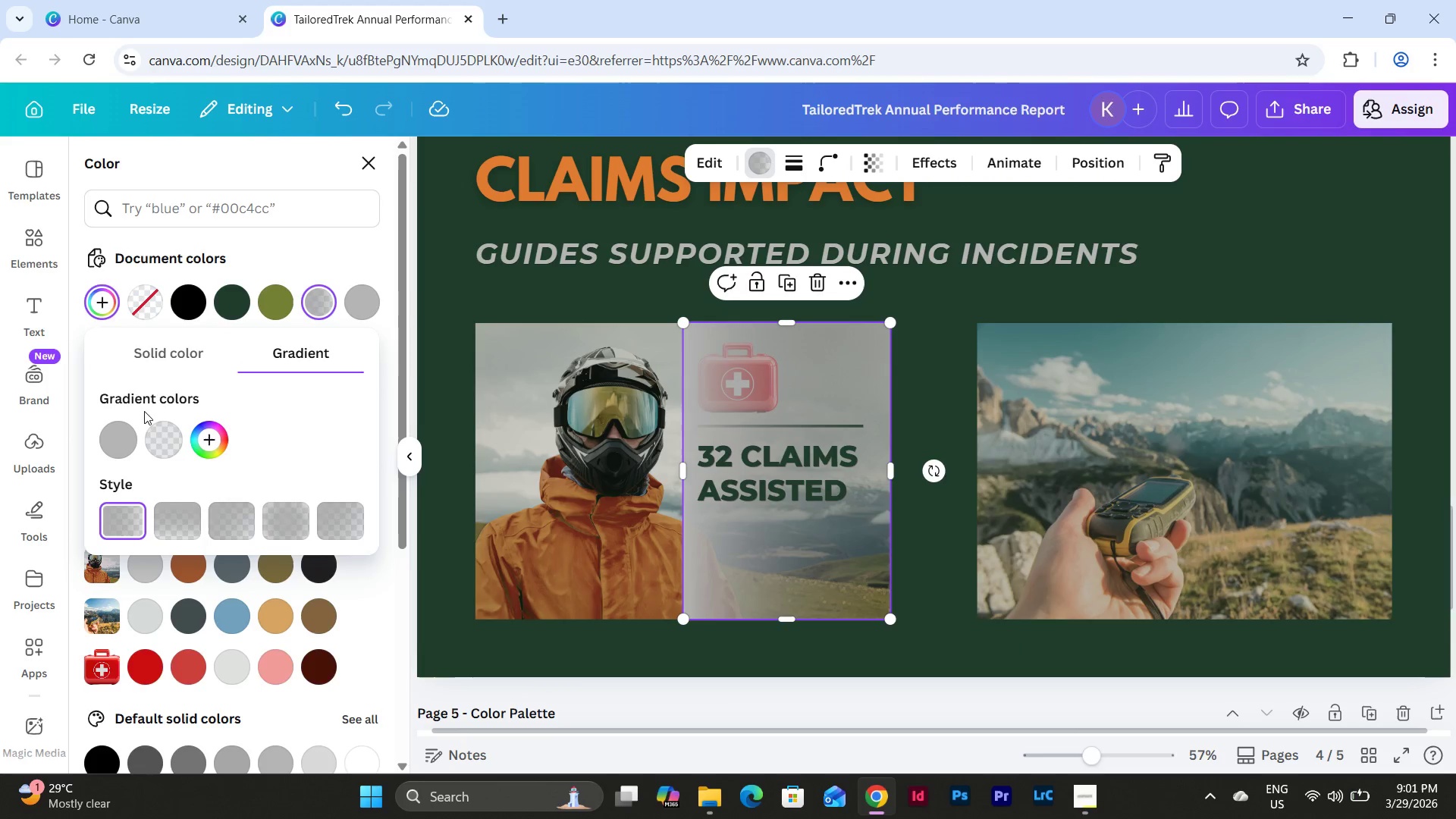 
left_click([180, 443])
 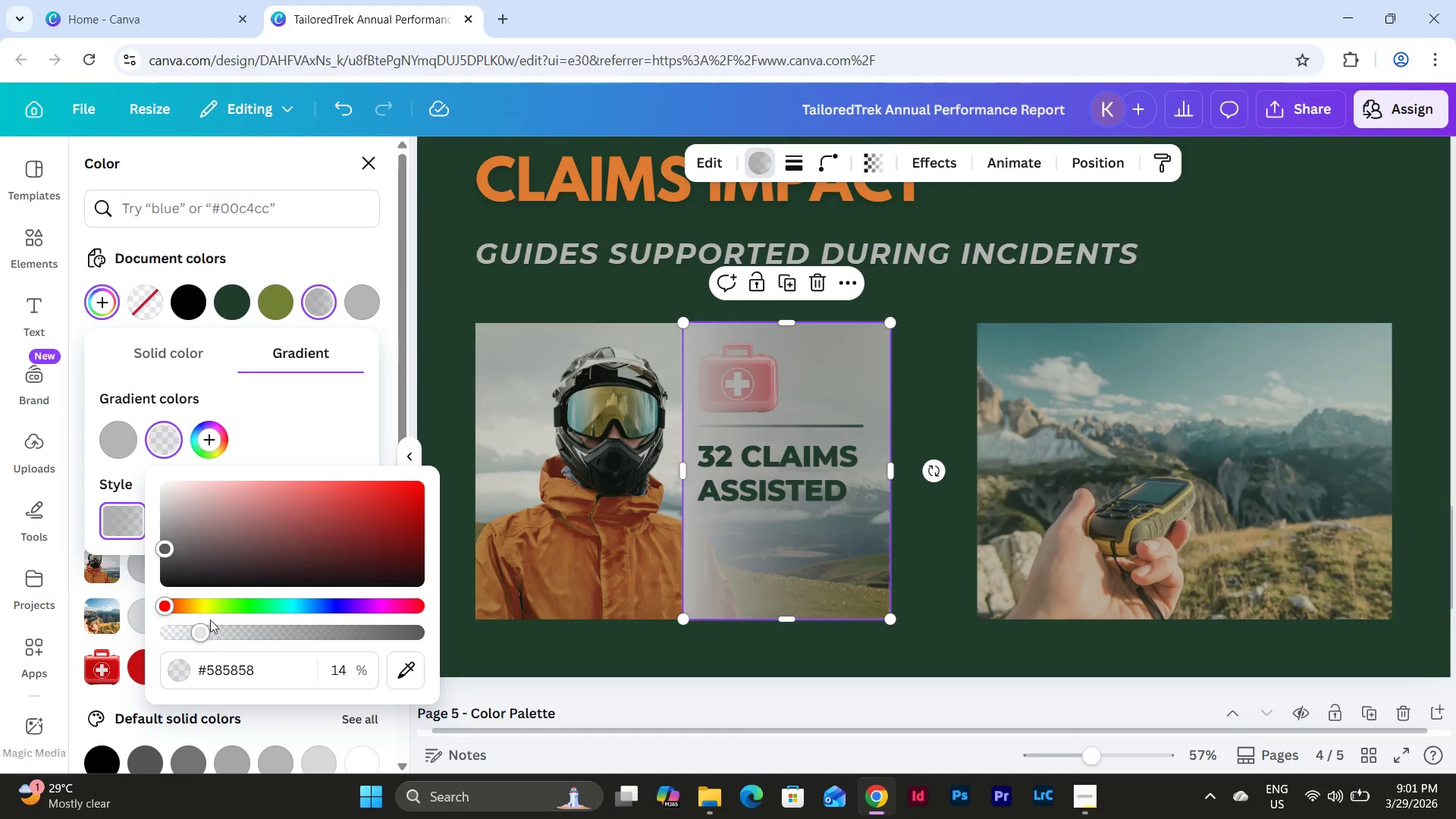 
left_click_drag(start_coordinate=[199, 629], to_coordinate=[158, 631])
 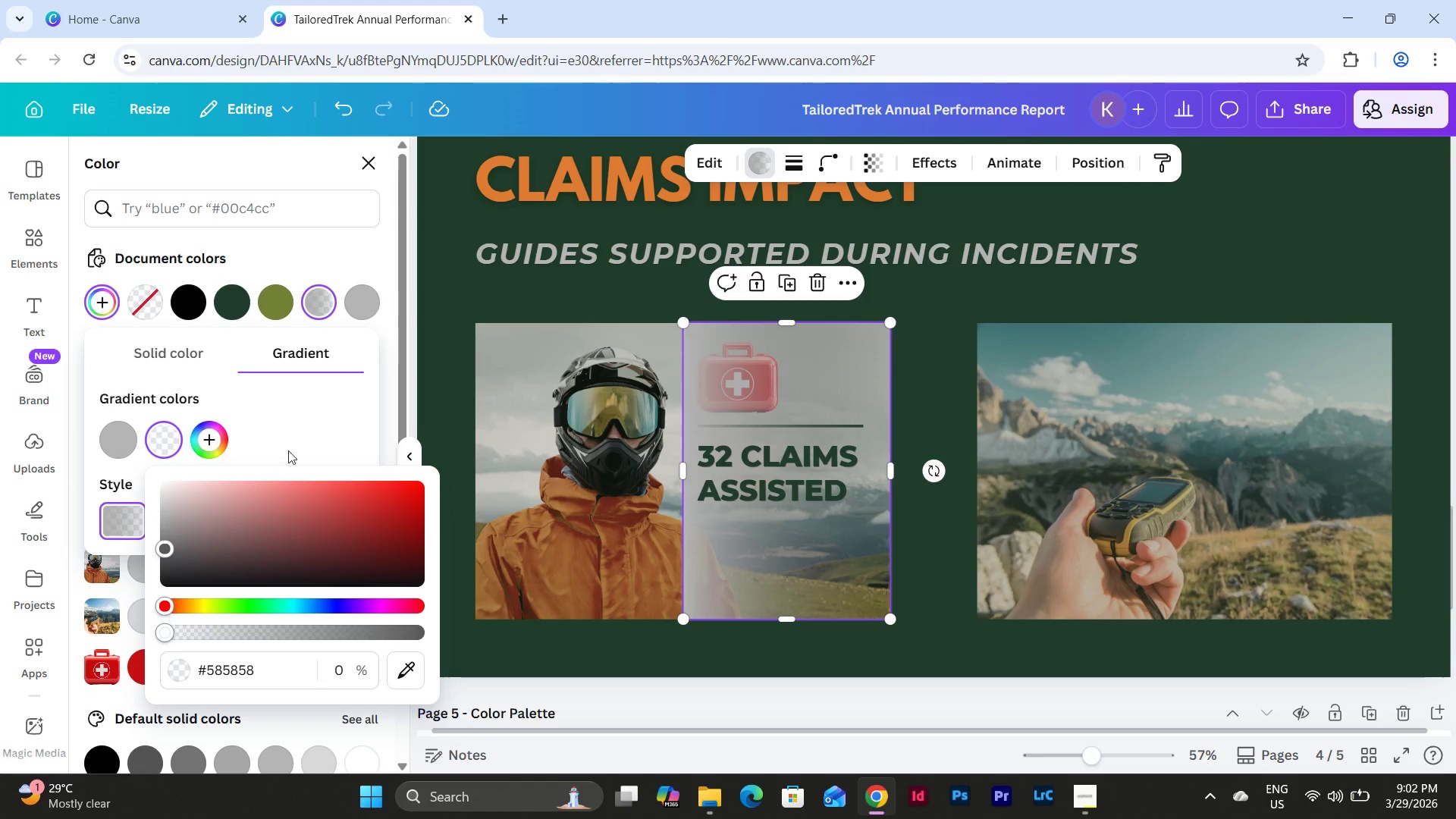 
left_click([296, 428])
 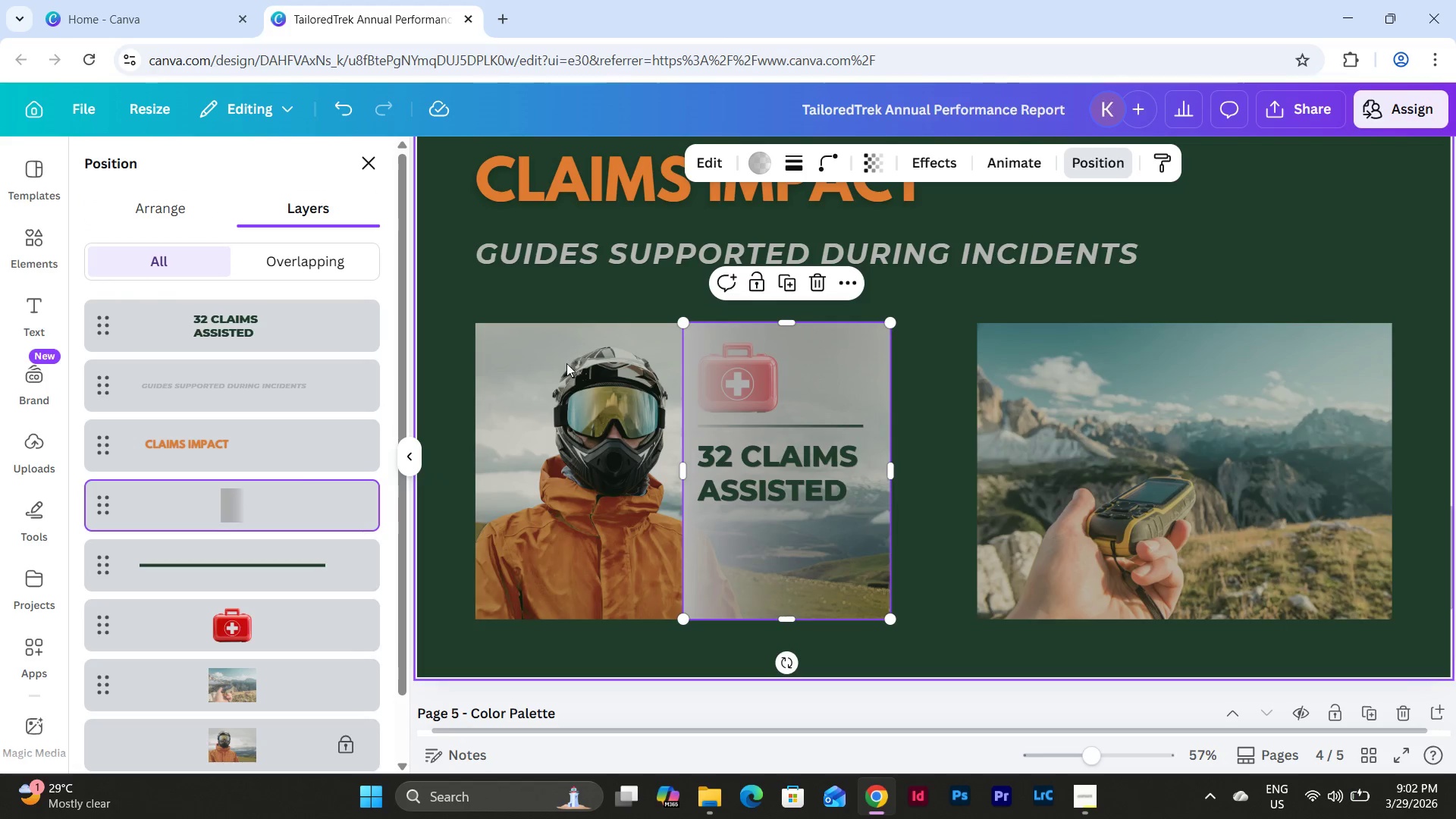 
left_click([168, 206])
 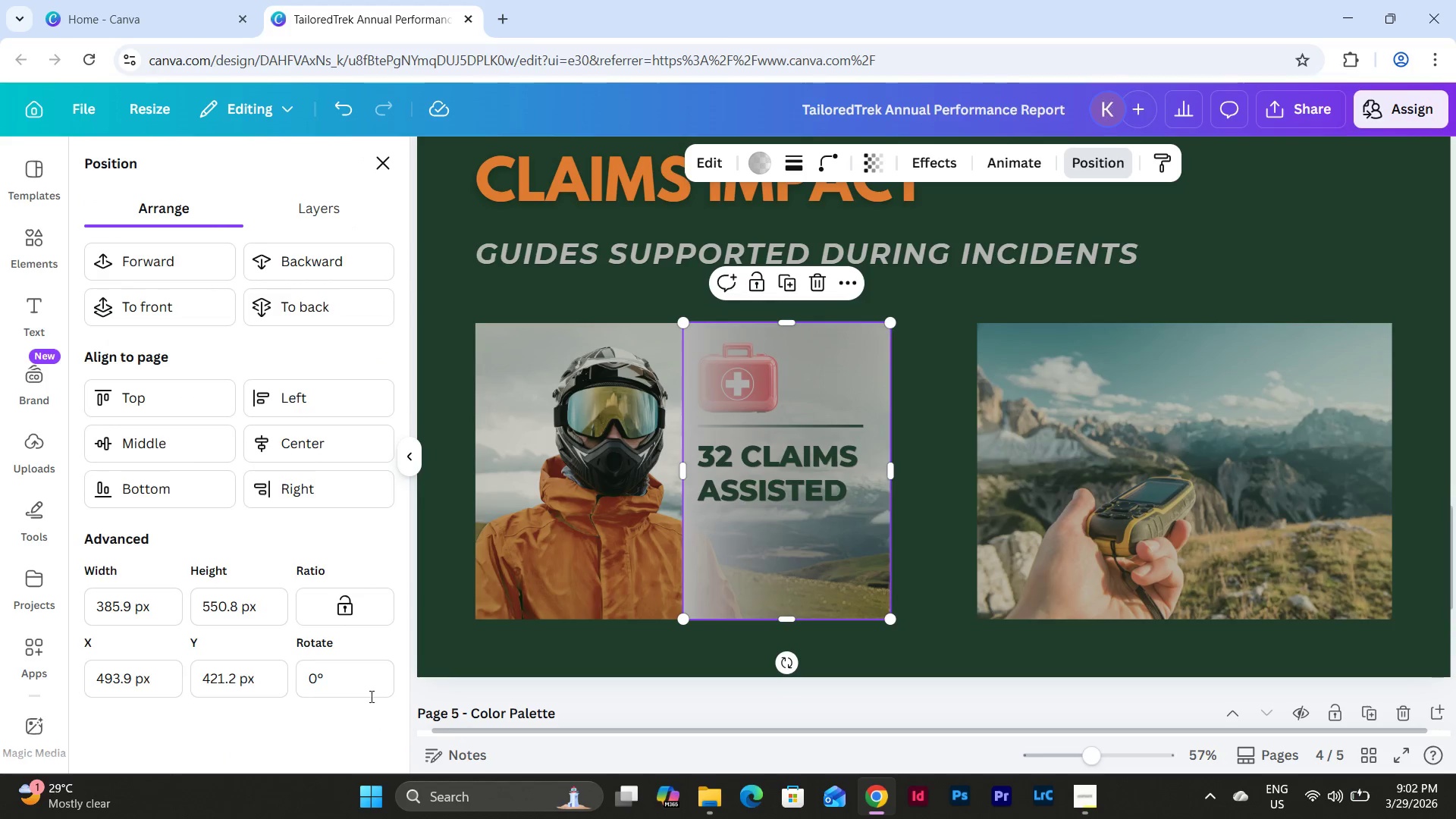 
left_click([361, 684])
 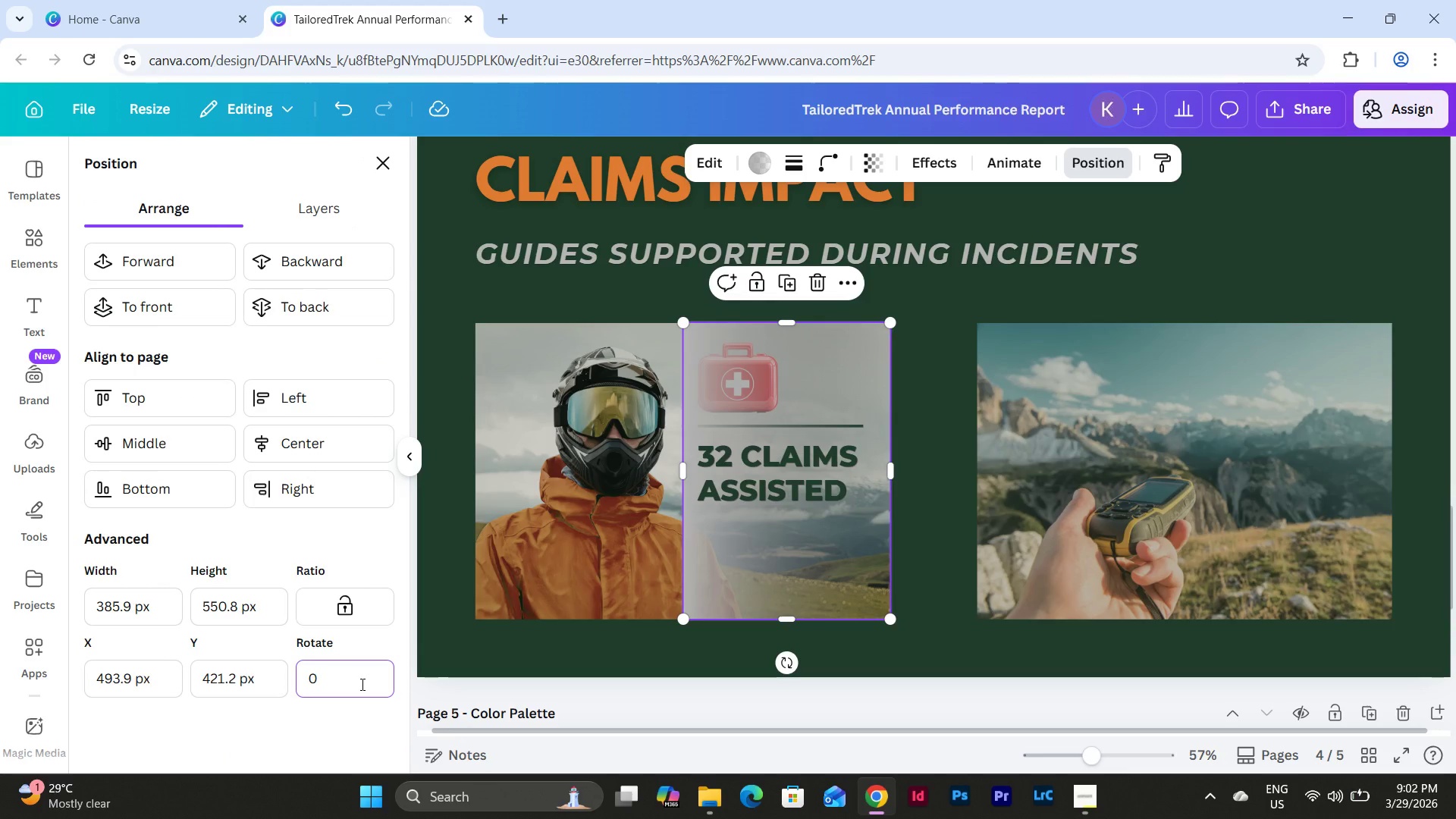 
key(Backspace)
 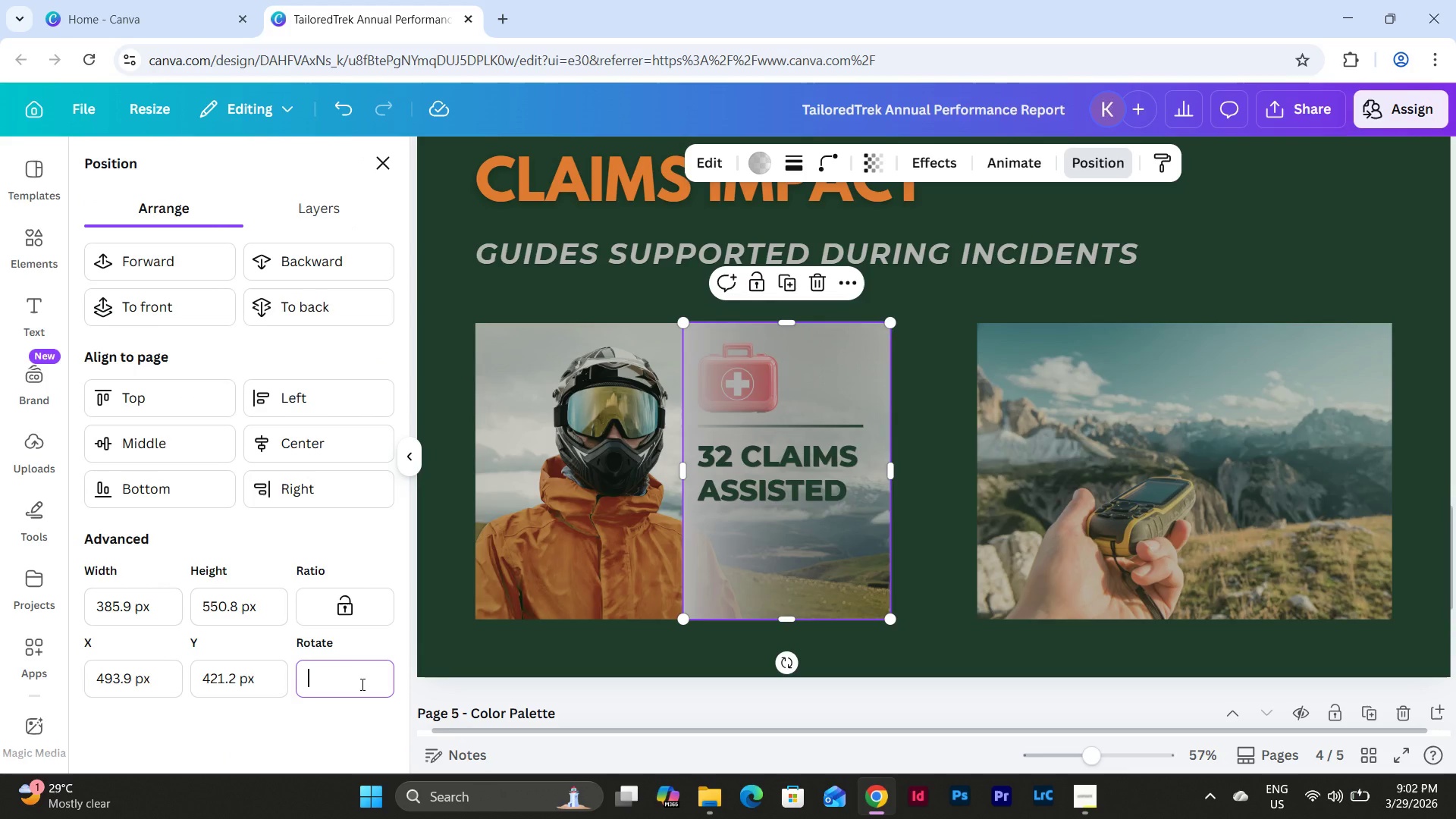 
key(Backspace)
 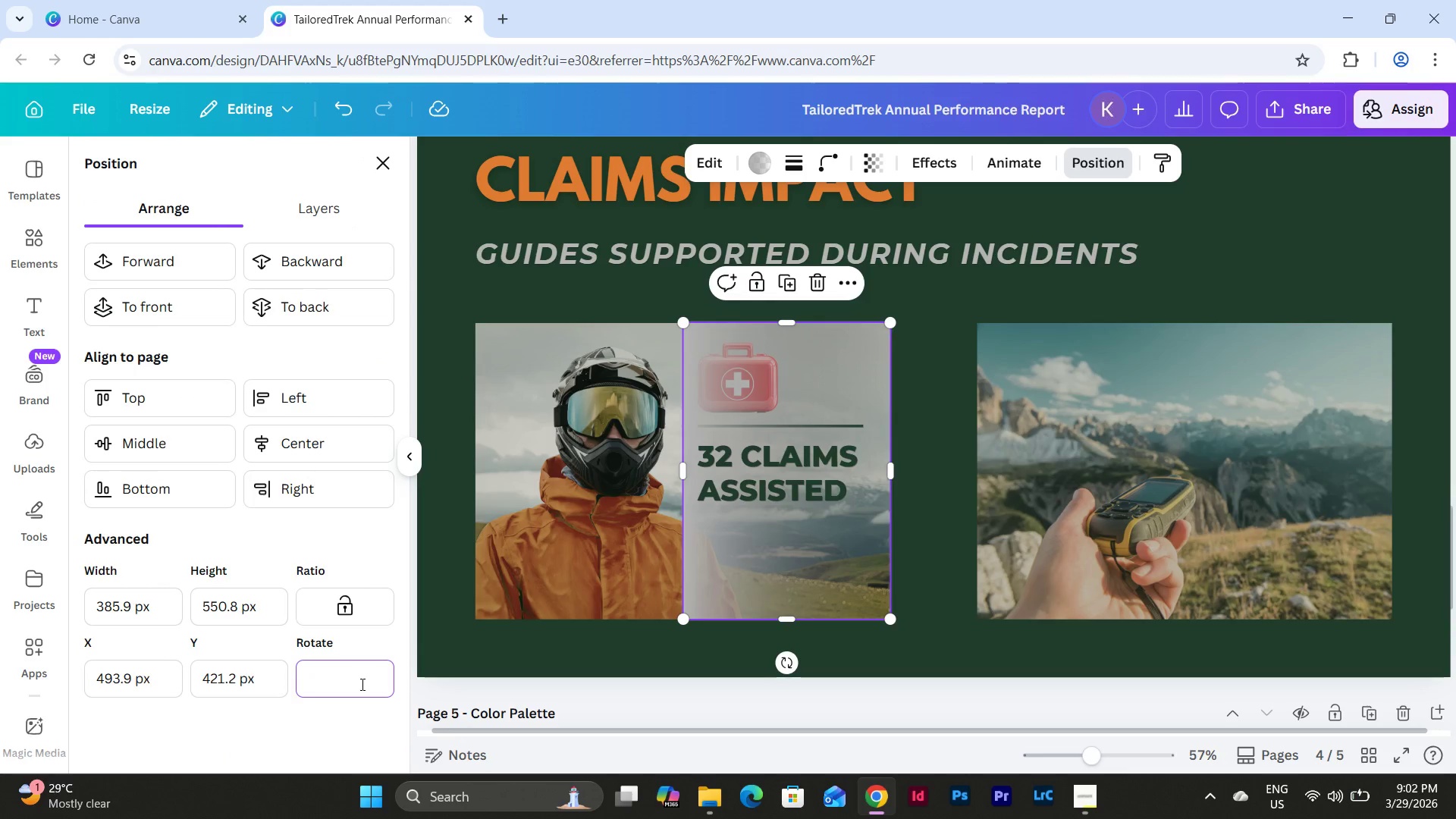 
key(Numpad1)
 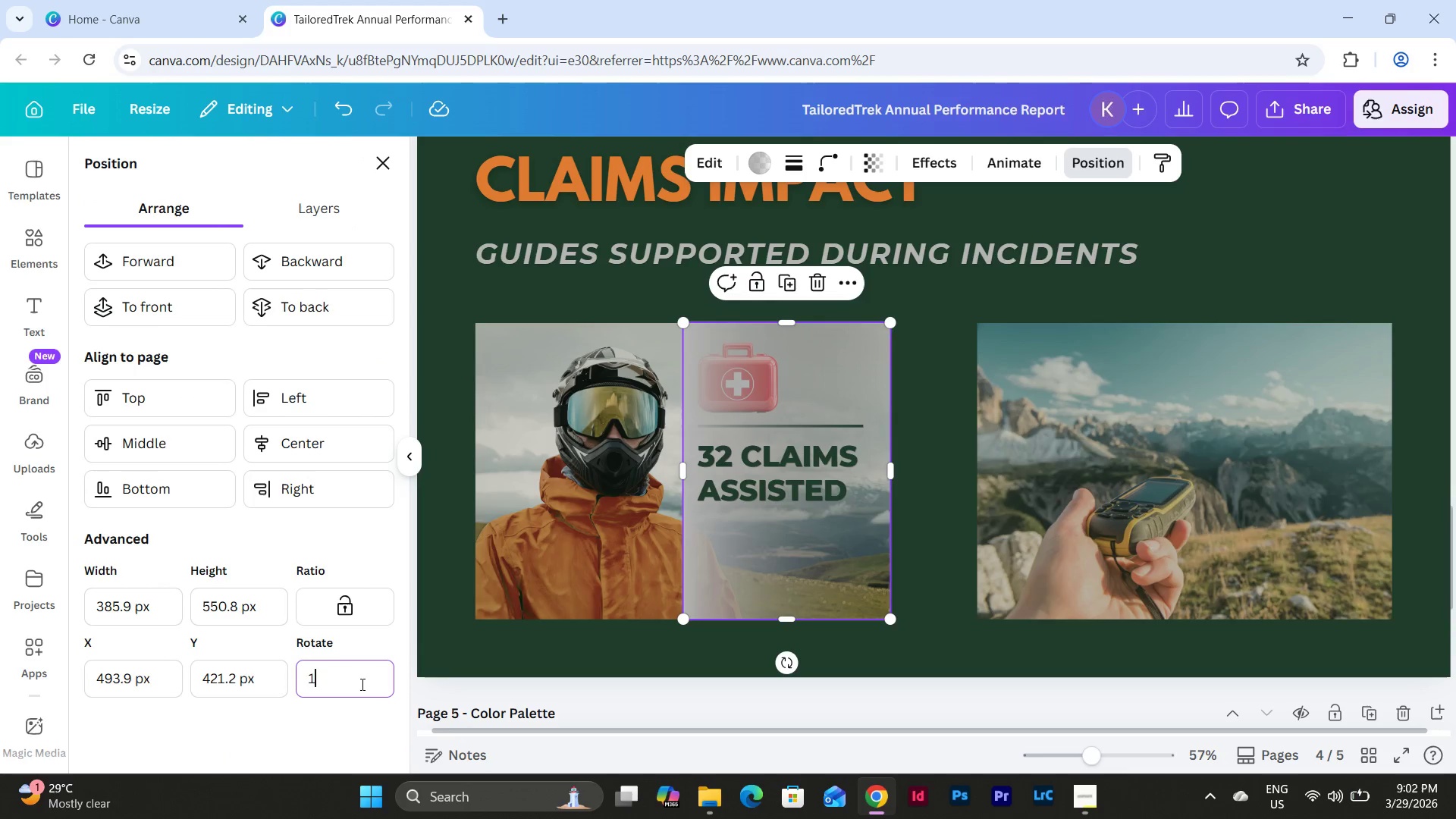 
key(Numpad8)
 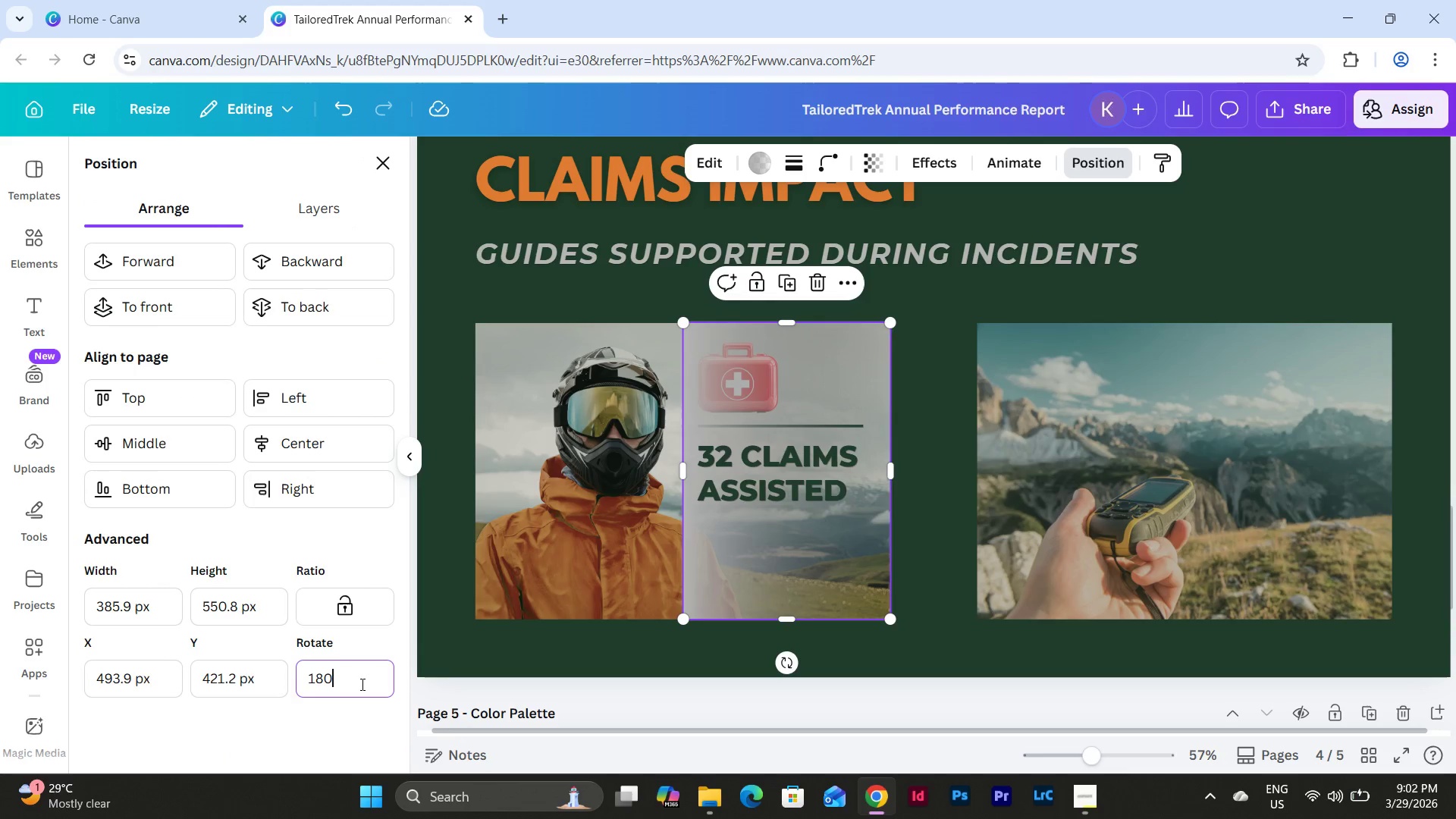 
key(Numpad0)
 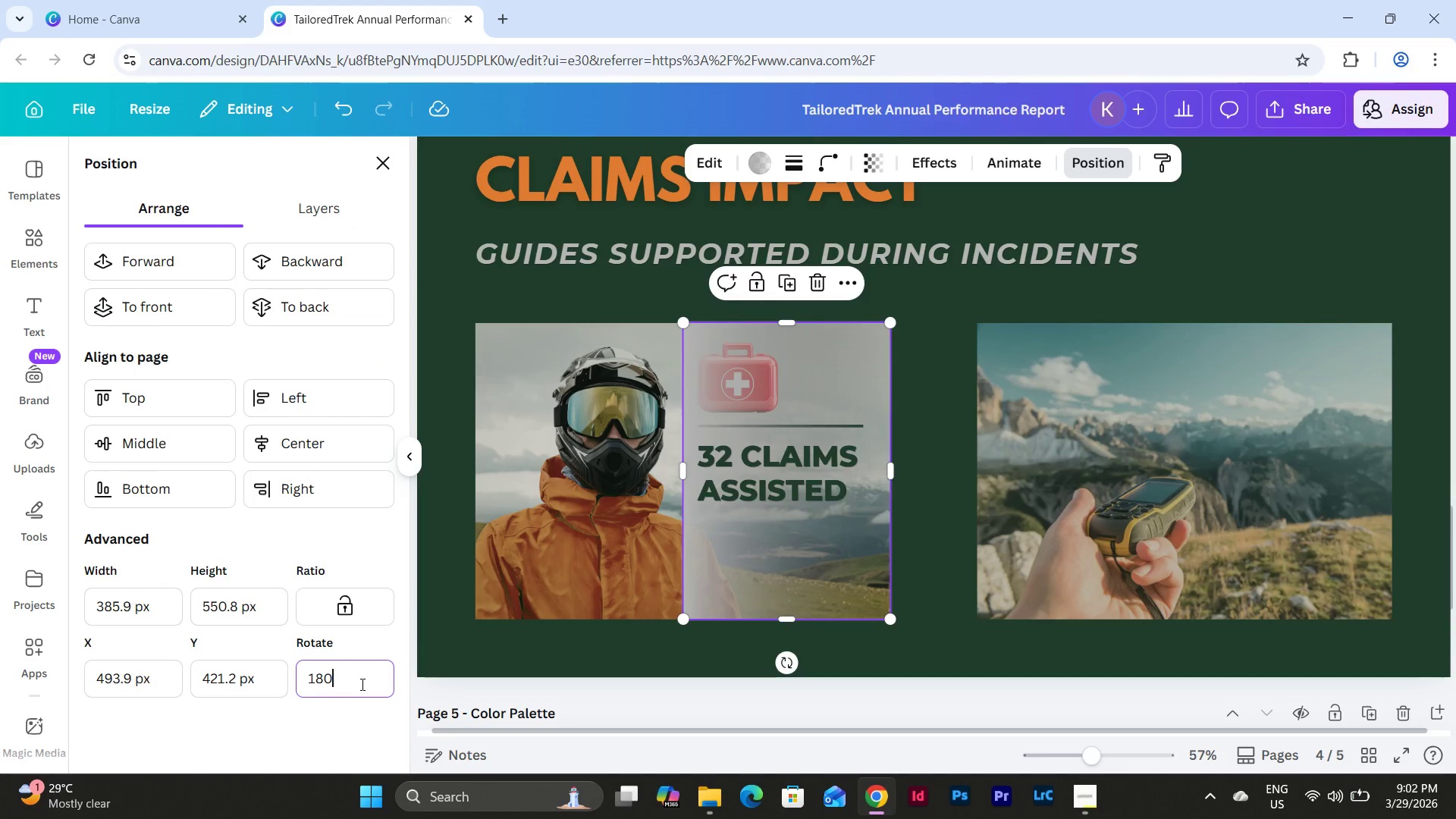 
key(NumpadEnter)
 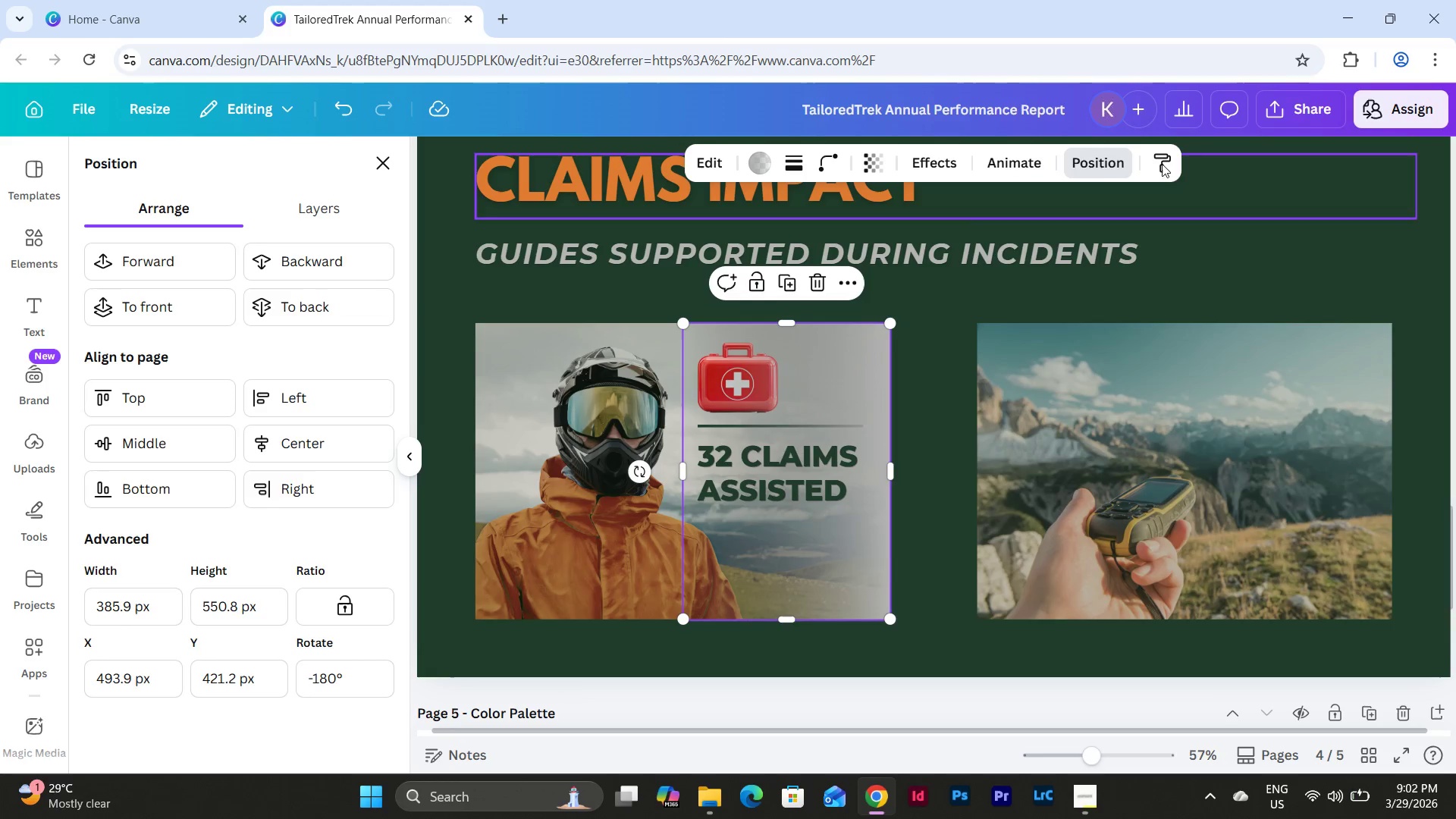 
left_click([323, 306])
 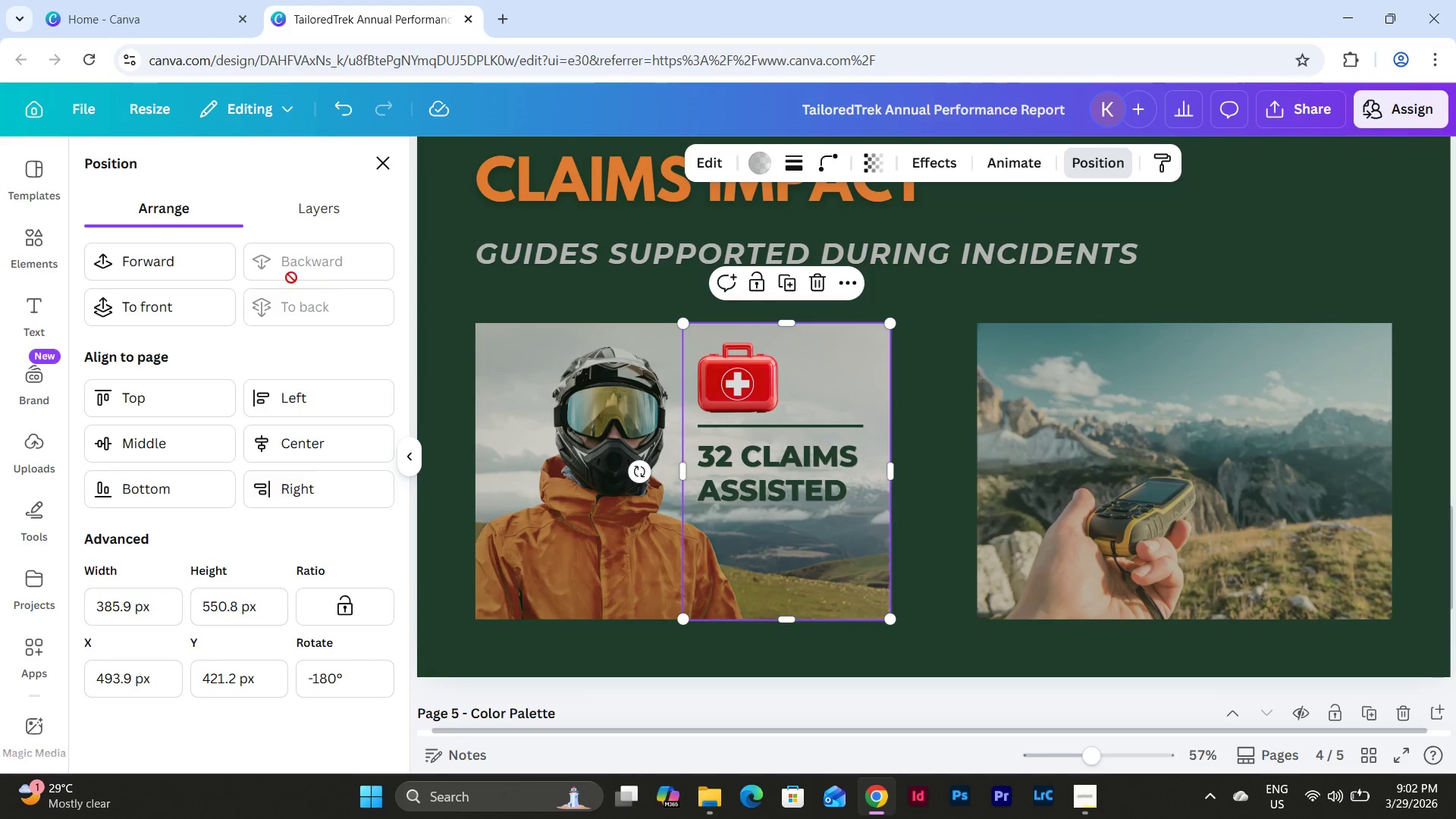 
left_click([194, 267])
 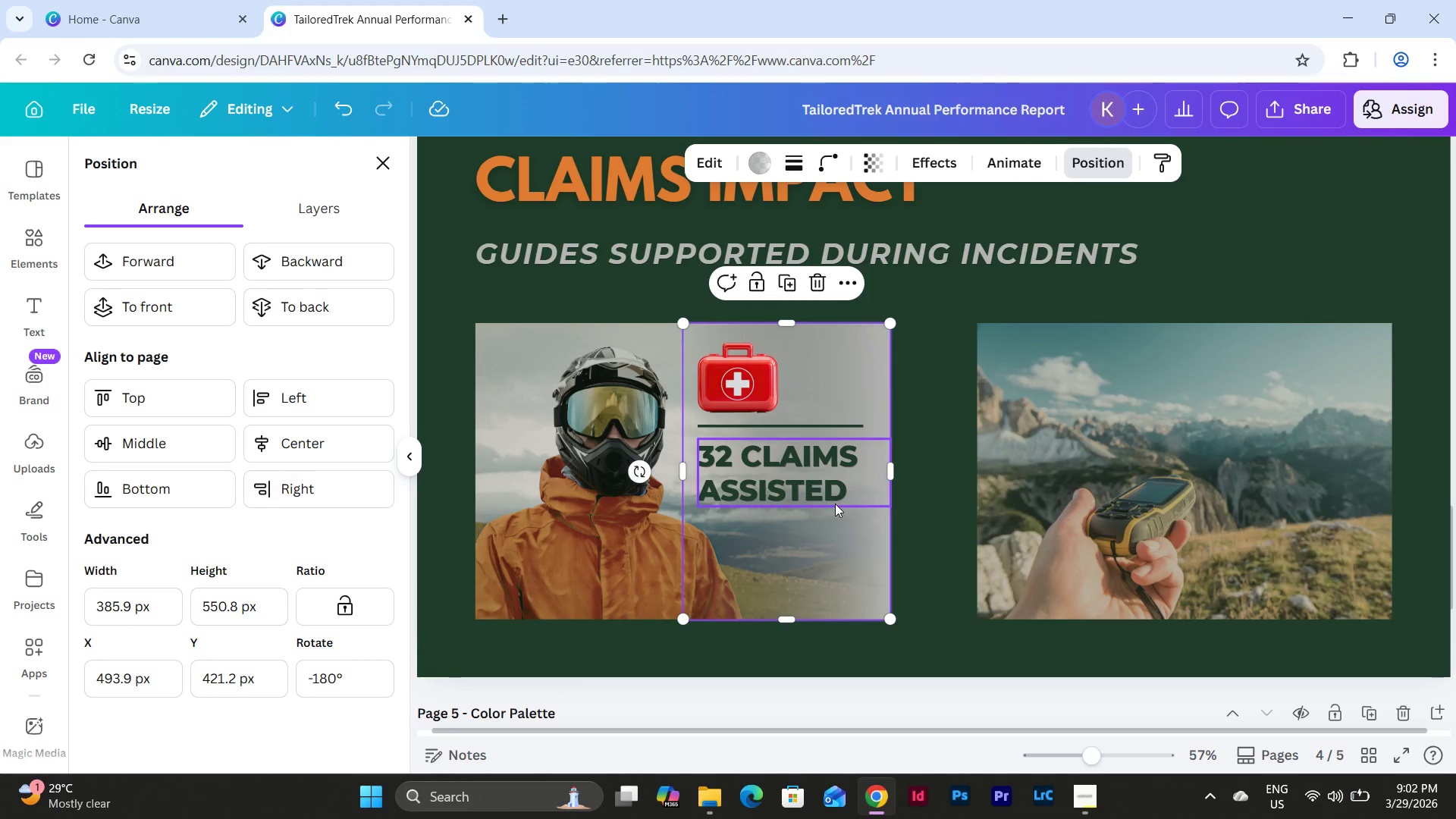 
left_click([808, 479])
 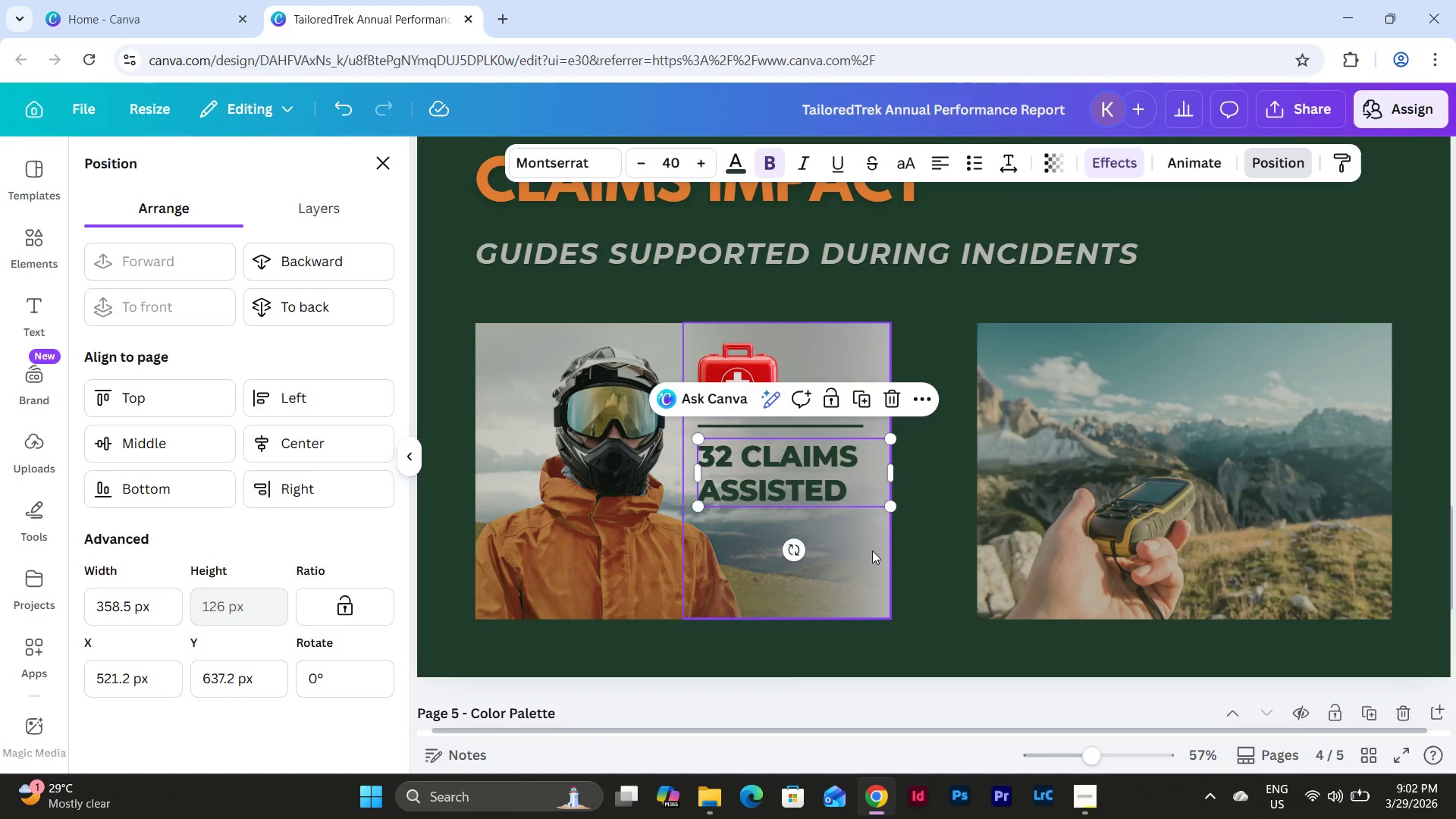 
left_click([900, 557])
 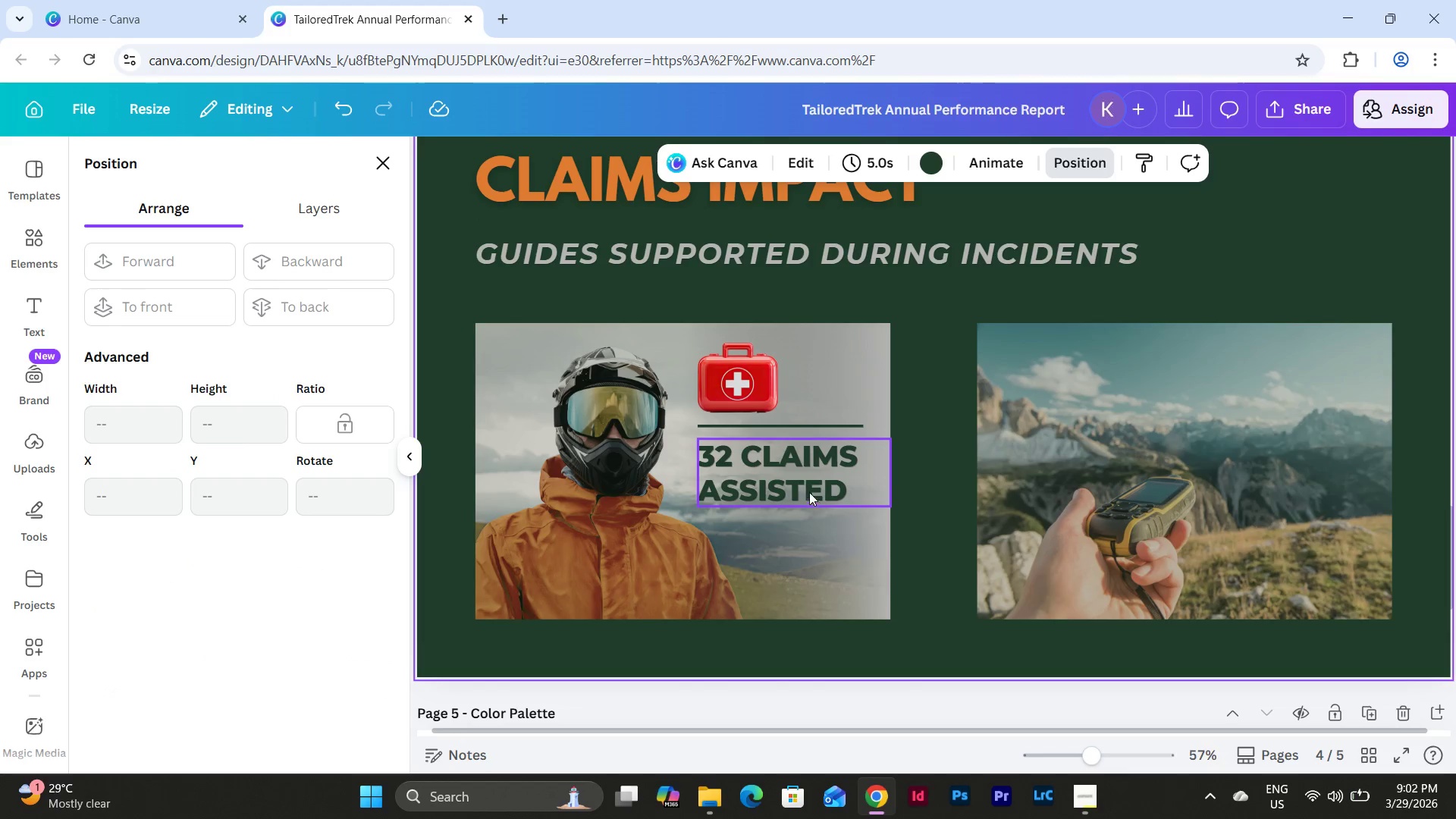 
left_click([803, 479])
 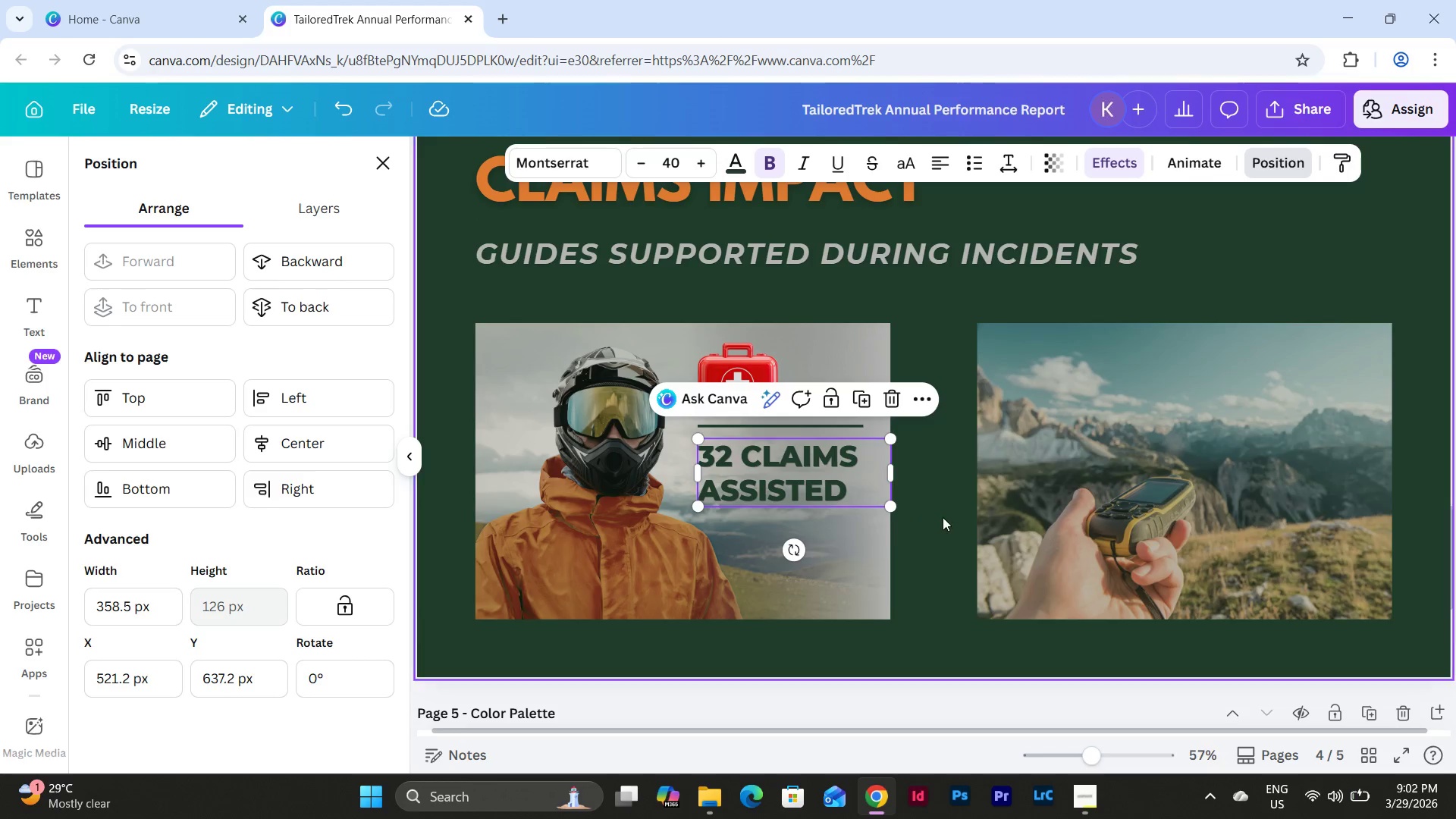 
left_click([924, 510])
 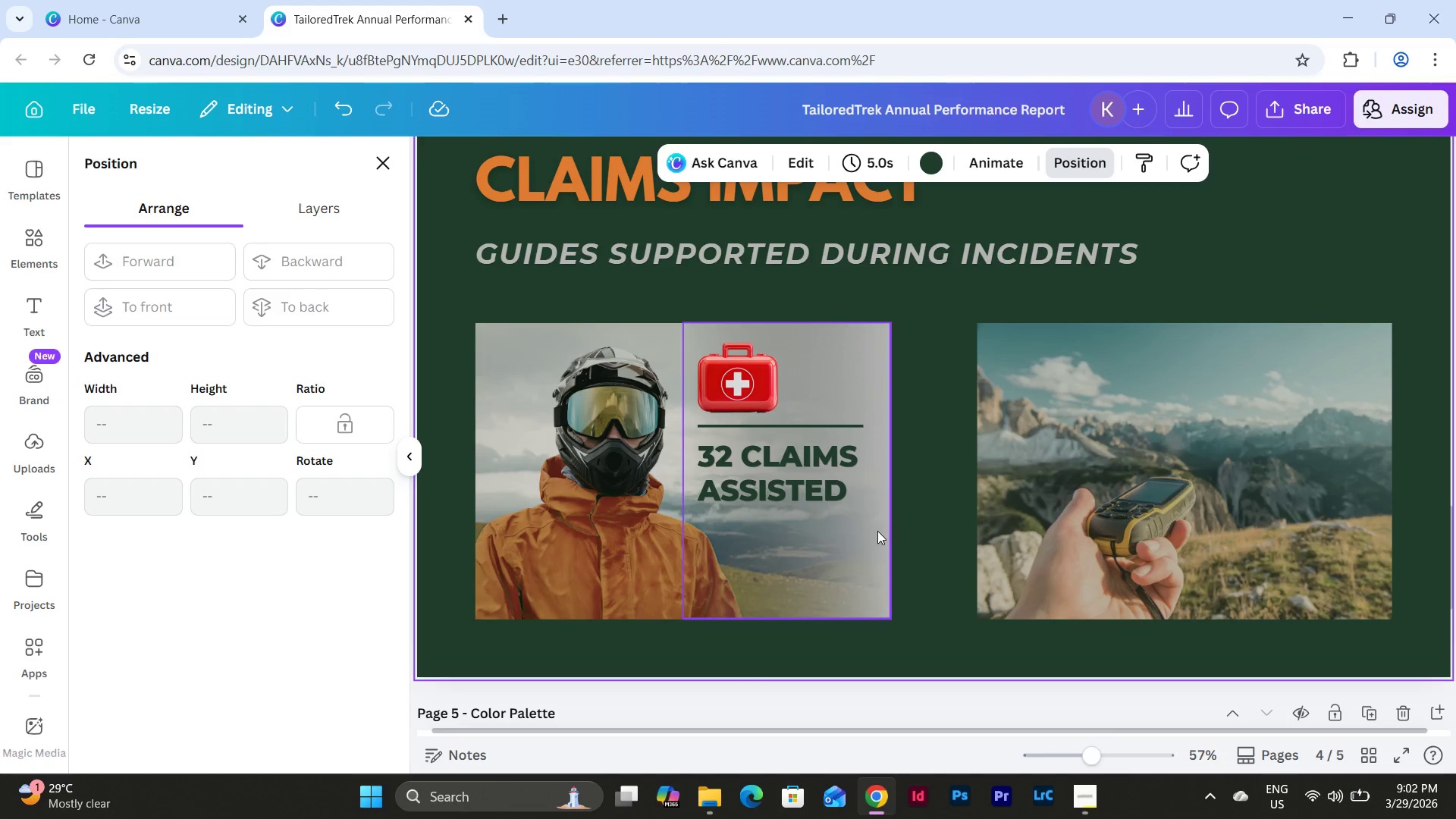 
left_click([874, 532])
 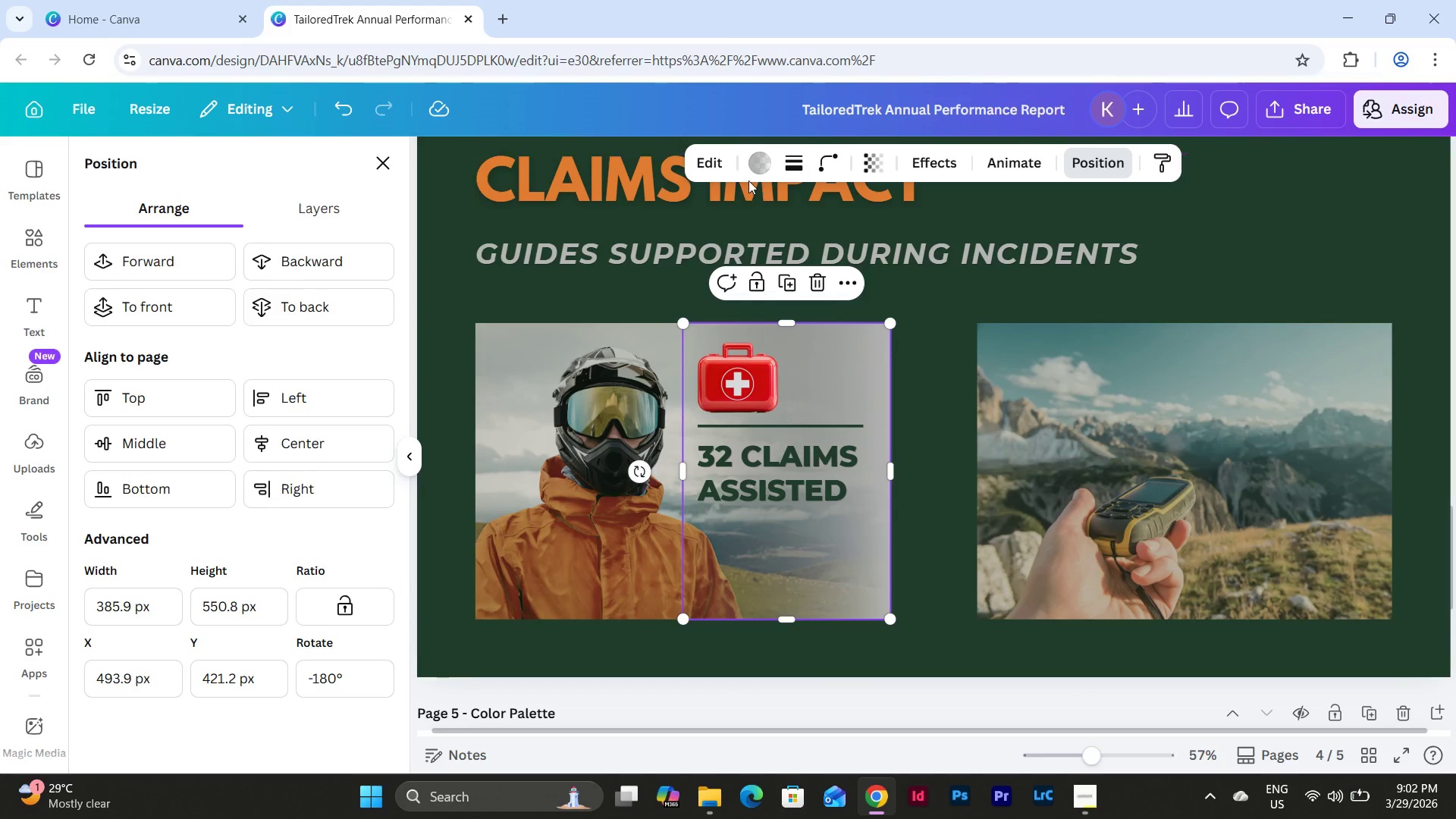 
left_click([755, 167])
 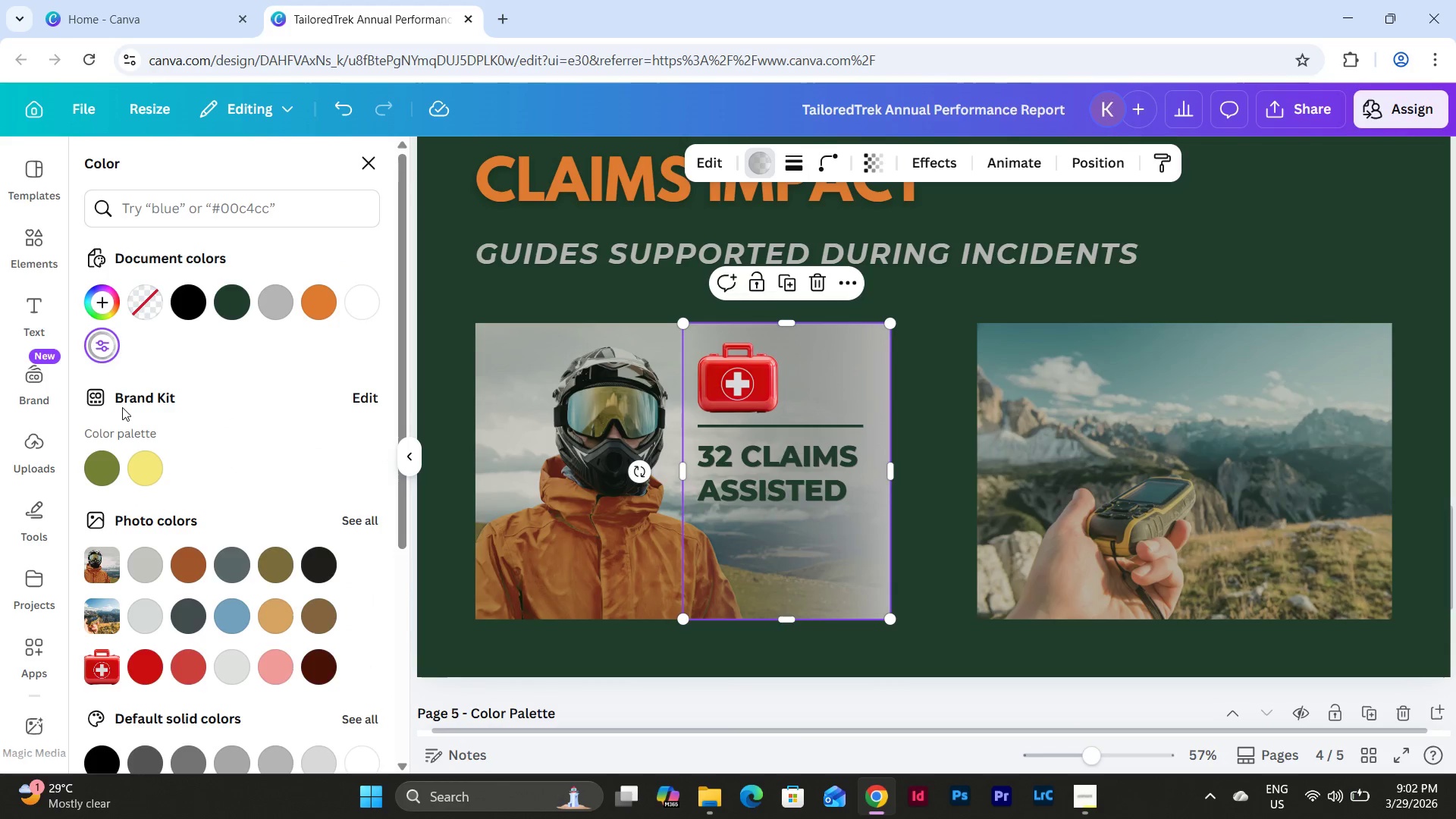 
left_click([100, 347])
 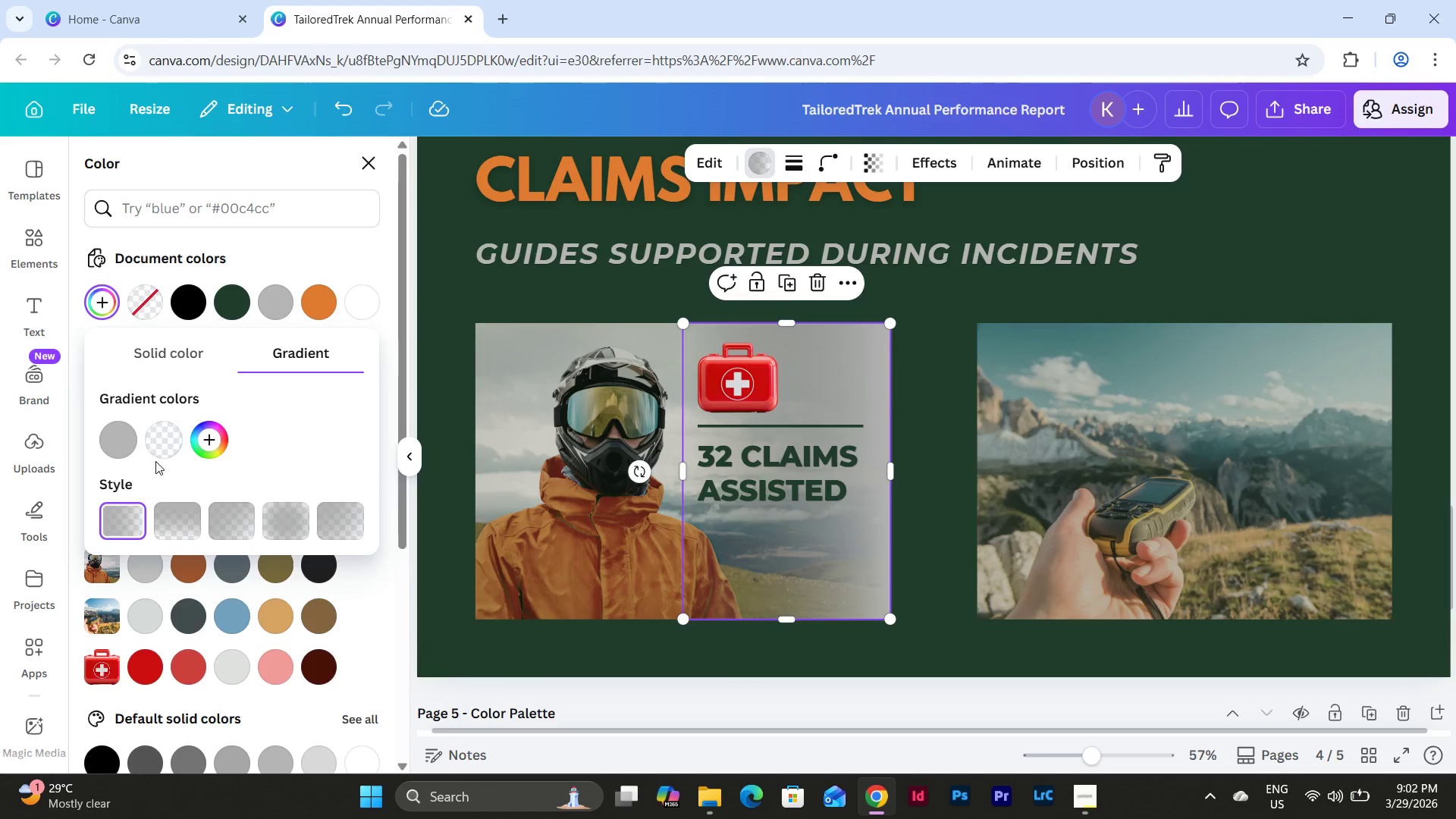 
left_click([119, 436])
 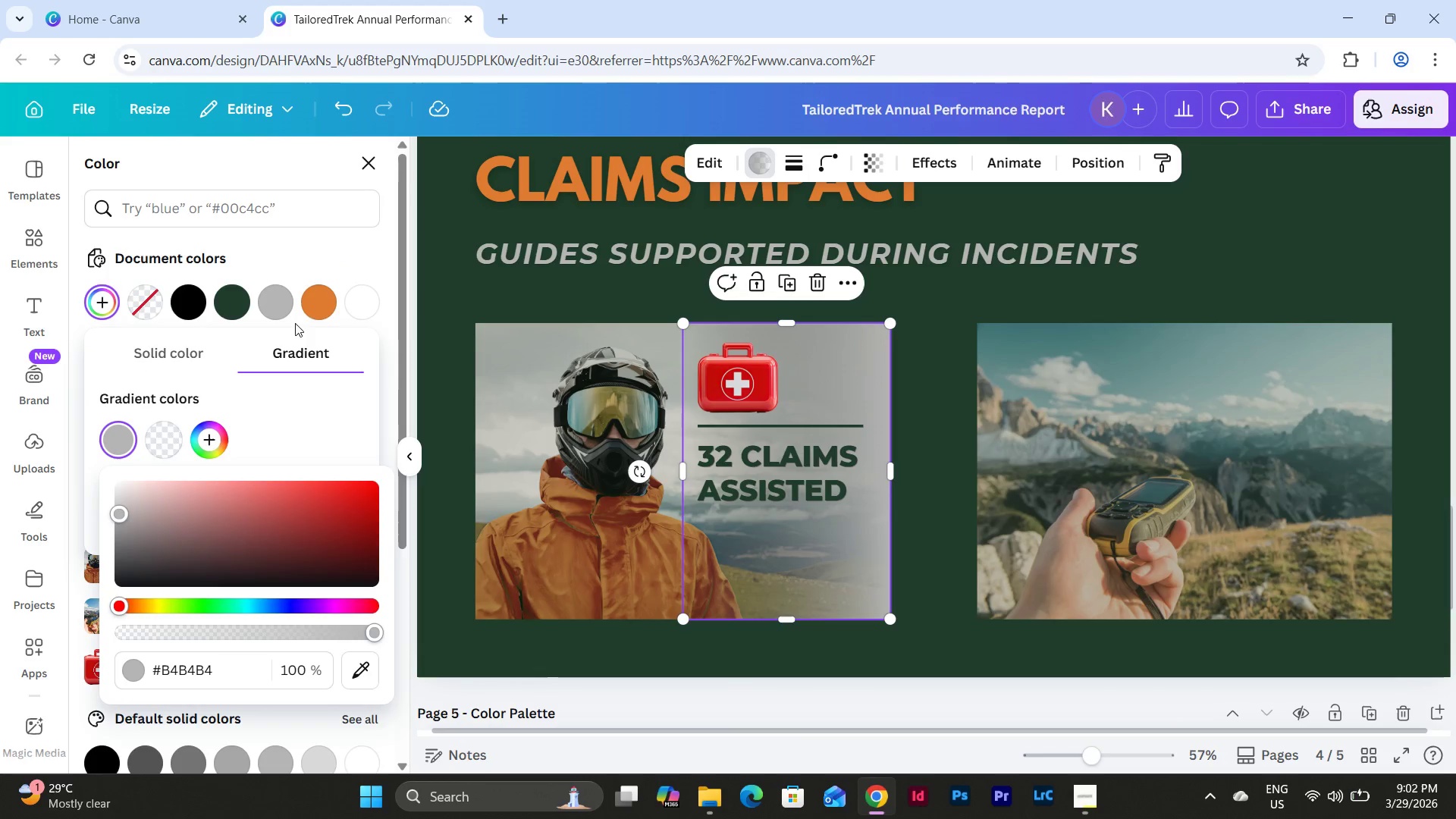 
left_click([315, 303])
 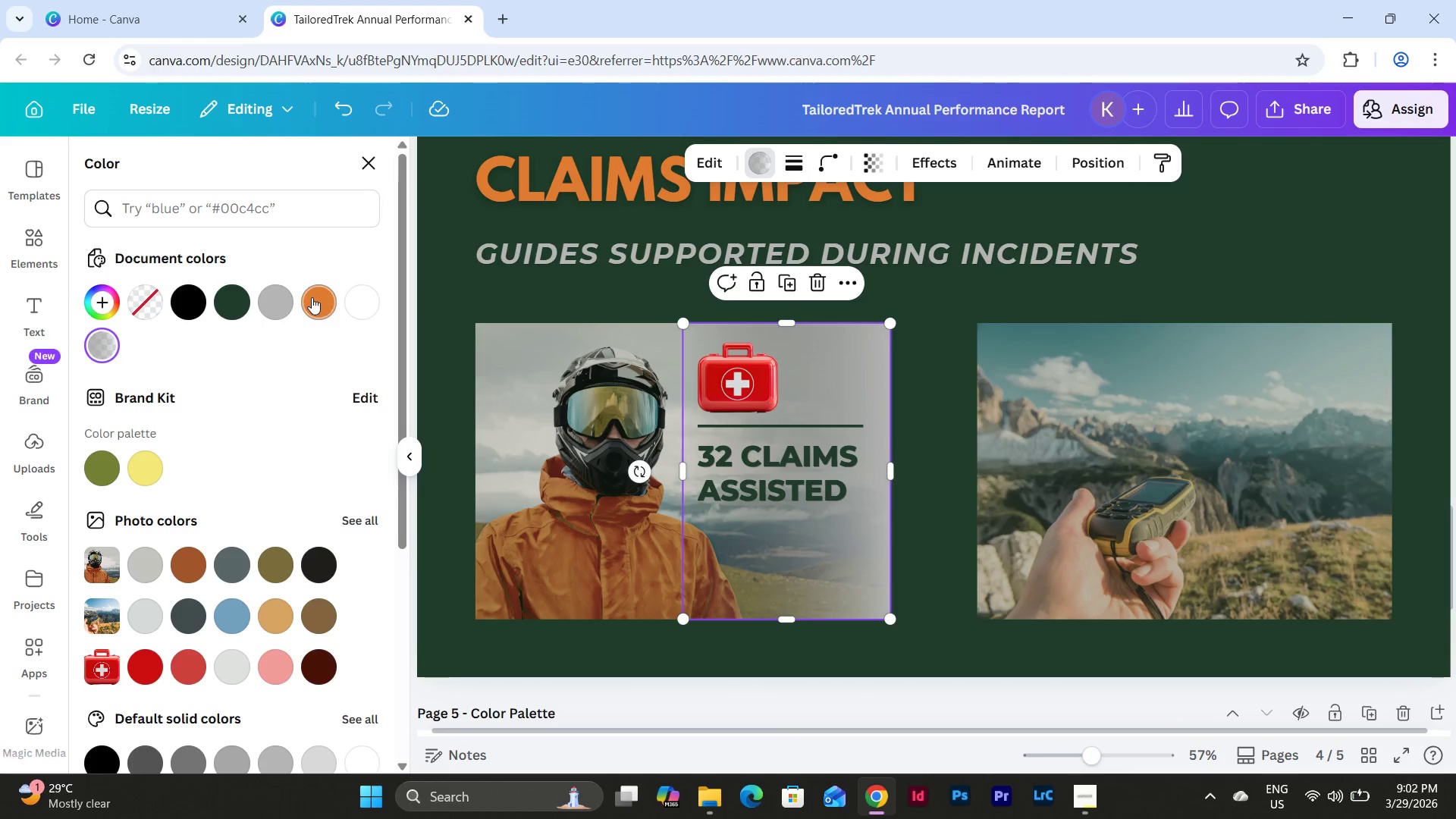 
left_click([315, 299])
 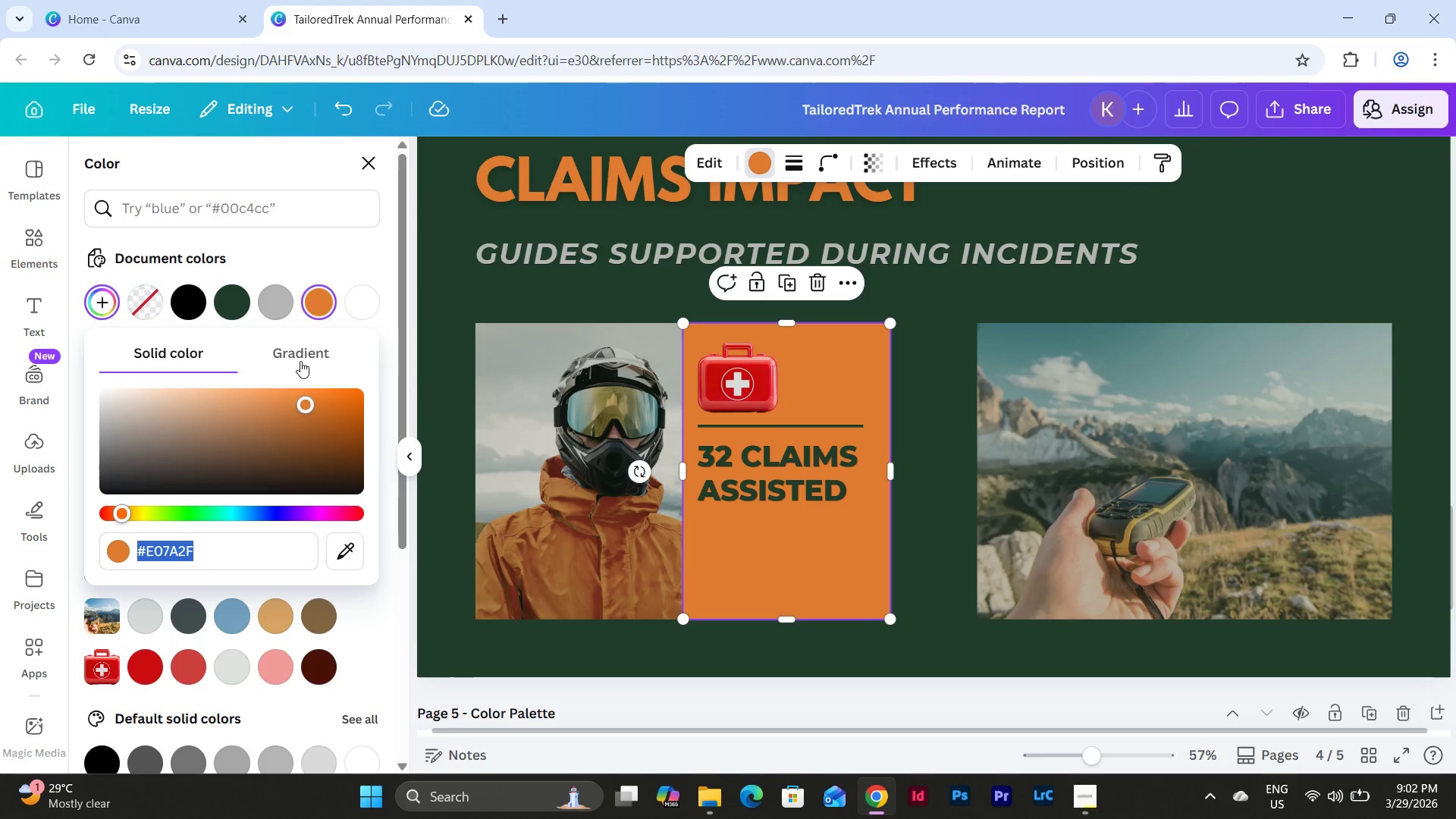 
left_click([305, 344])
 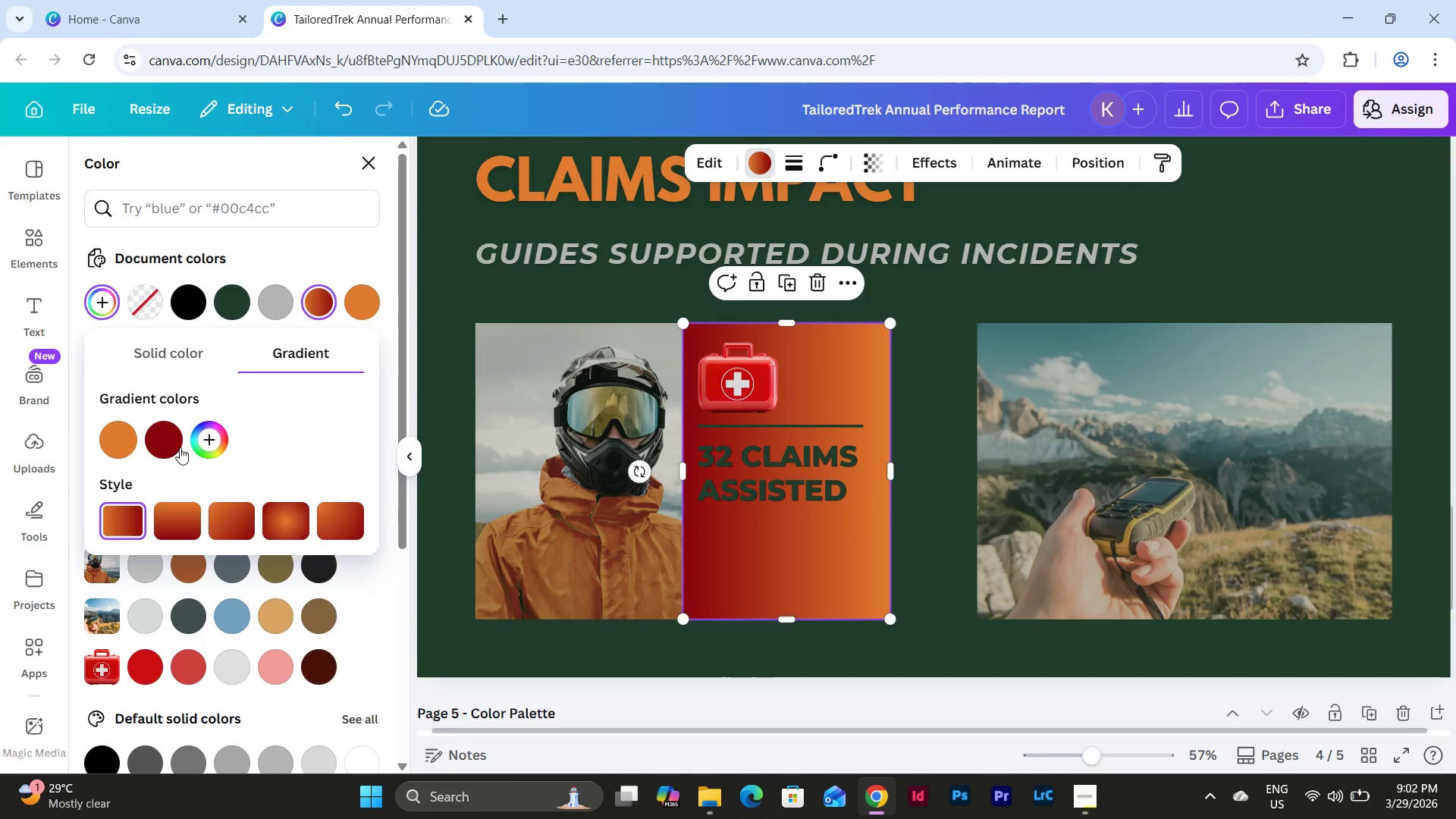 
left_click([168, 438])
 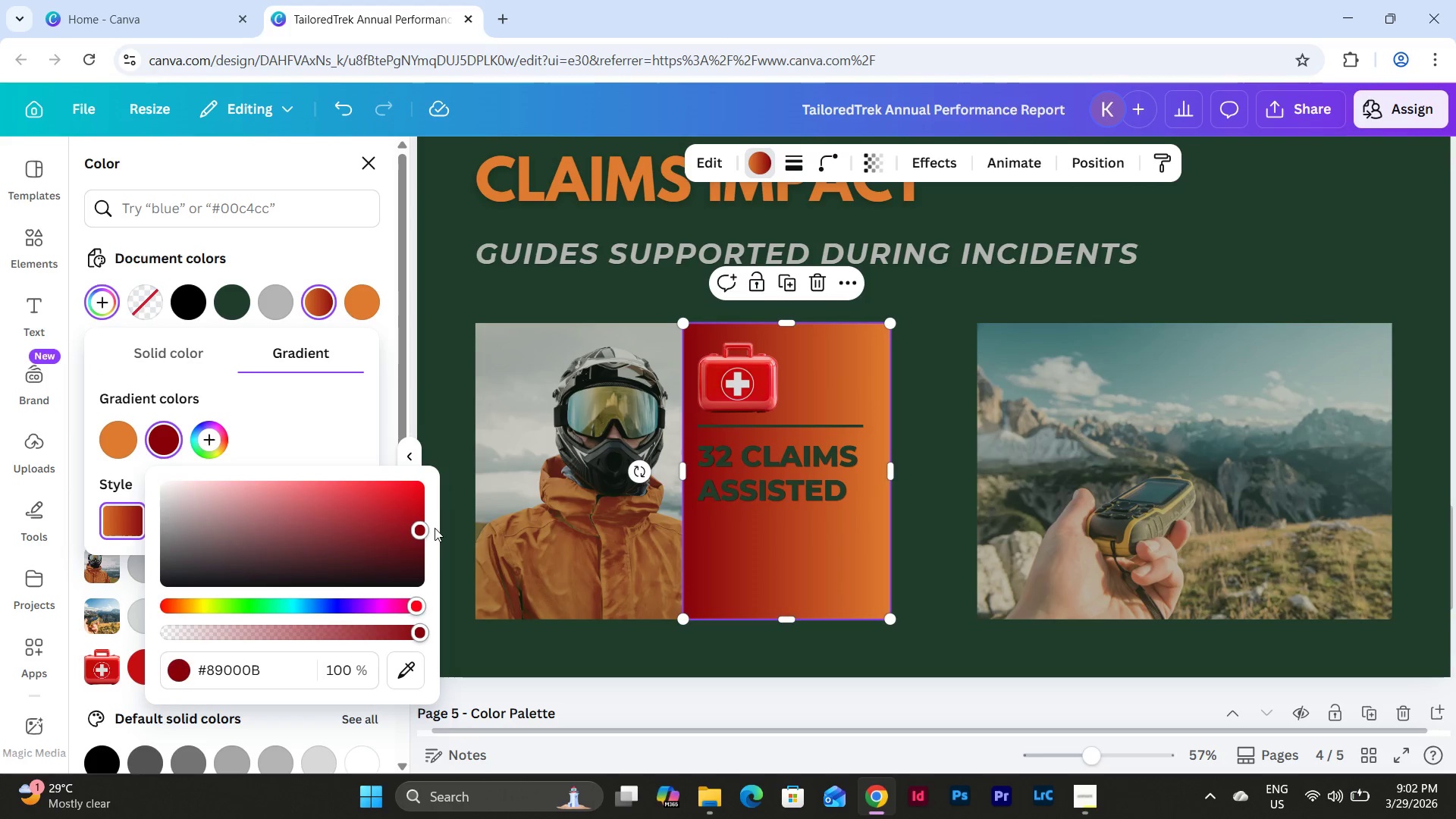 
left_click_drag(start_coordinate=[416, 632], to_coordinate=[136, 627])
 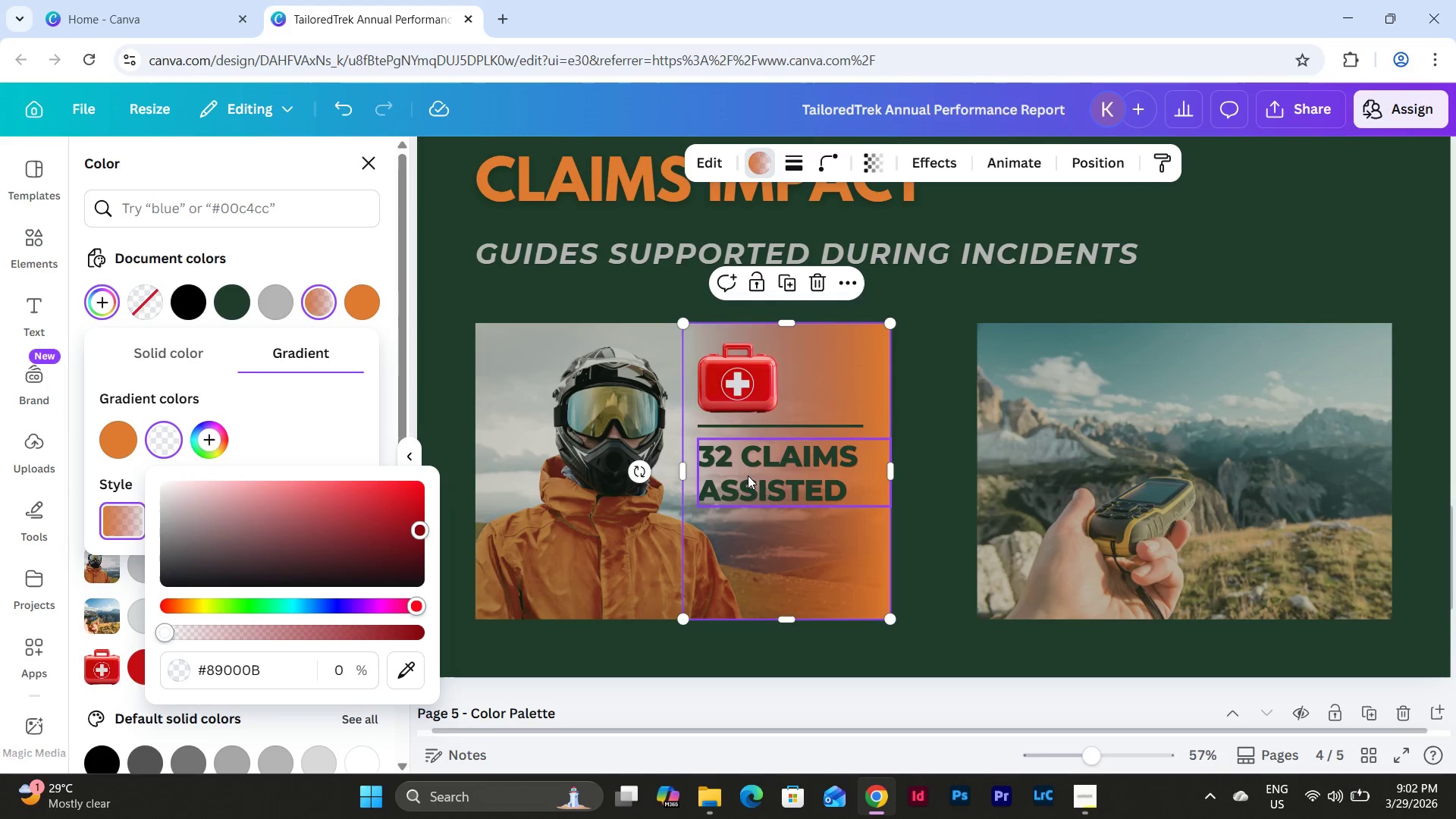 
left_click([749, 474])
 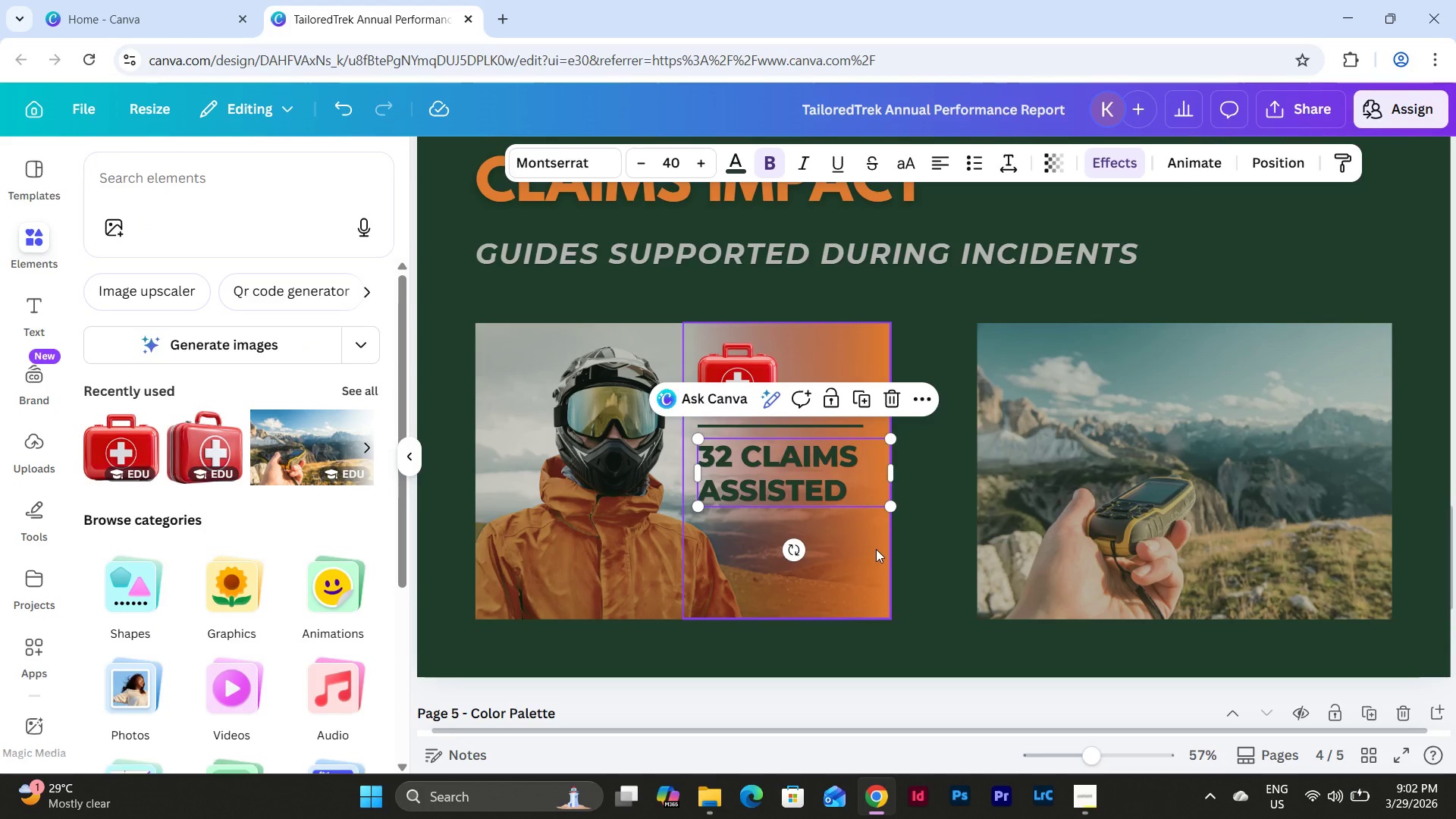 
left_click([899, 544])
 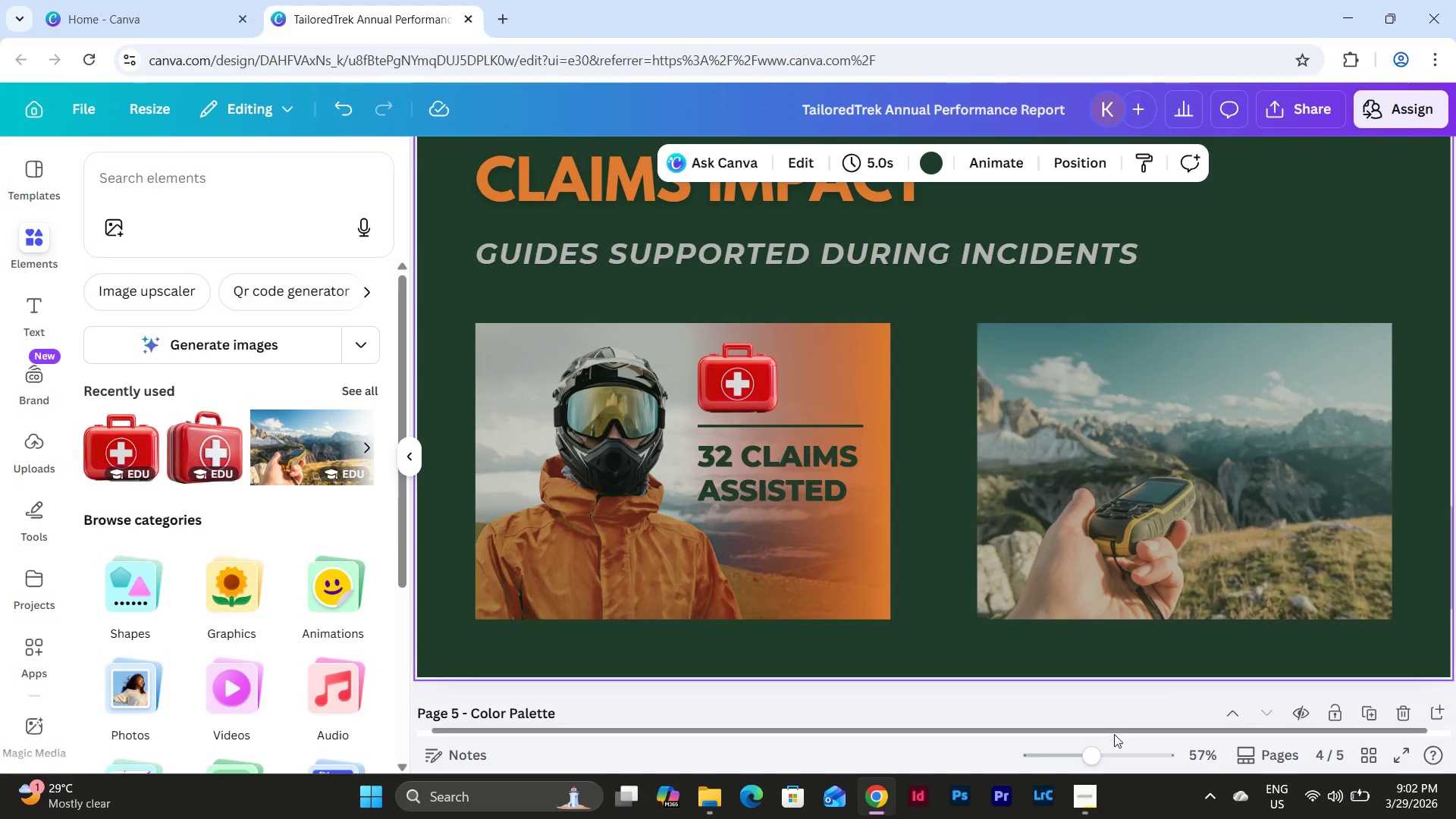 
left_click_drag(start_coordinate=[1104, 750], to_coordinate=[1087, 747])
 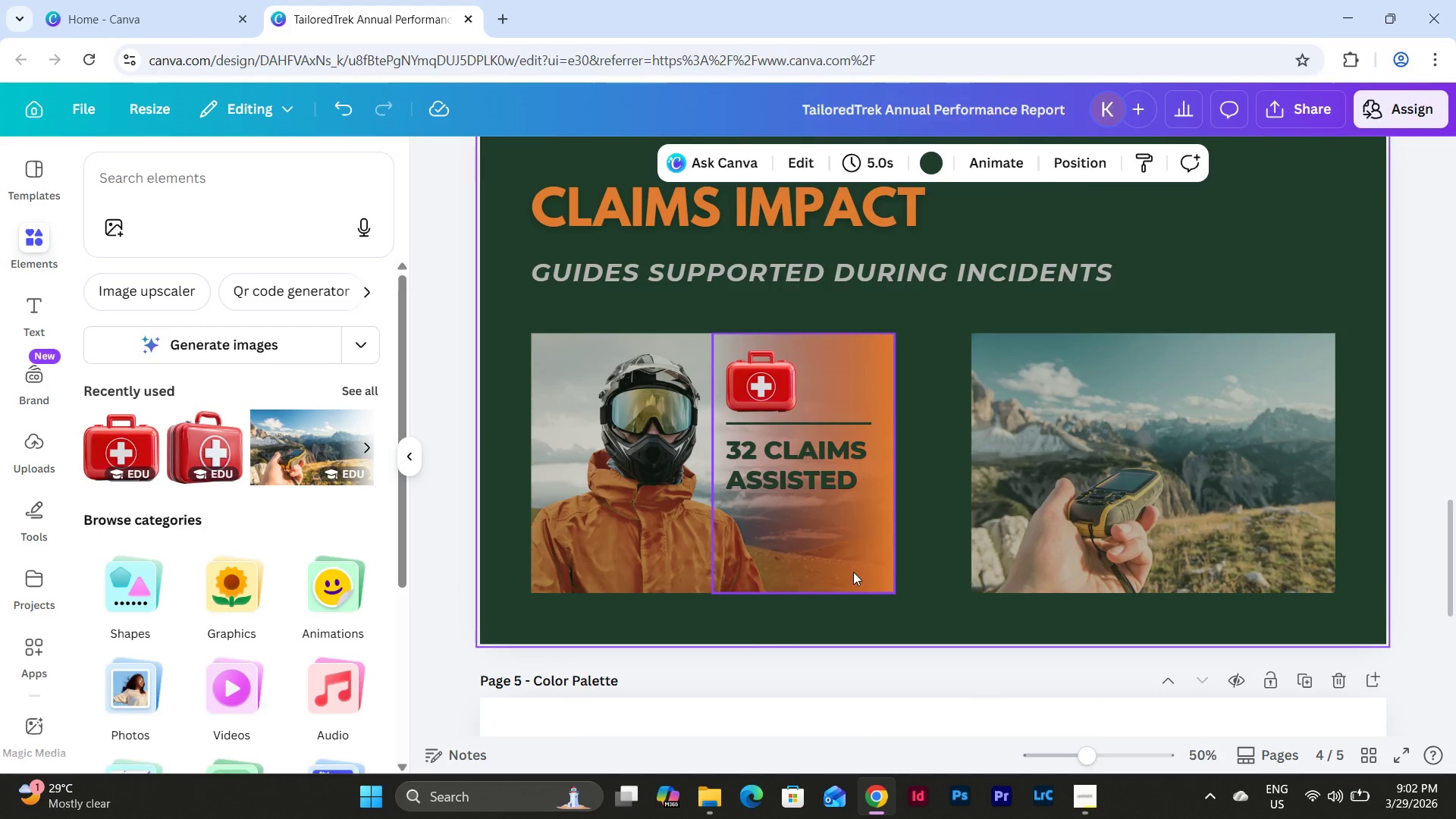 
left_click([853, 572])
 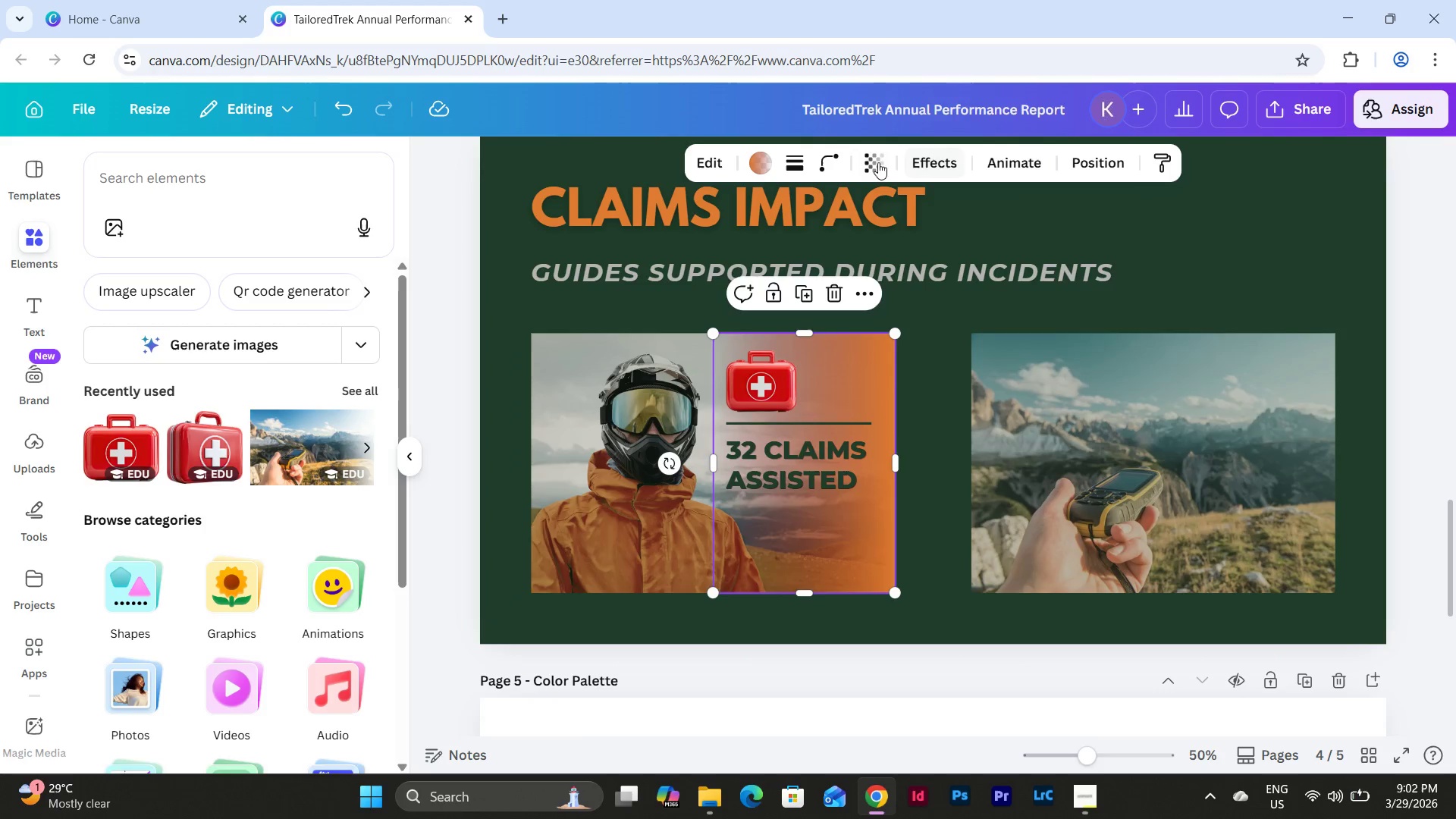 
left_click([874, 158])
 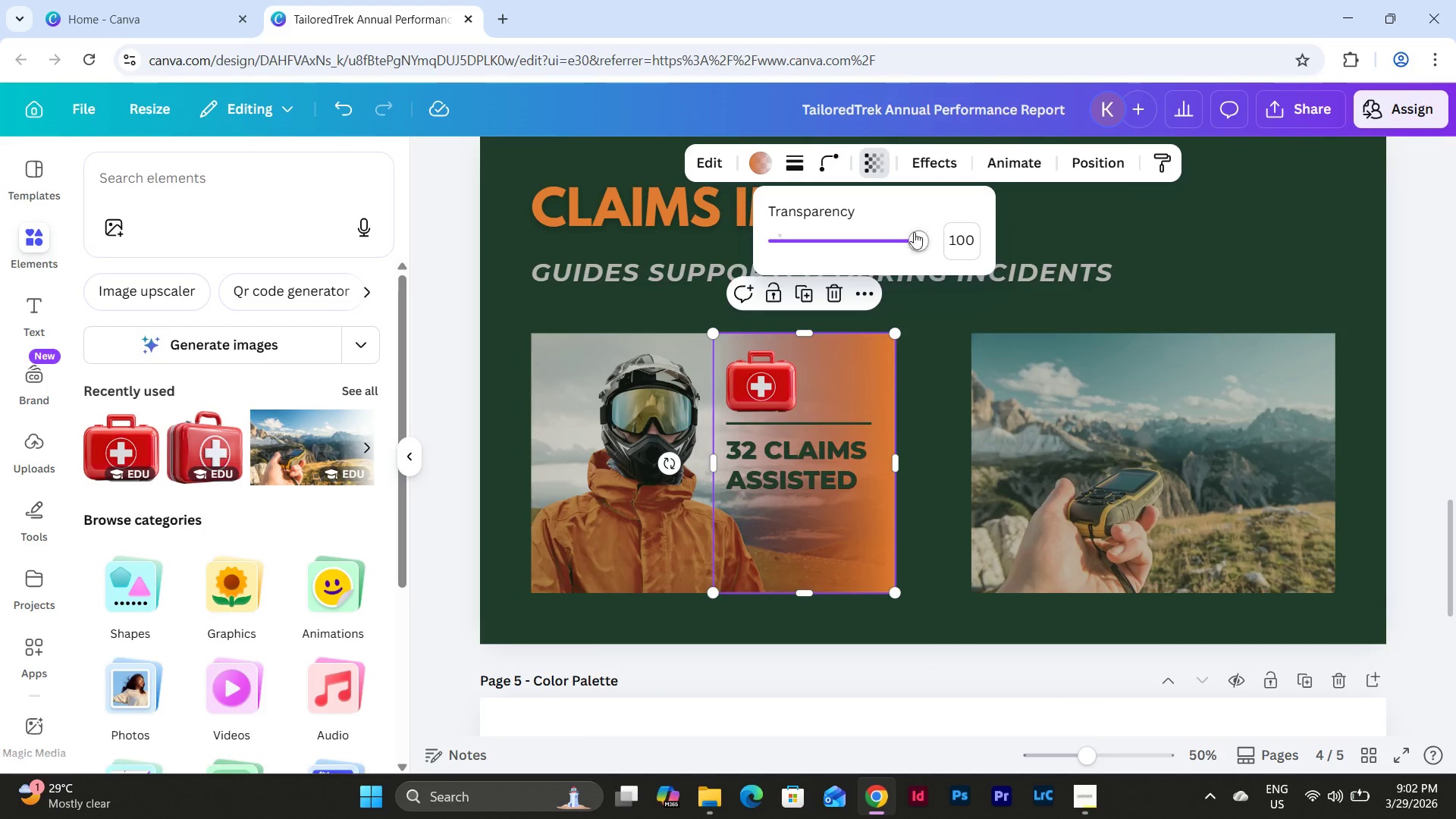 
left_click_drag(start_coordinate=[915, 239], to_coordinate=[862, 240])
 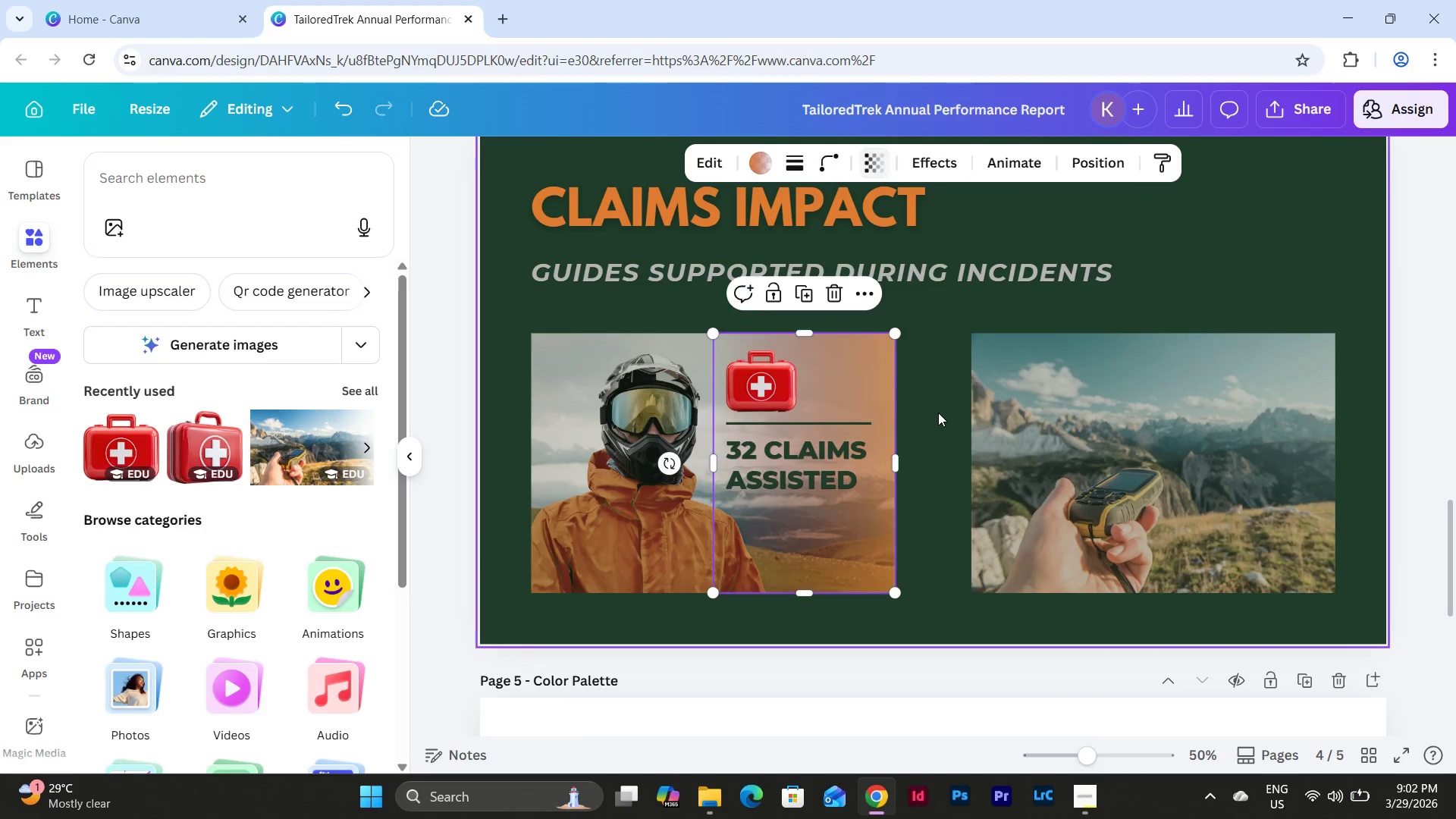 
double_click([938, 413])
 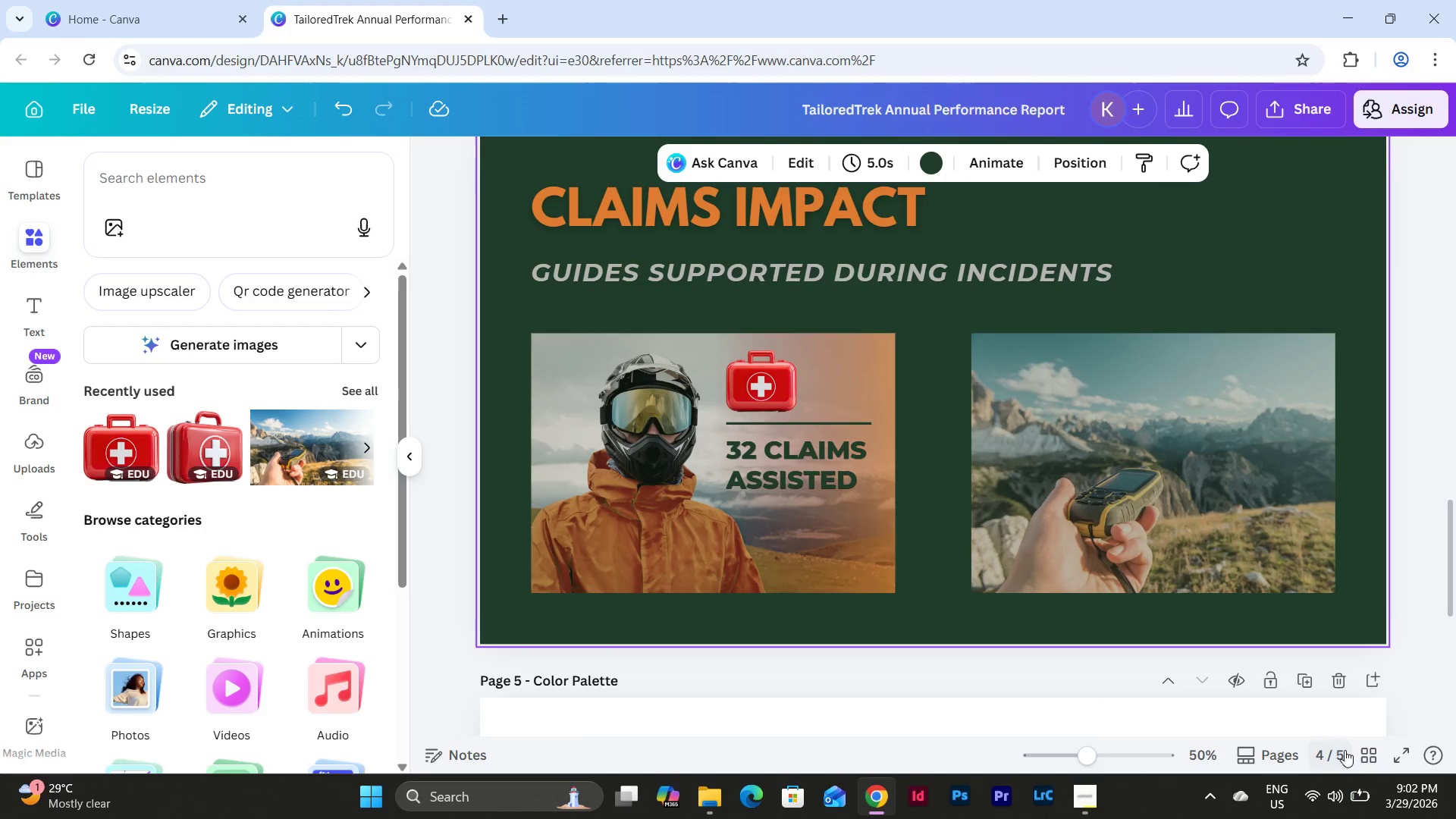 
left_click([1364, 748])
 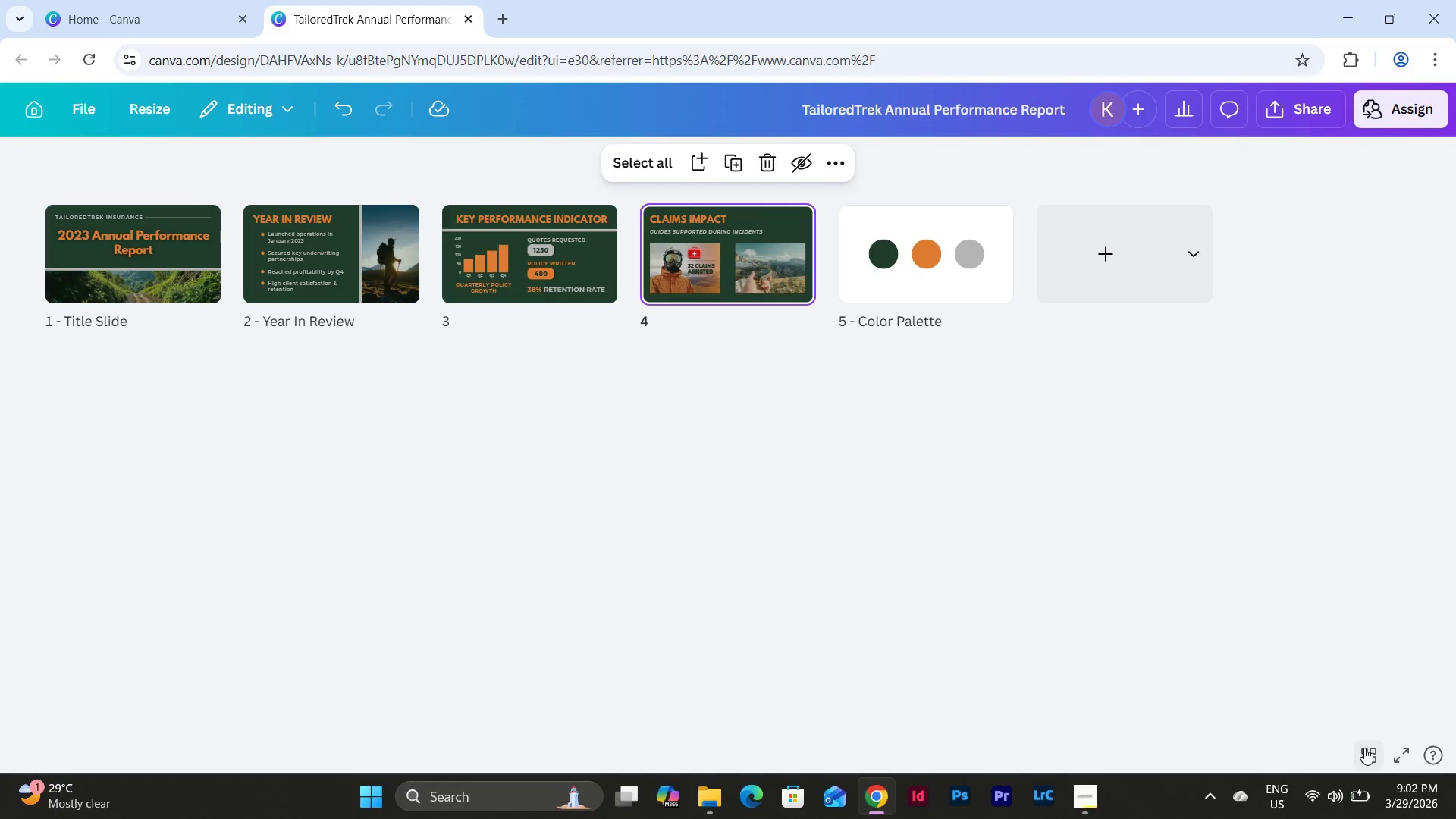 
left_click([1364, 748])
 